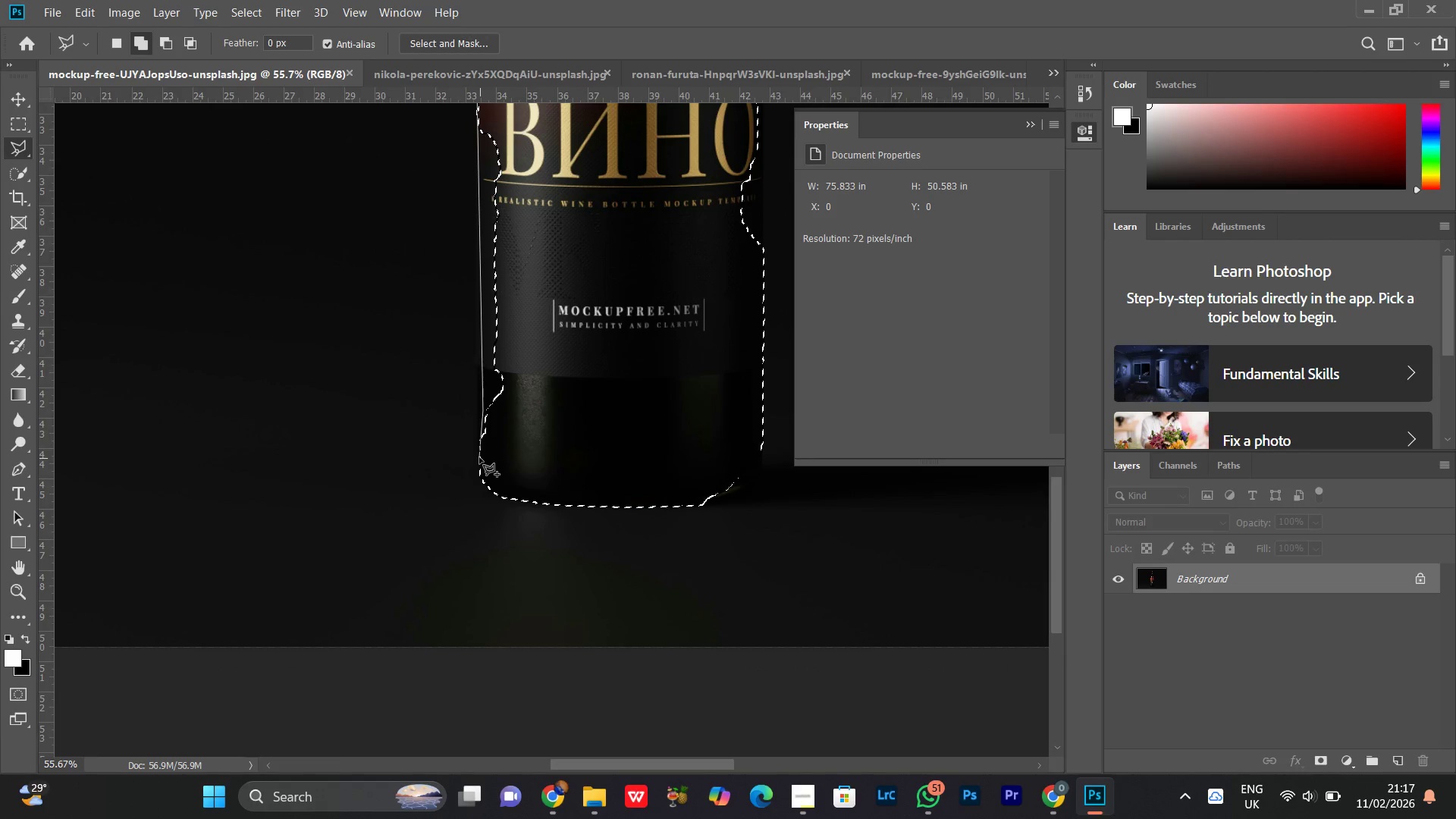 
left_click([479, 457])
 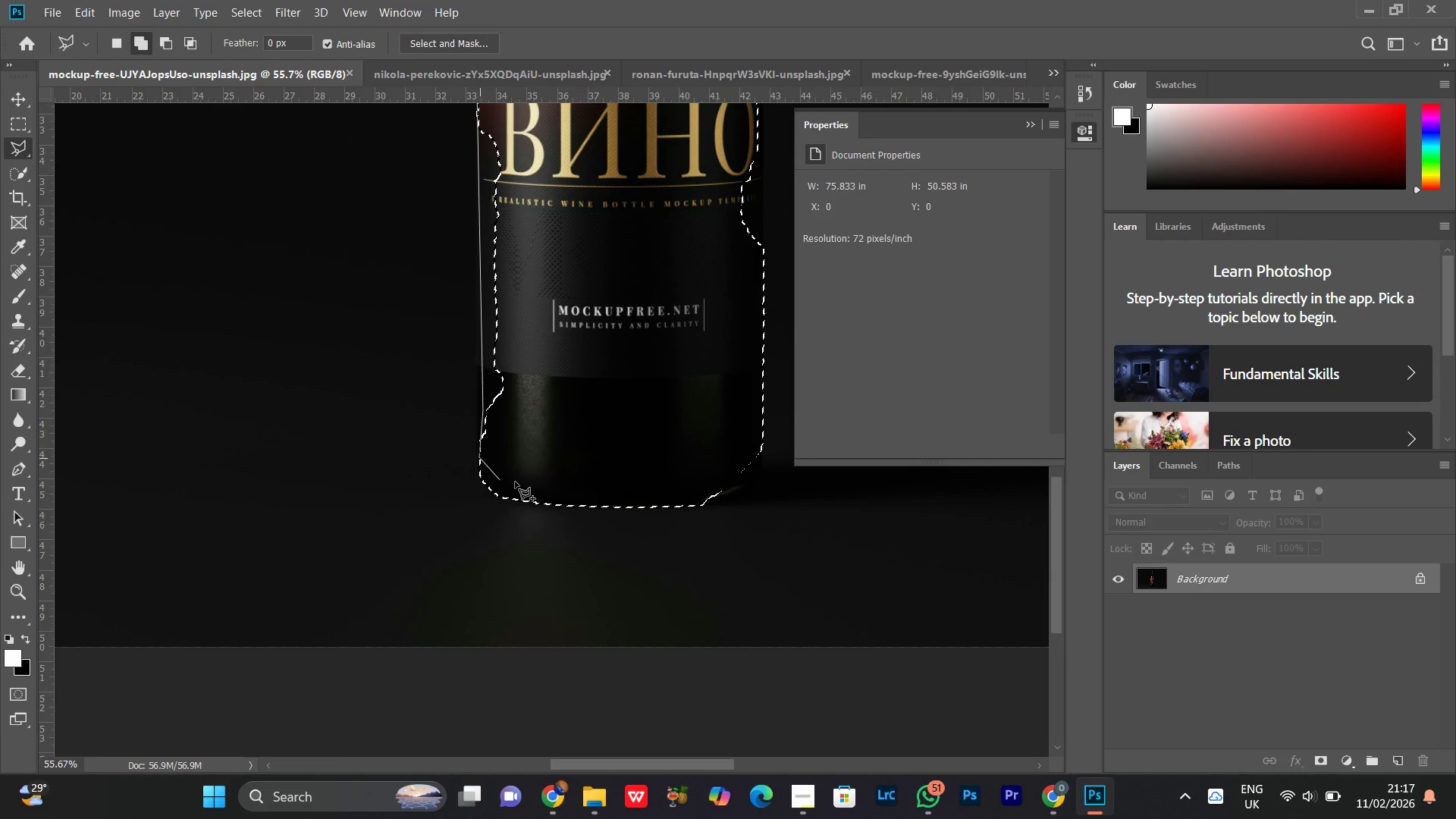 
left_click_drag(start_coordinate=[515, 482], to_coordinate=[556, 466])
 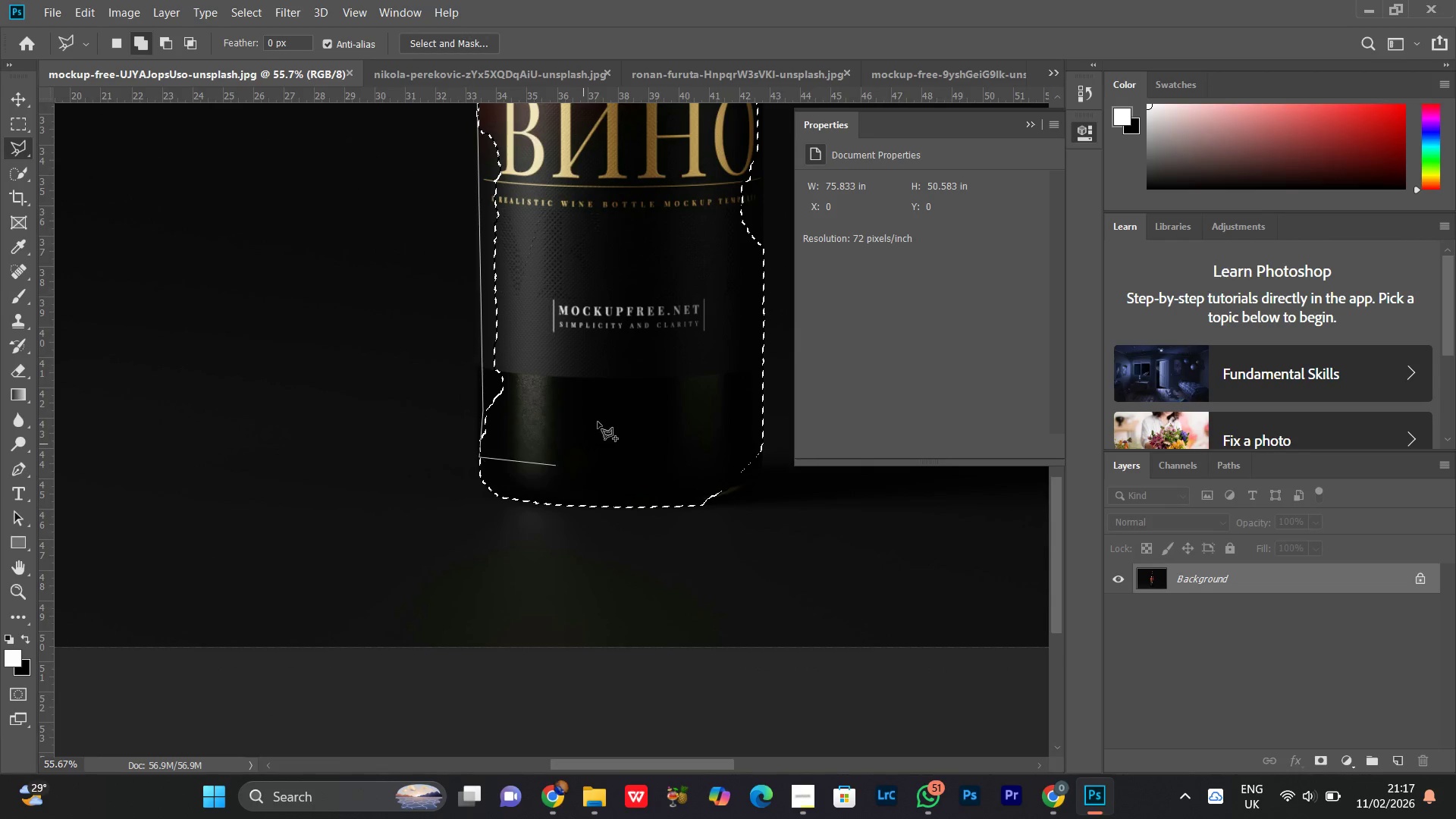 
left_click_drag(start_coordinate=[597, 422], to_coordinate=[602, 401])
 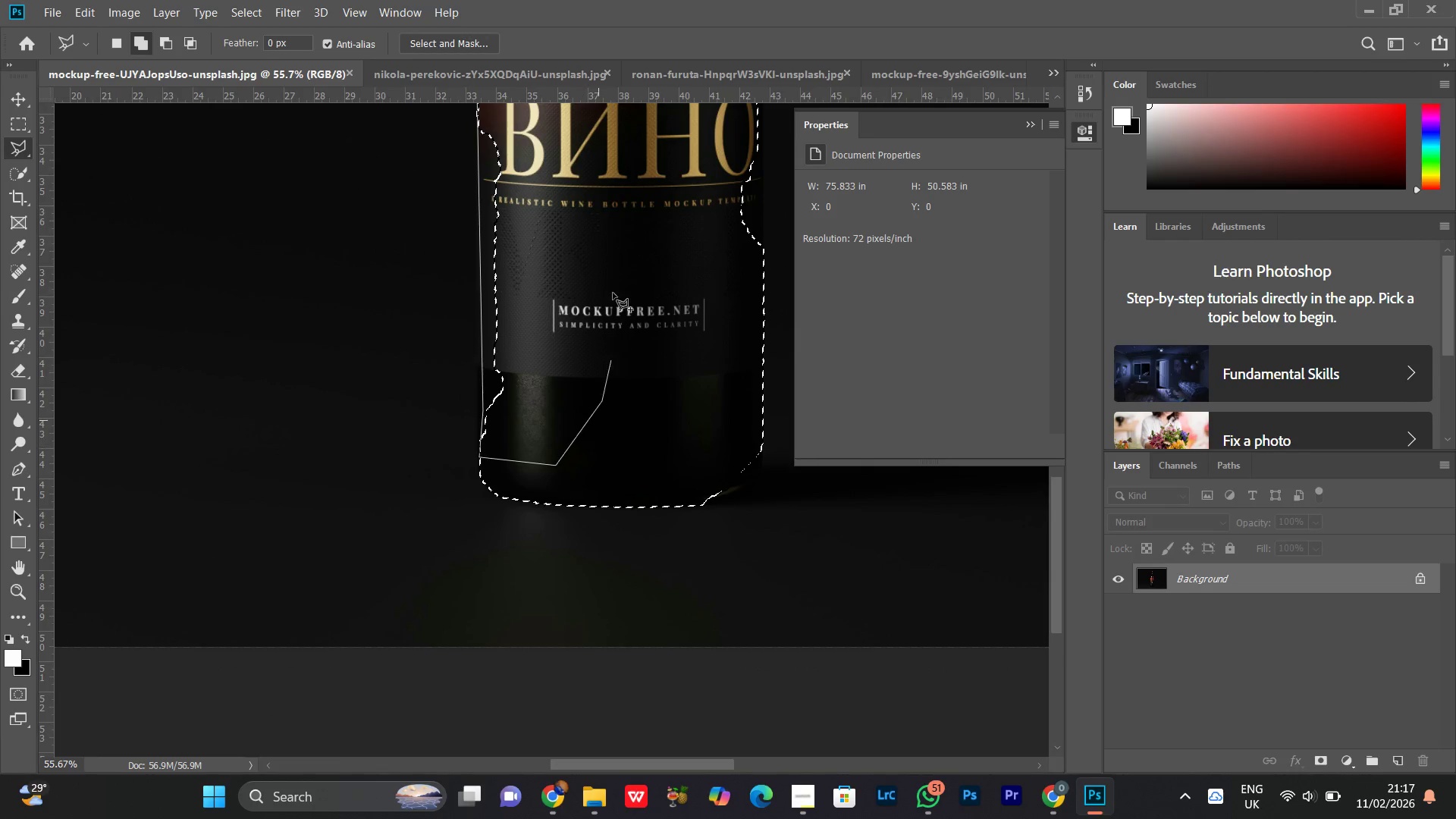 
hold_key(key=Space, duration=0.45)
 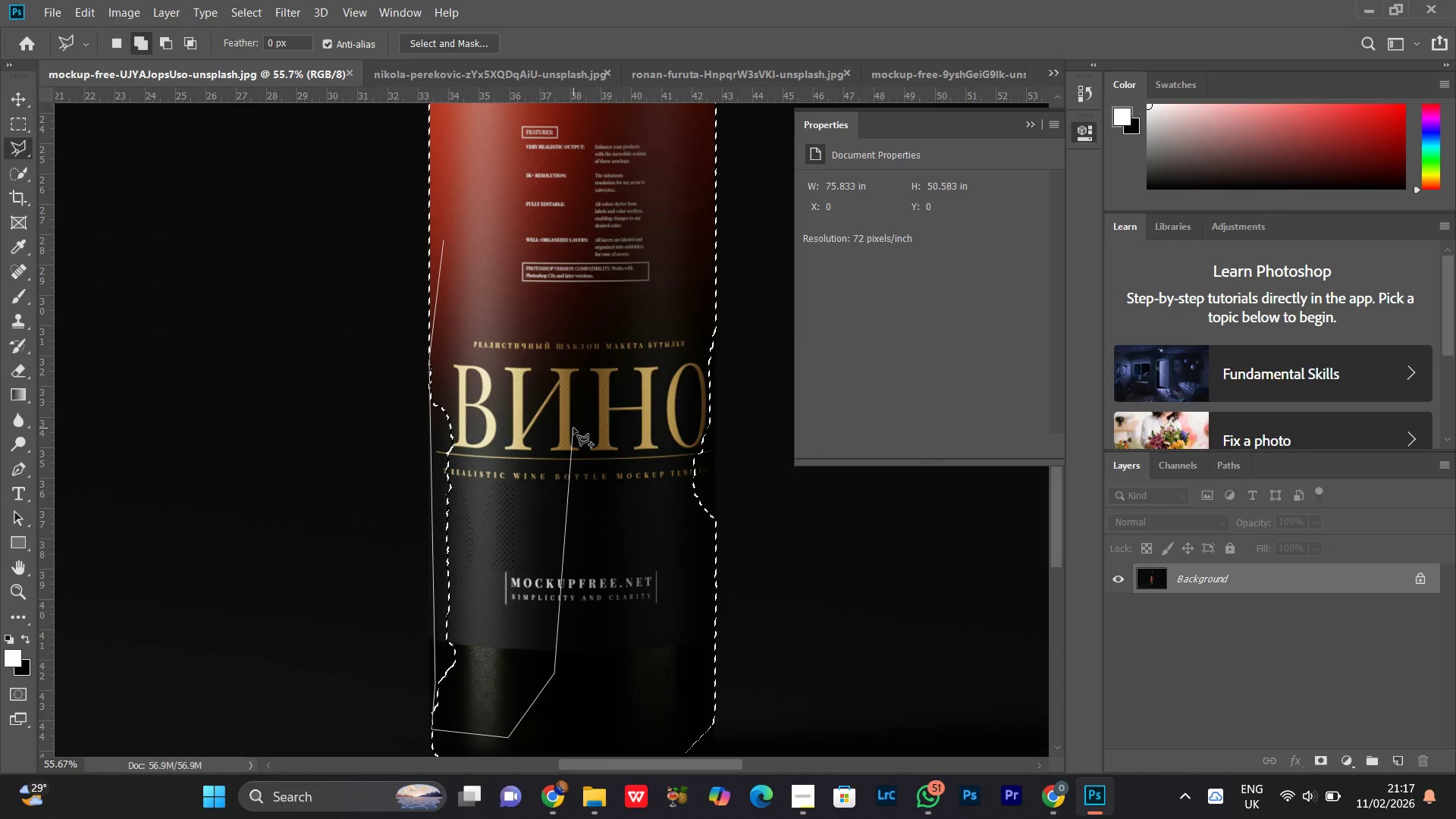 
left_click_drag(start_coordinate=[613, 292], to_coordinate=[565, 565])
 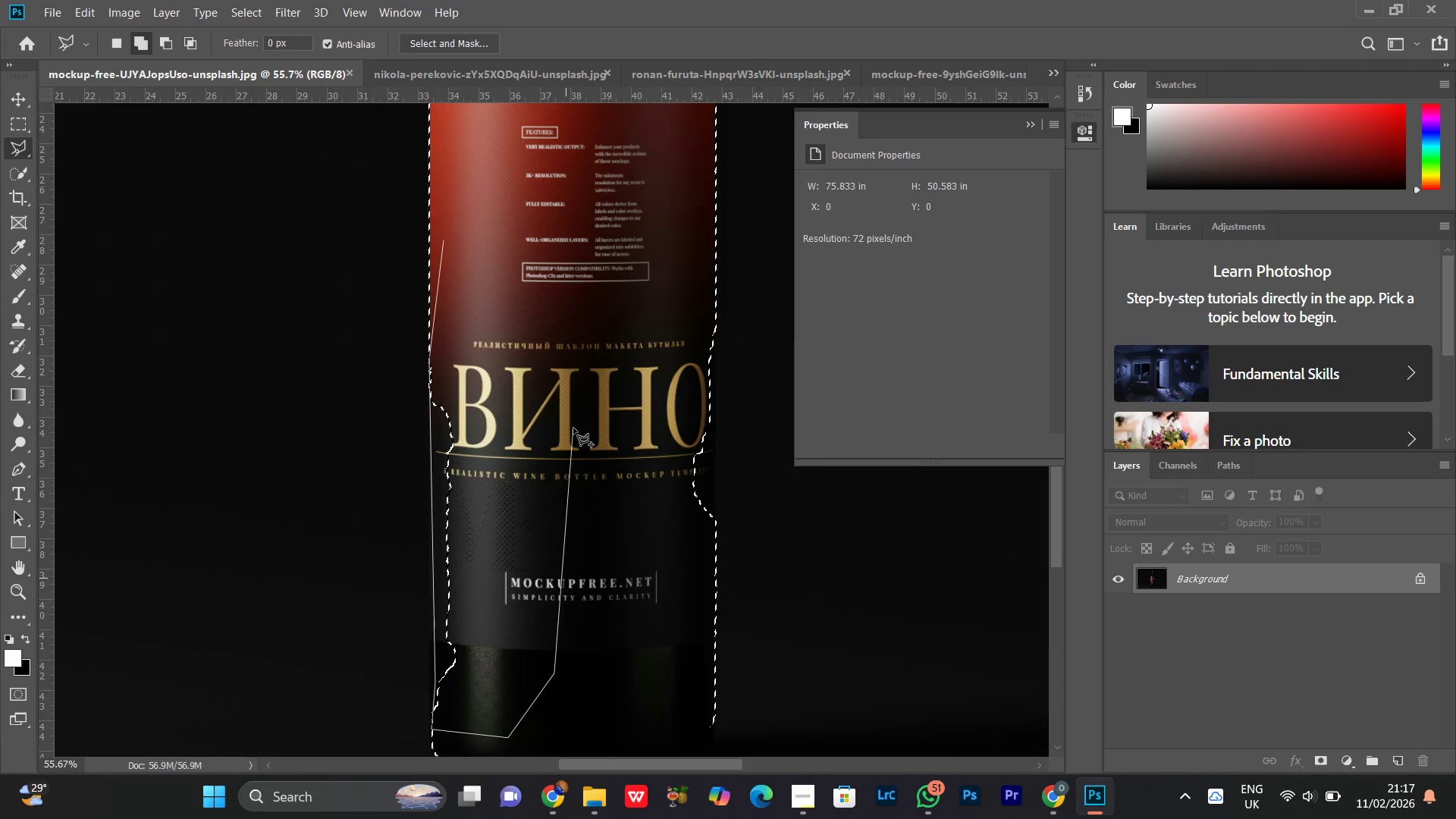 
double_click([573, 428])
 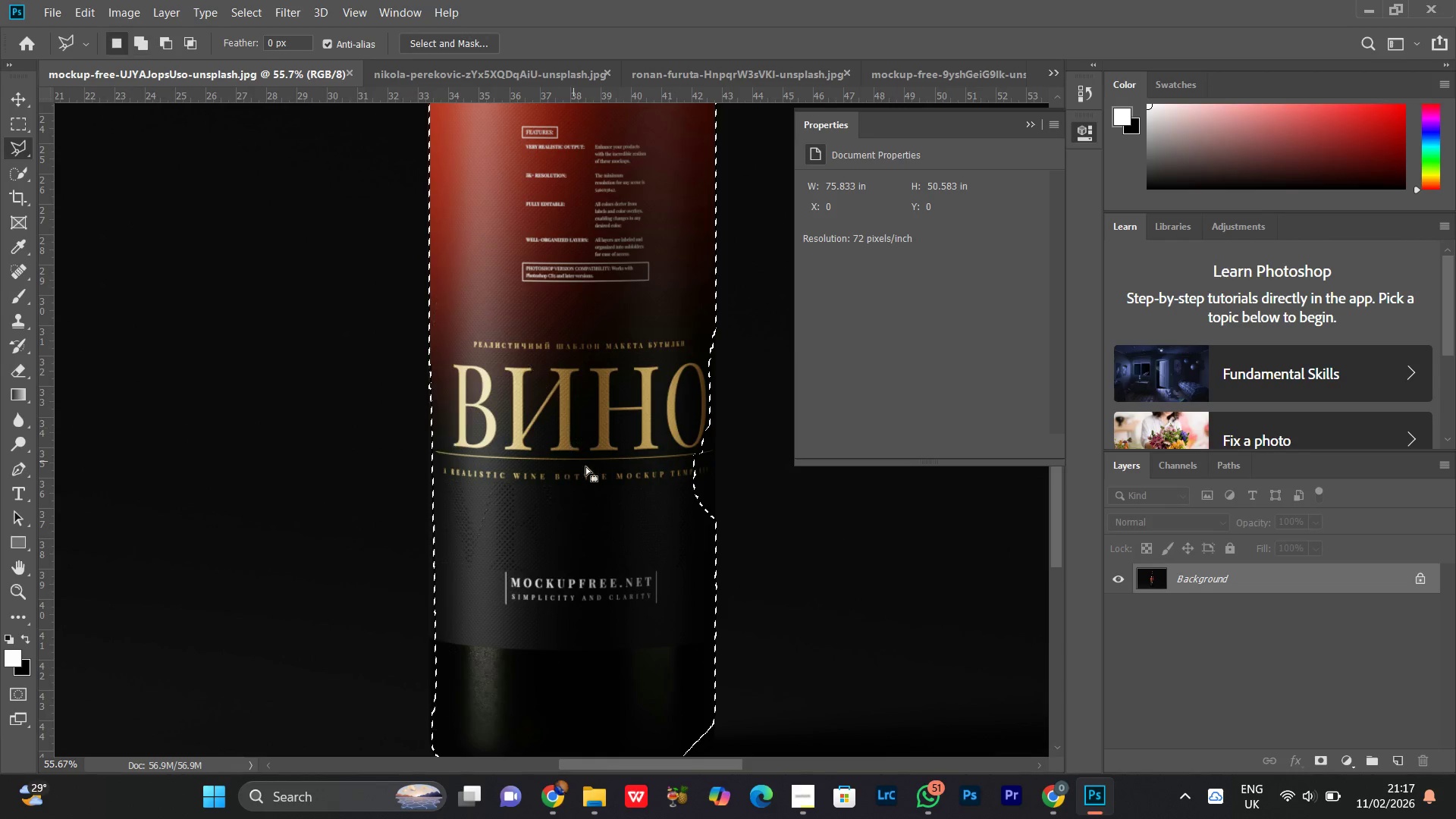 
hold_key(key=Space, duration=0.69)
 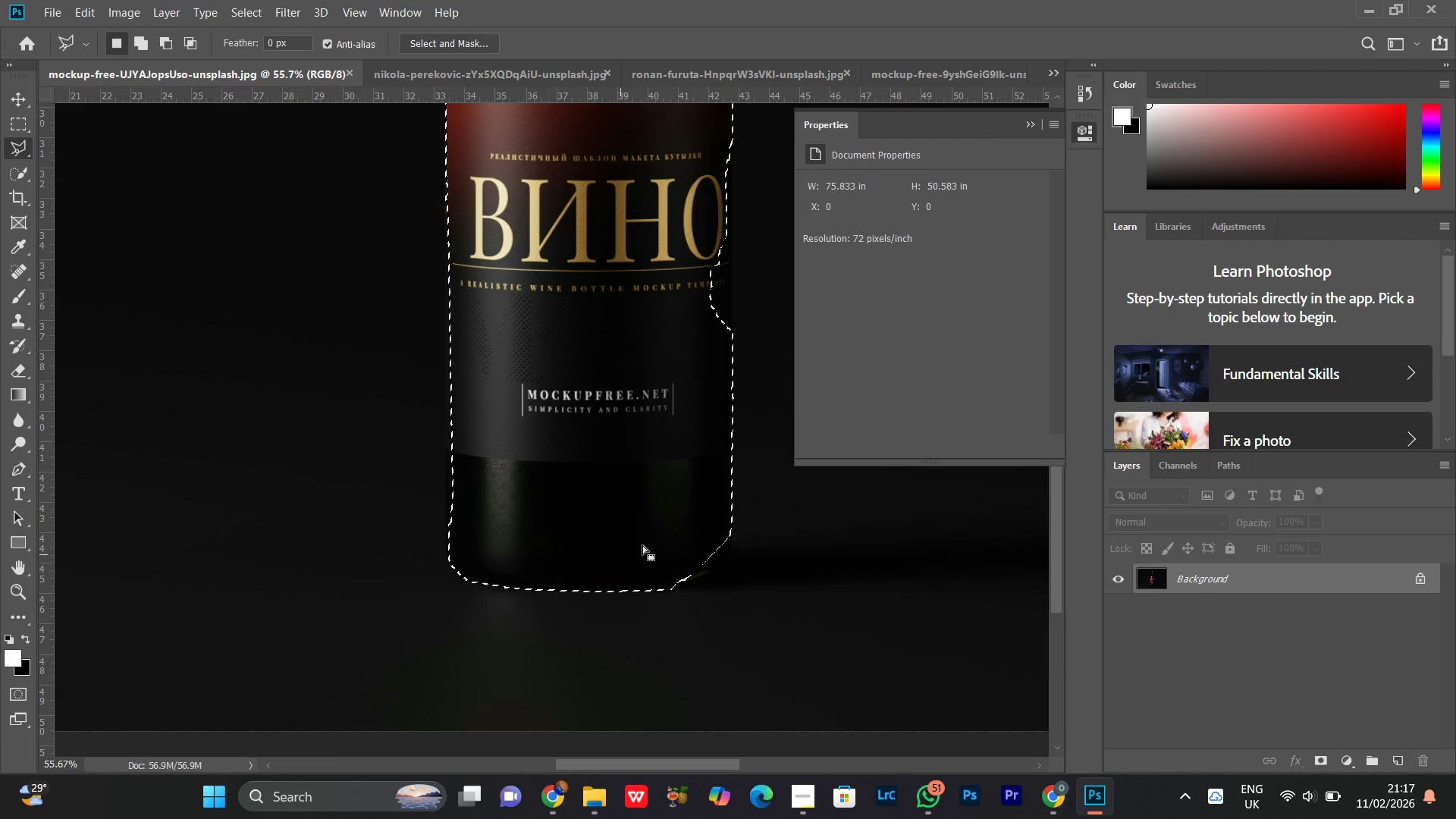 
left_click_drag(start_coordinate=[579, 588], to_coordinate=[596, 400])
 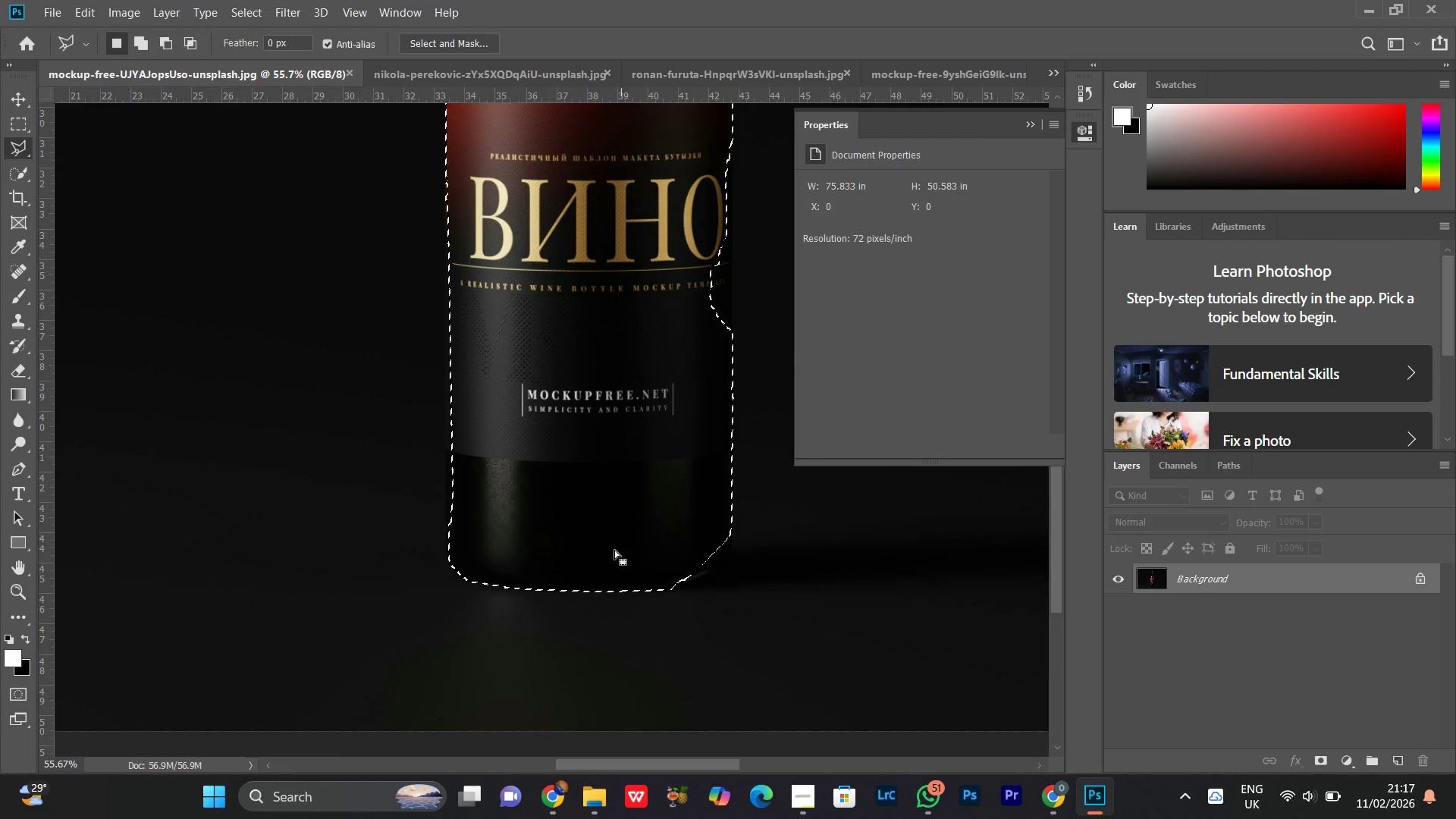 
hold_key(key=Space, duration=0.66)
 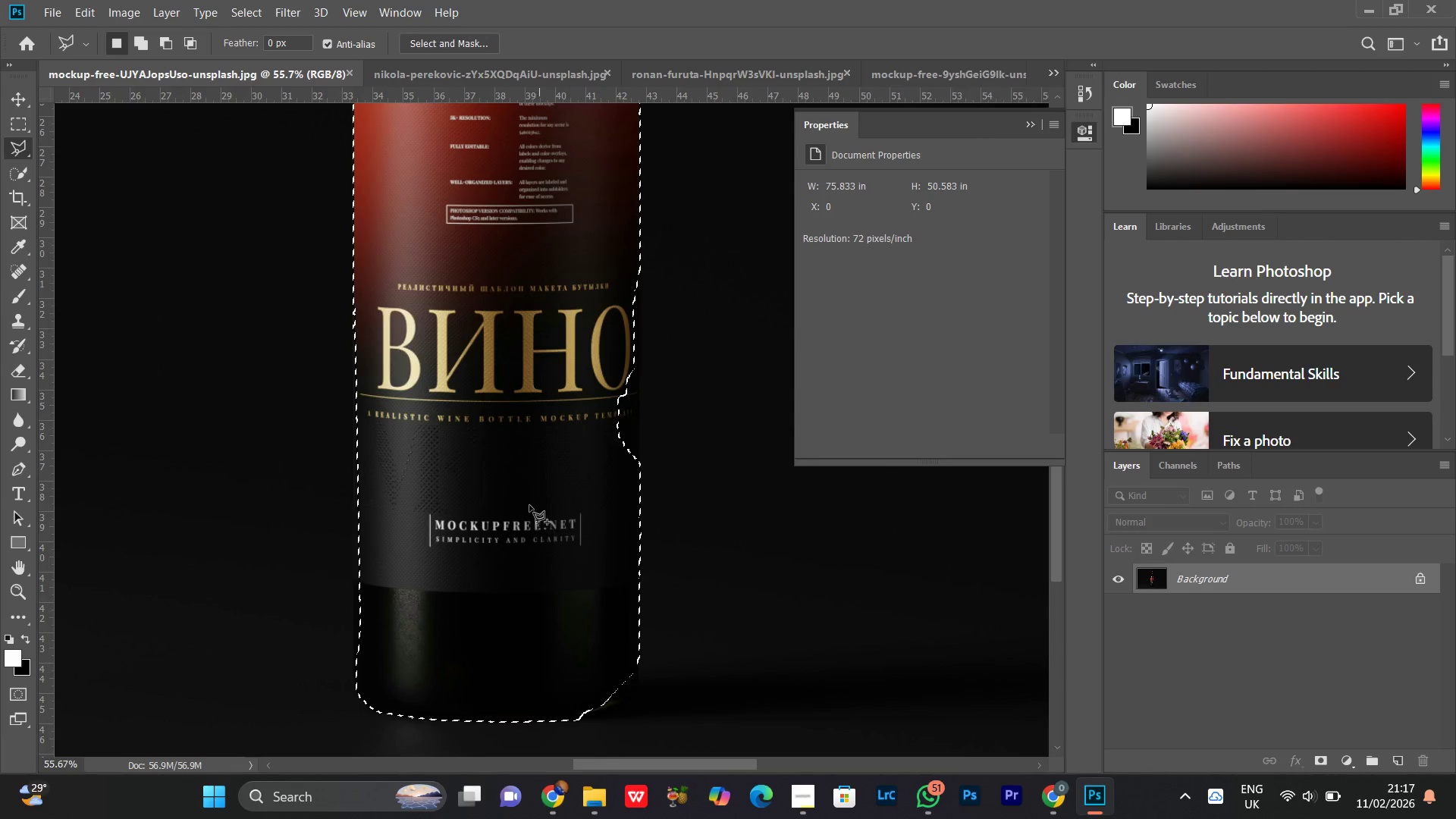 
left_click_drag(start_coordinate=[643, 514], to_coordinate=[551, 645])
 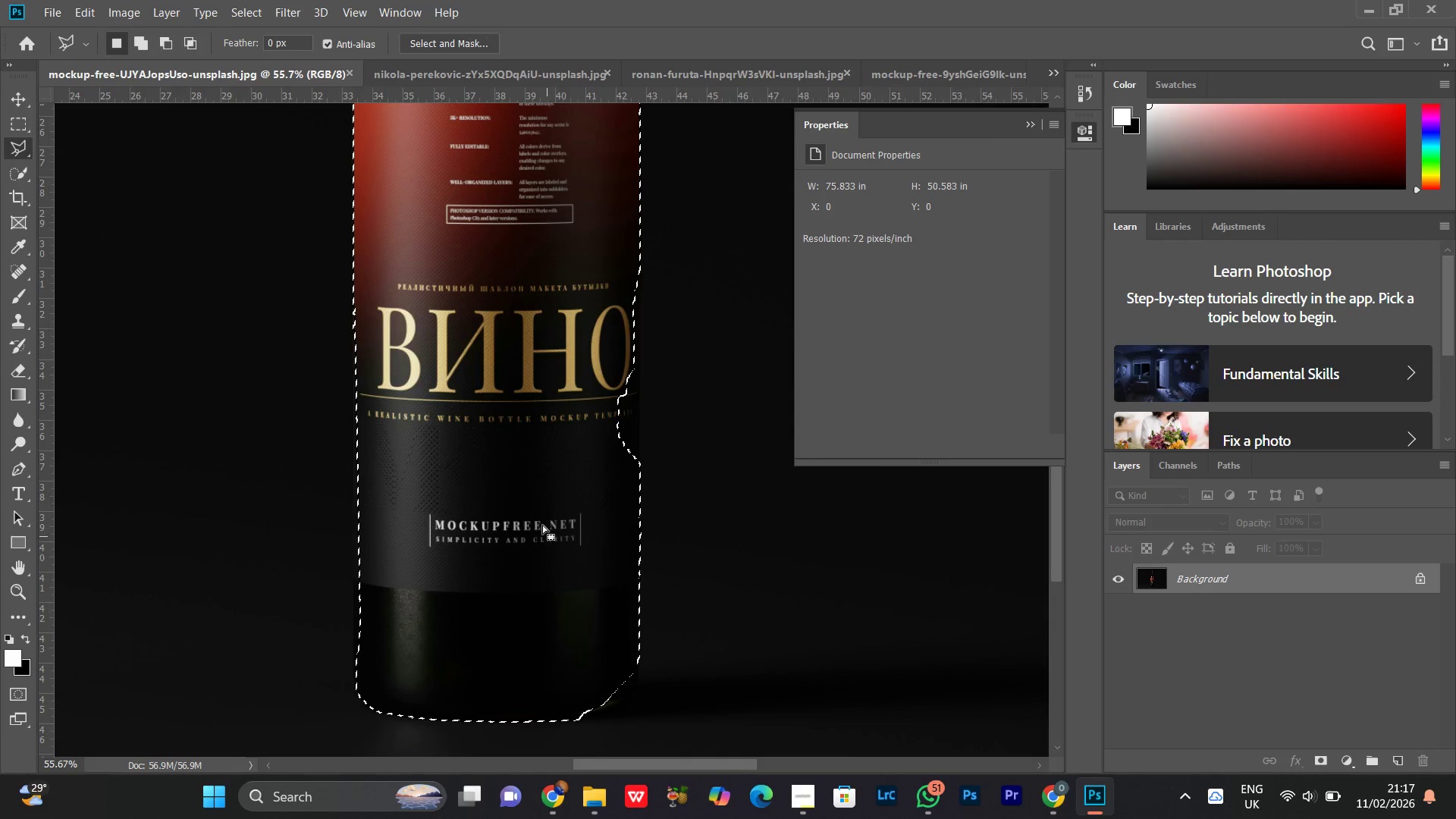 
hold_key(key=ShiftLeft, duration=1.3)
left_click([526, 485])
 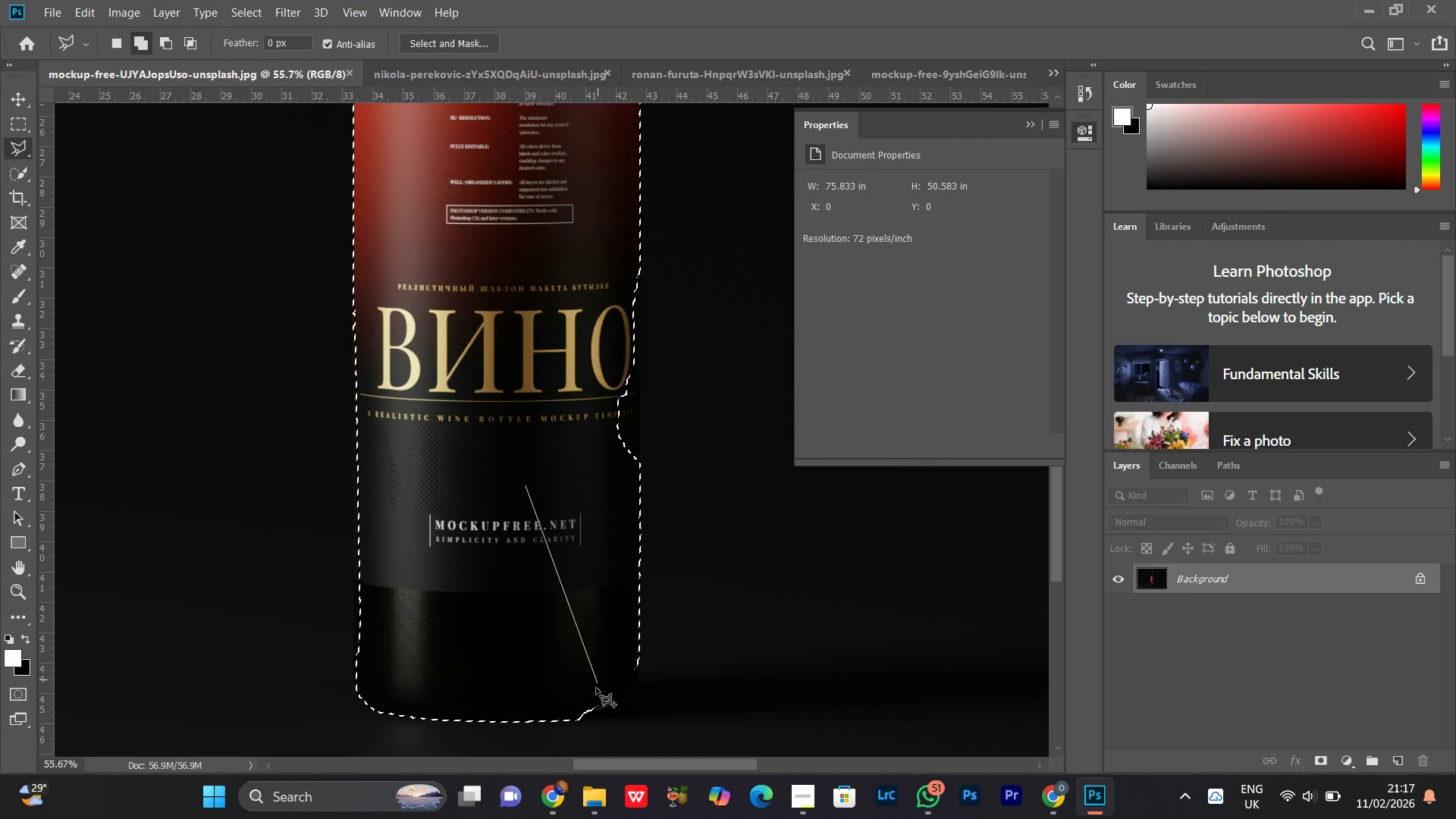 
left_click([595, 689])
 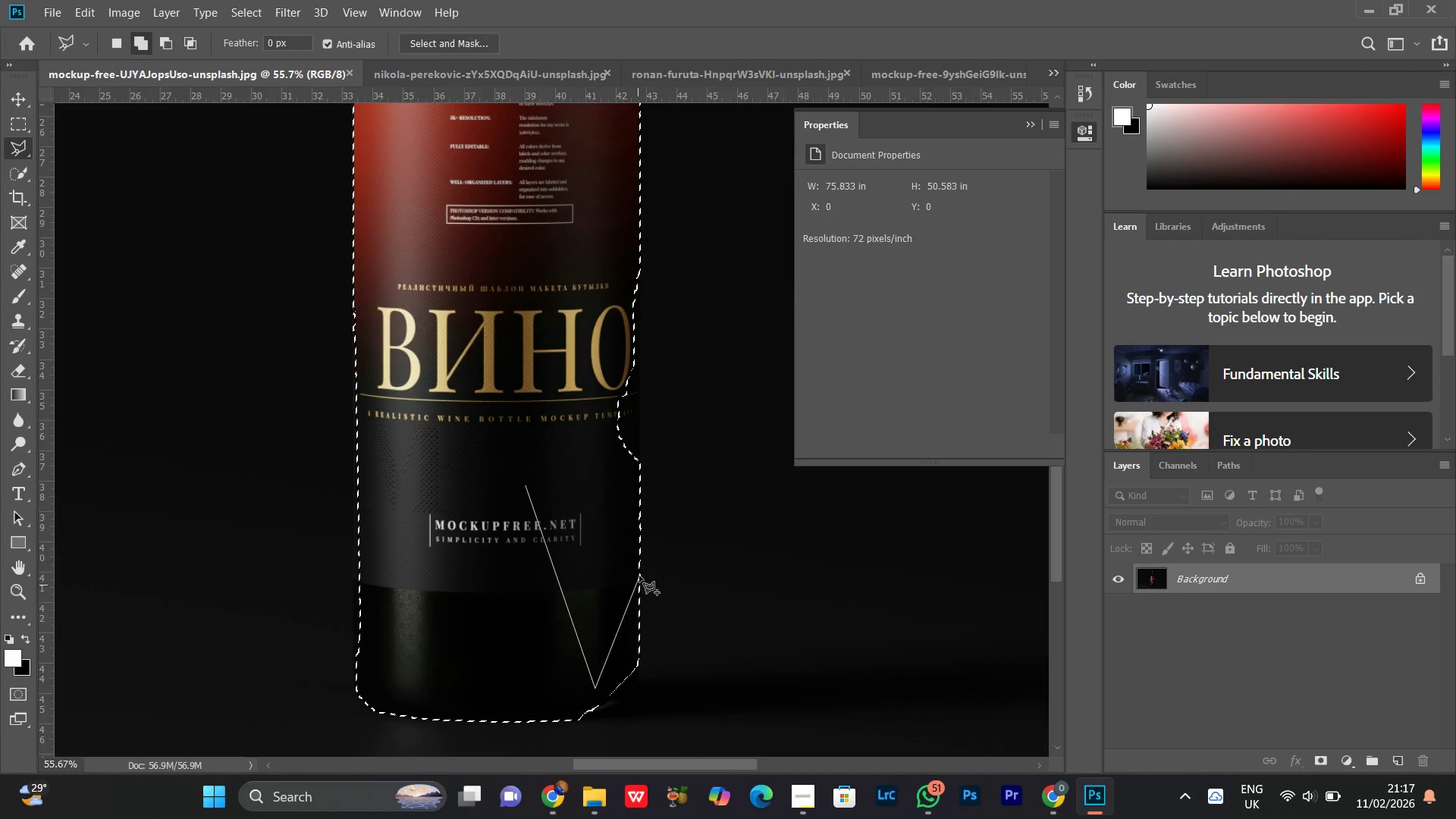 
left_click([639, 573])
 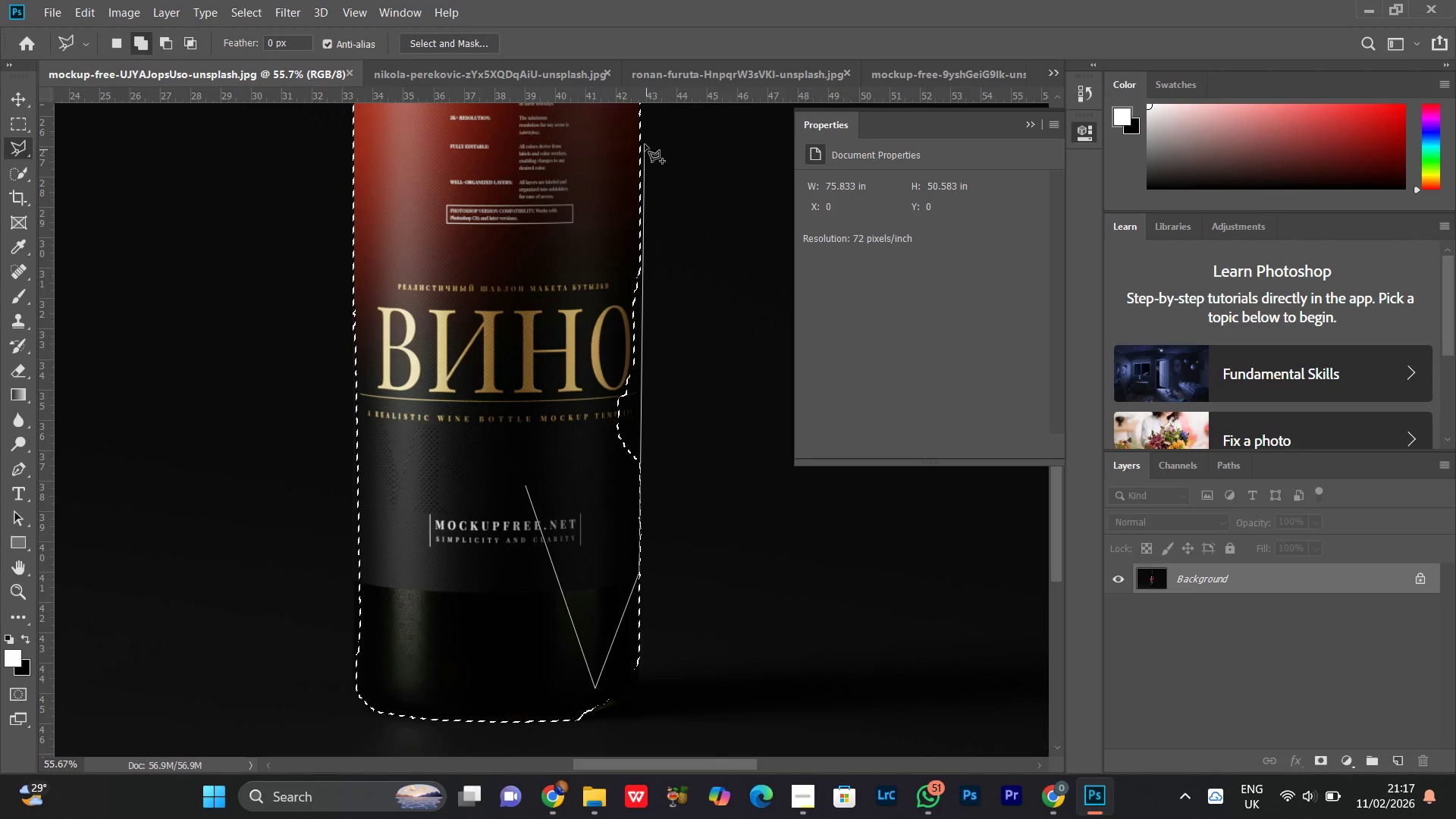 
wait(5.3)
 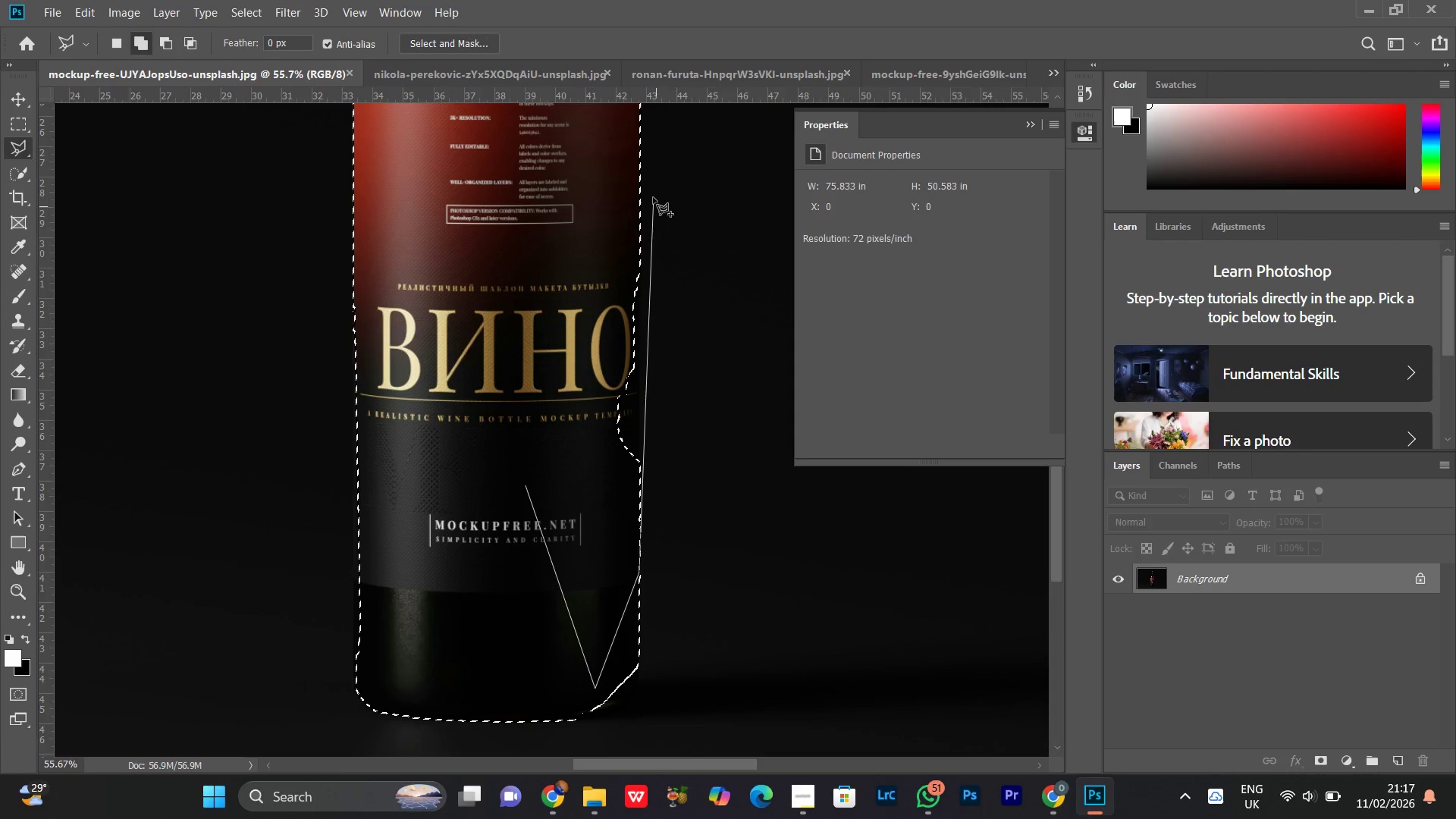 
left_click([643, 132])
 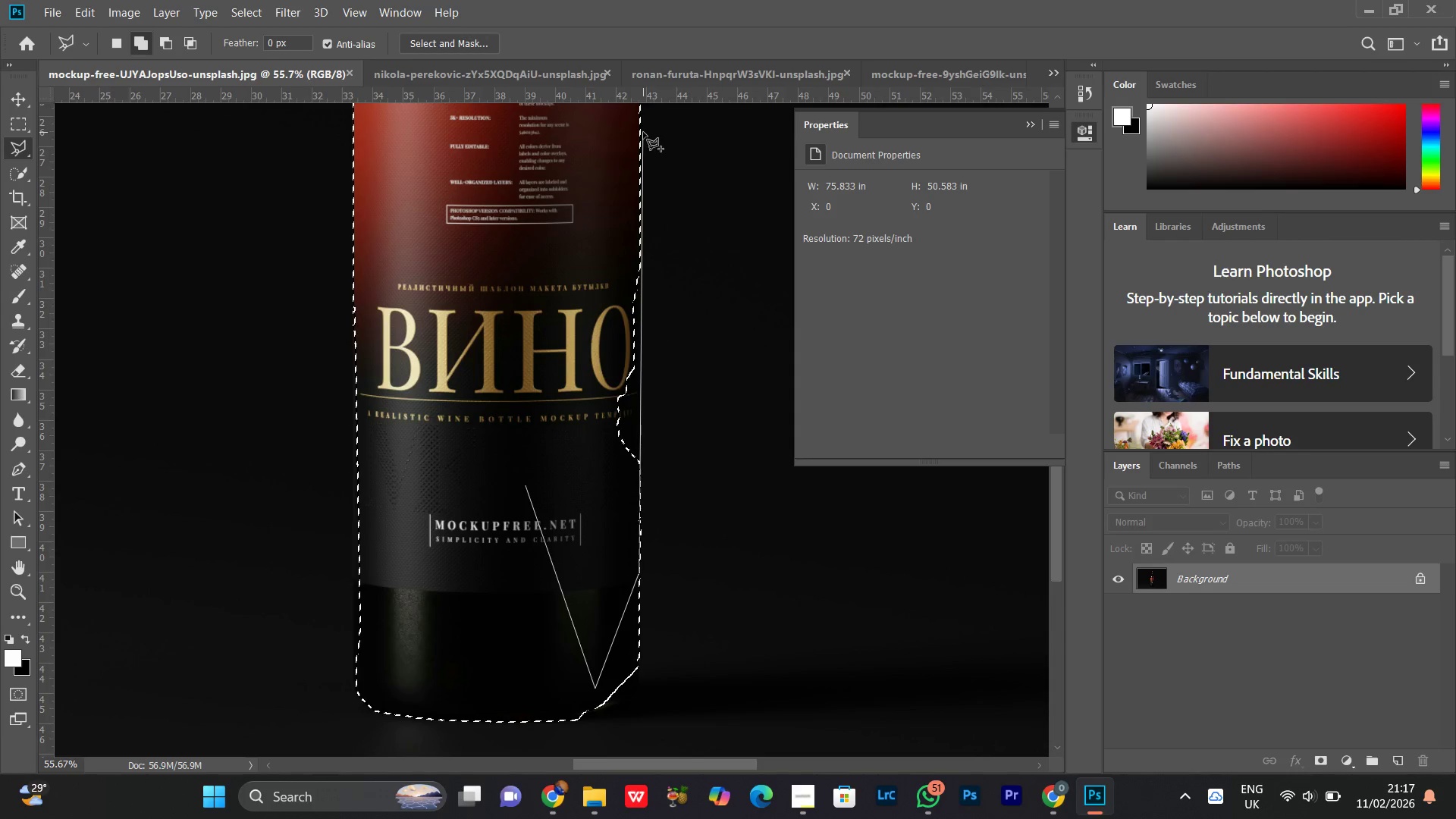 
hold_key(key=Space, duration=0.66)
 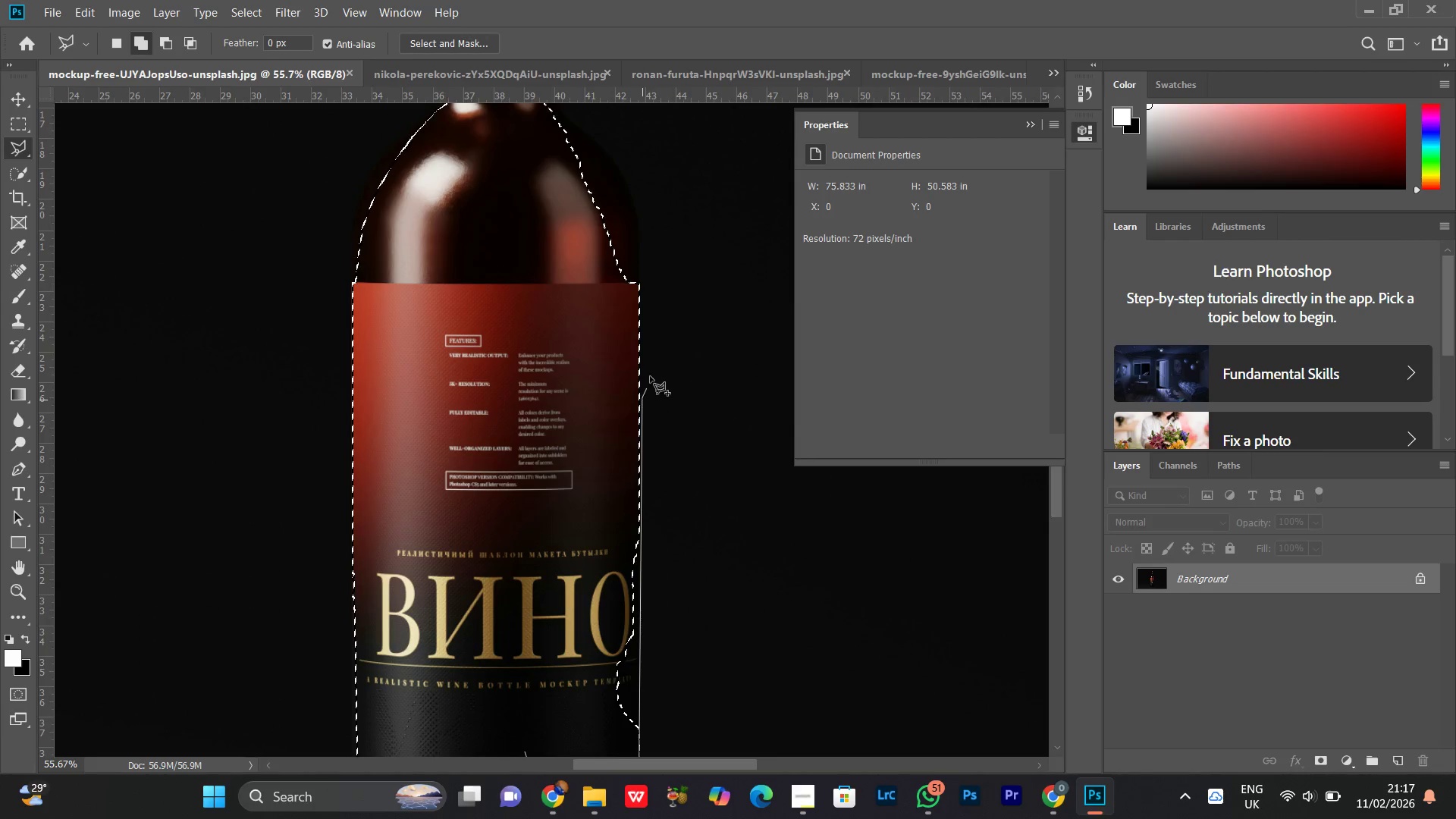 
left_click_drag(start_coordinate=[643, 132], to_coordinate=[642, 399])
 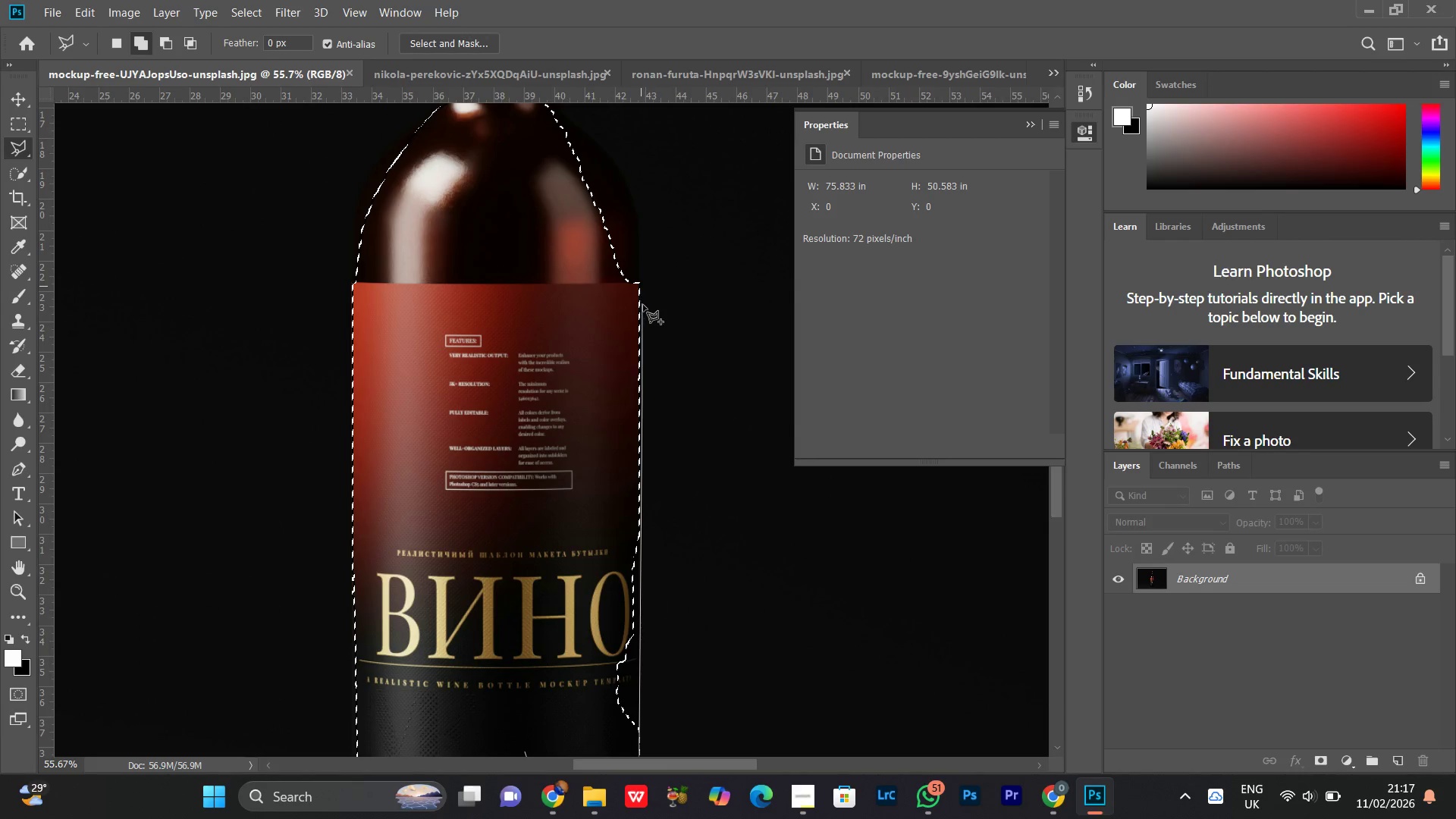 
left_click([642, 281])
 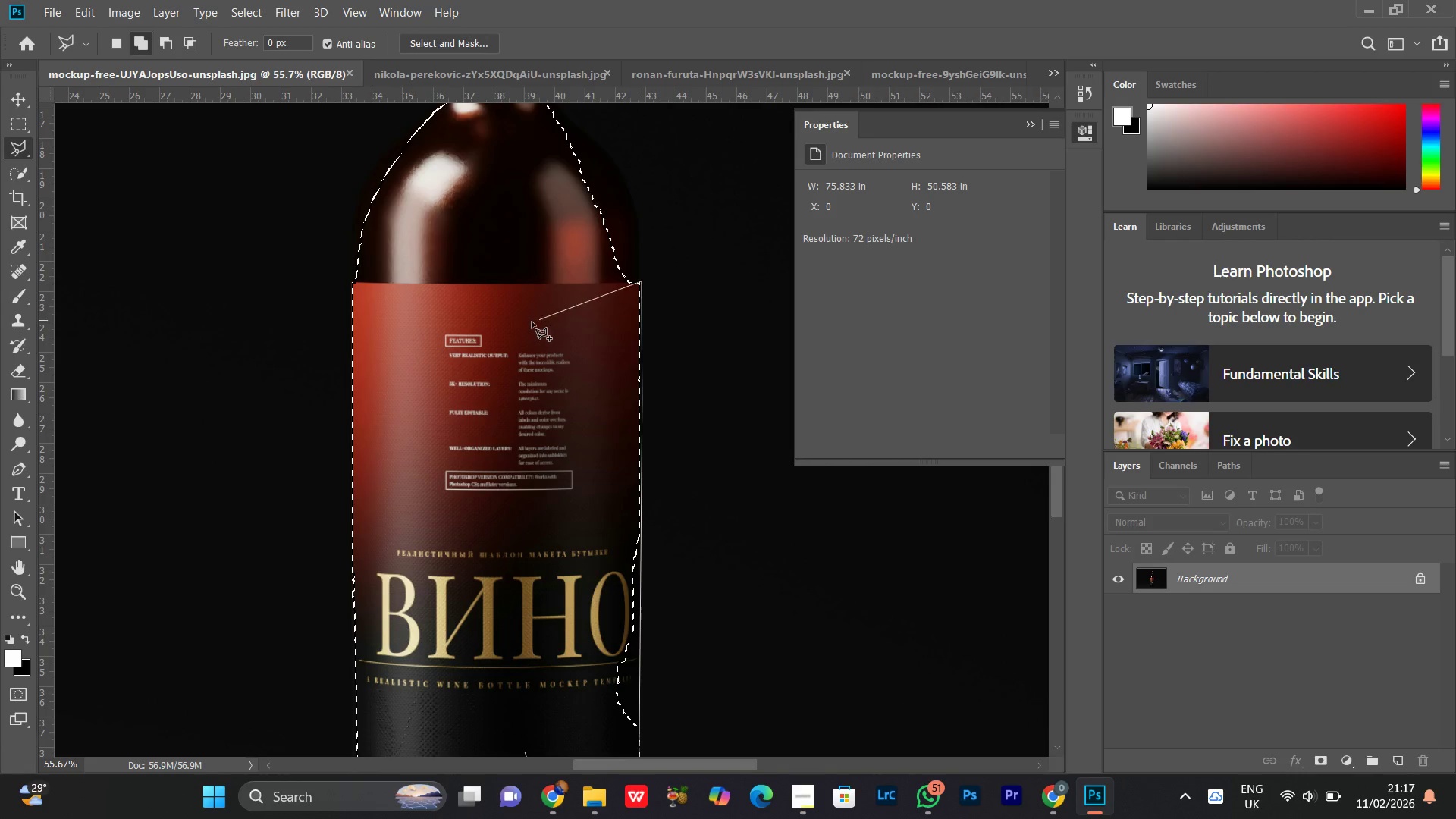 
double_click([532, 322])
 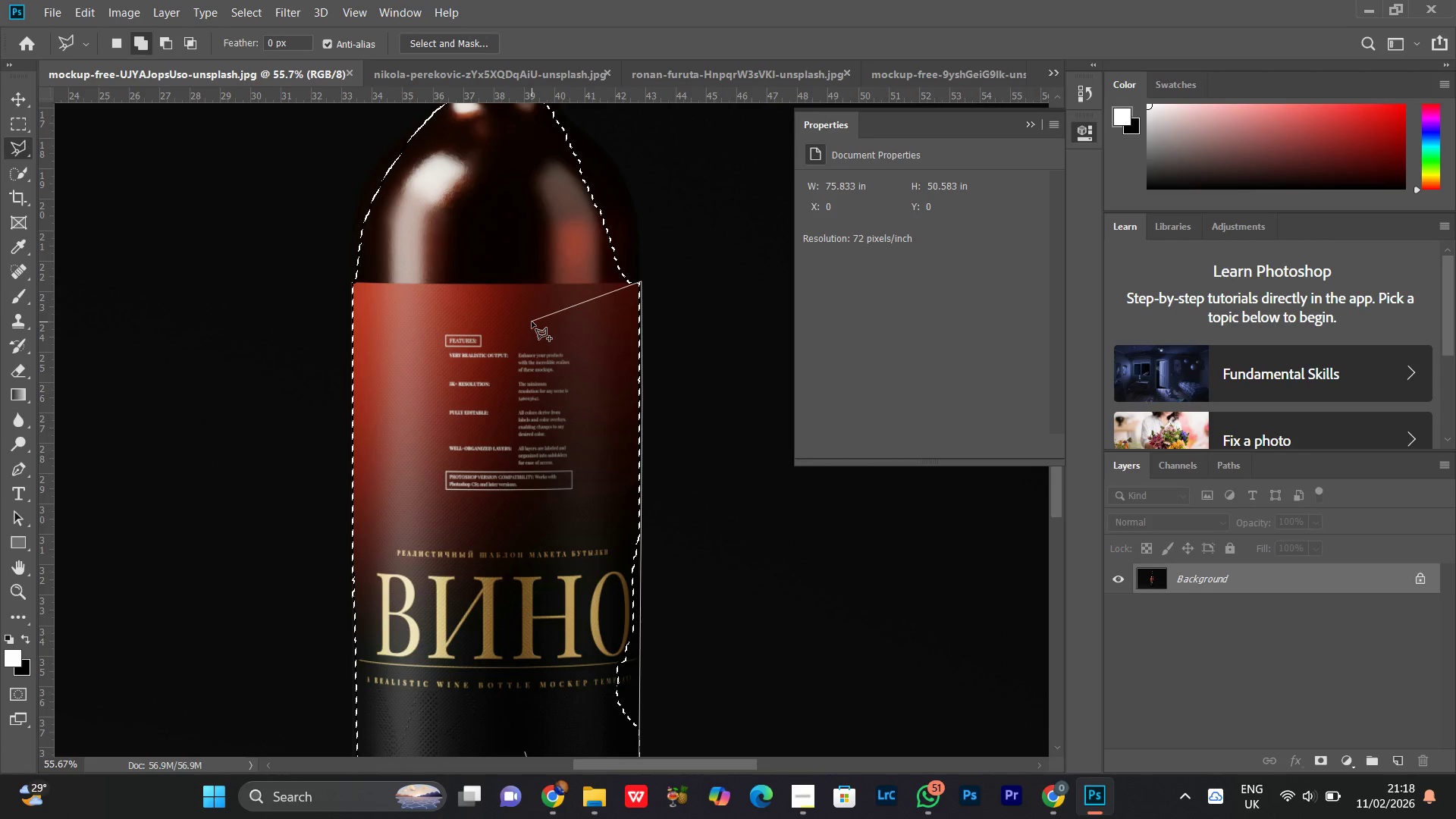 
triple_click([532, 322])
 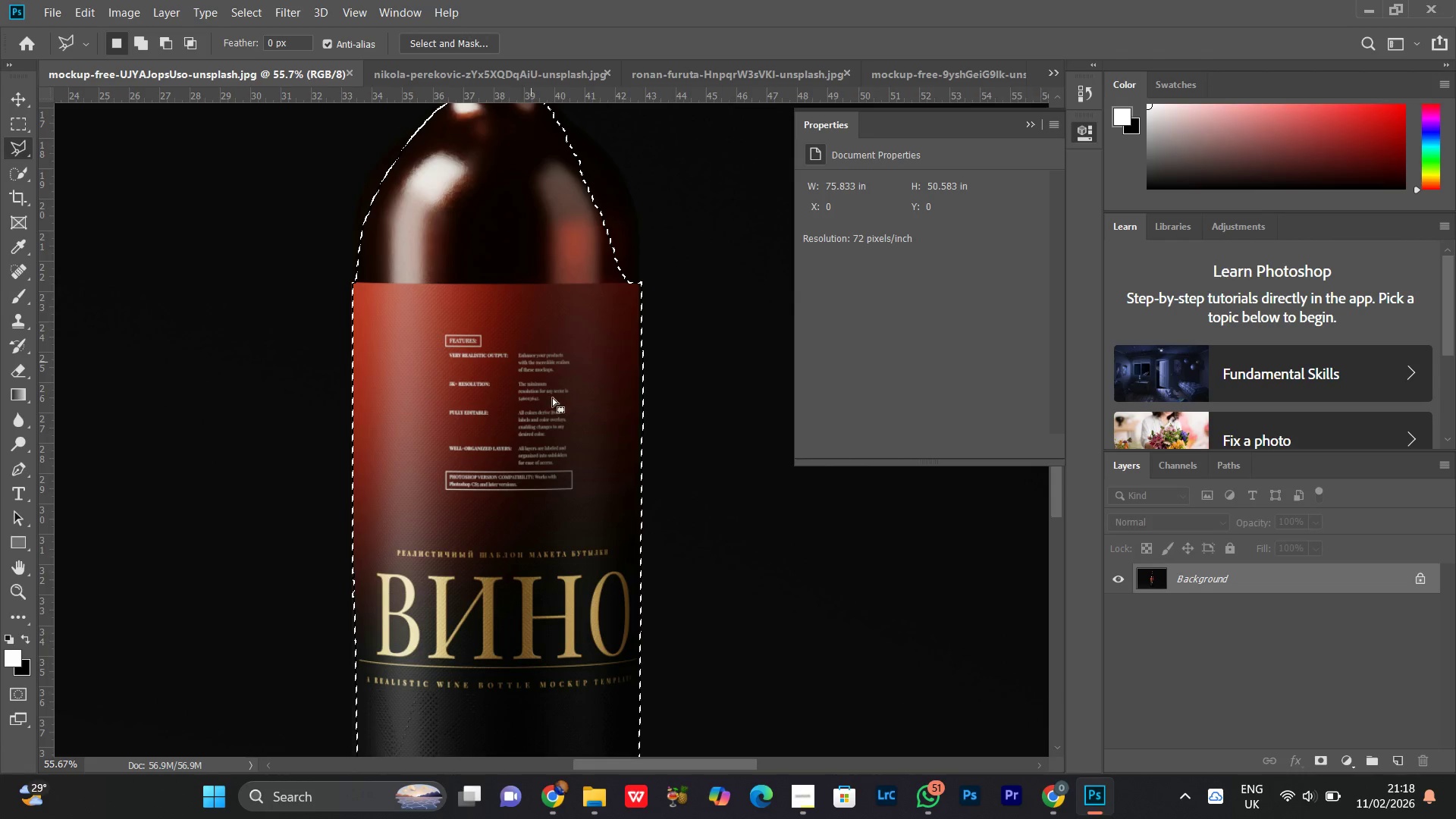 
hold_key(key=Space, duration=0.73)
 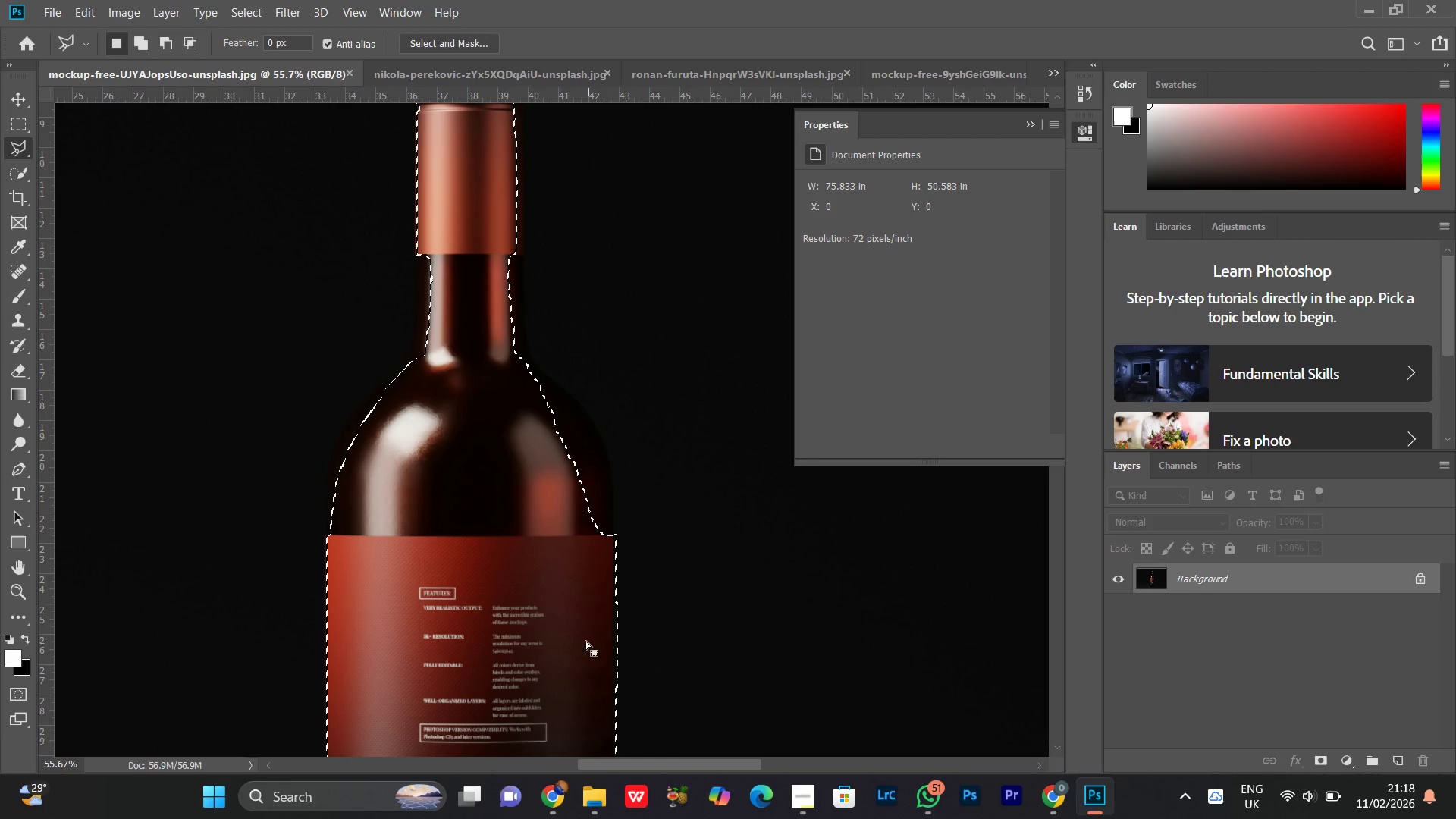 
left_click_drag(start_coordinate=[557, 244], to_coordinate=[532, 482])
 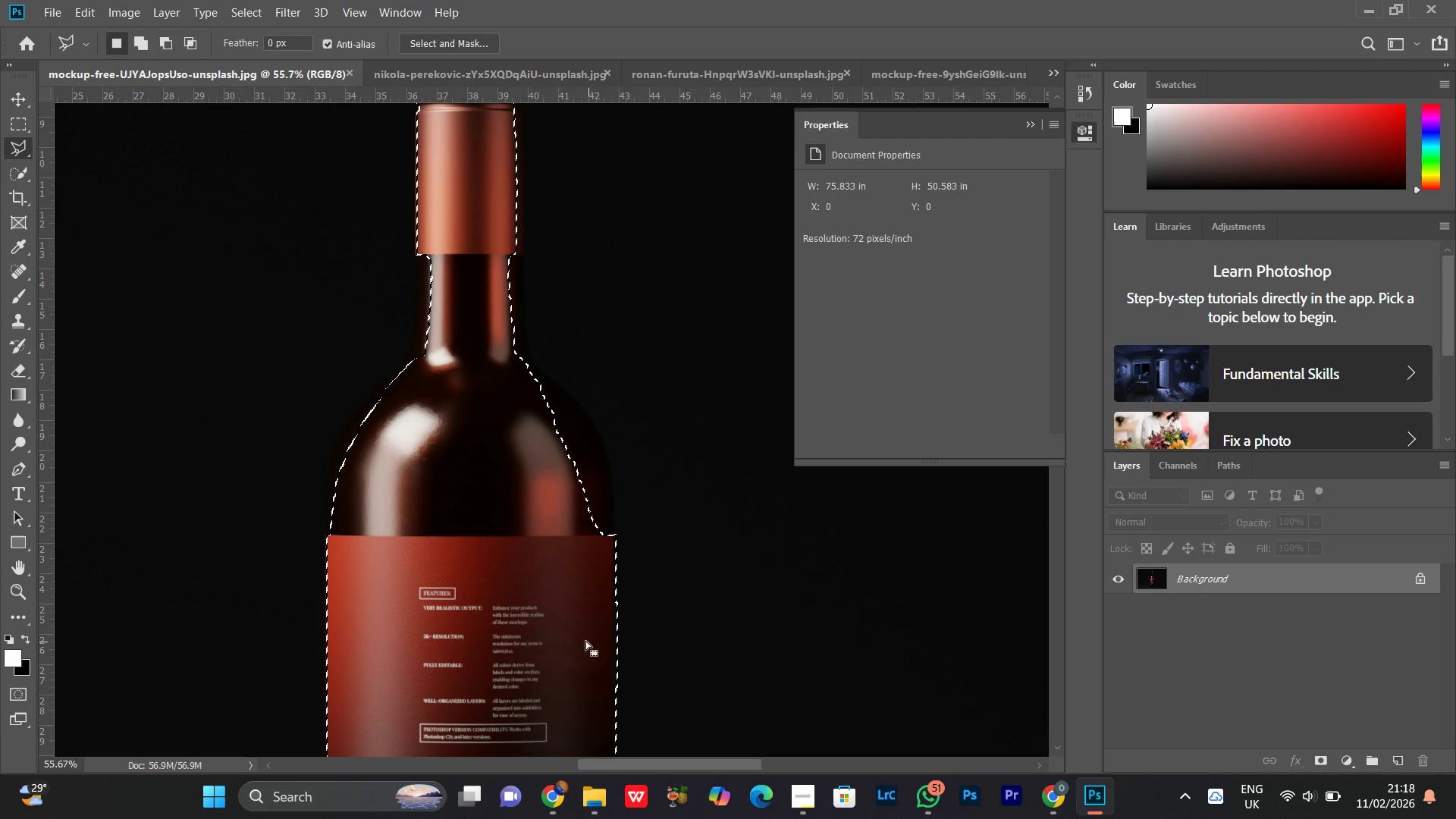 
hold_key(key=ShiftLeft, duration=1.5)
left_click([571, 669])
 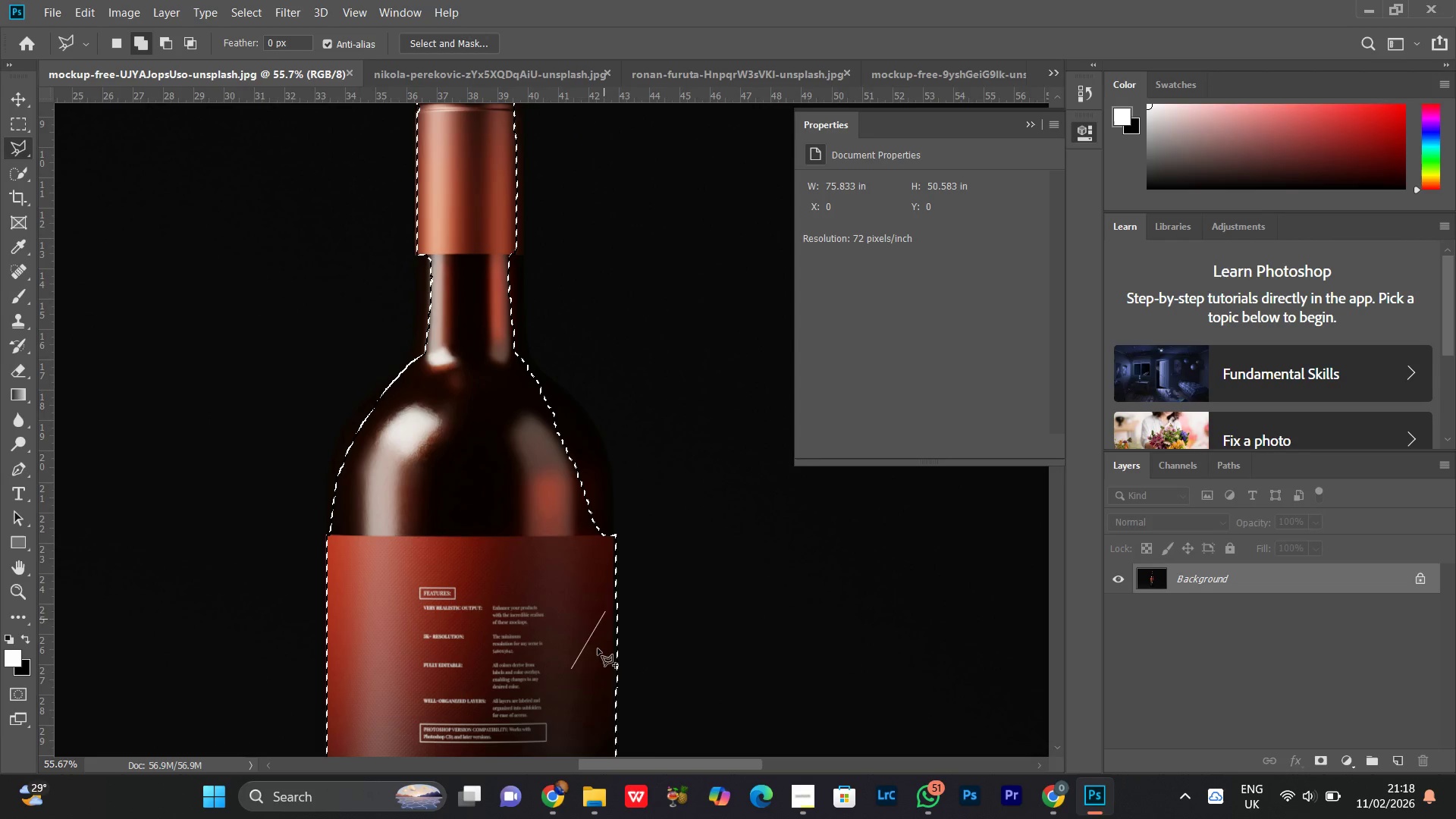 
hold_key(key=ShiftLeft, duration=1.5)
 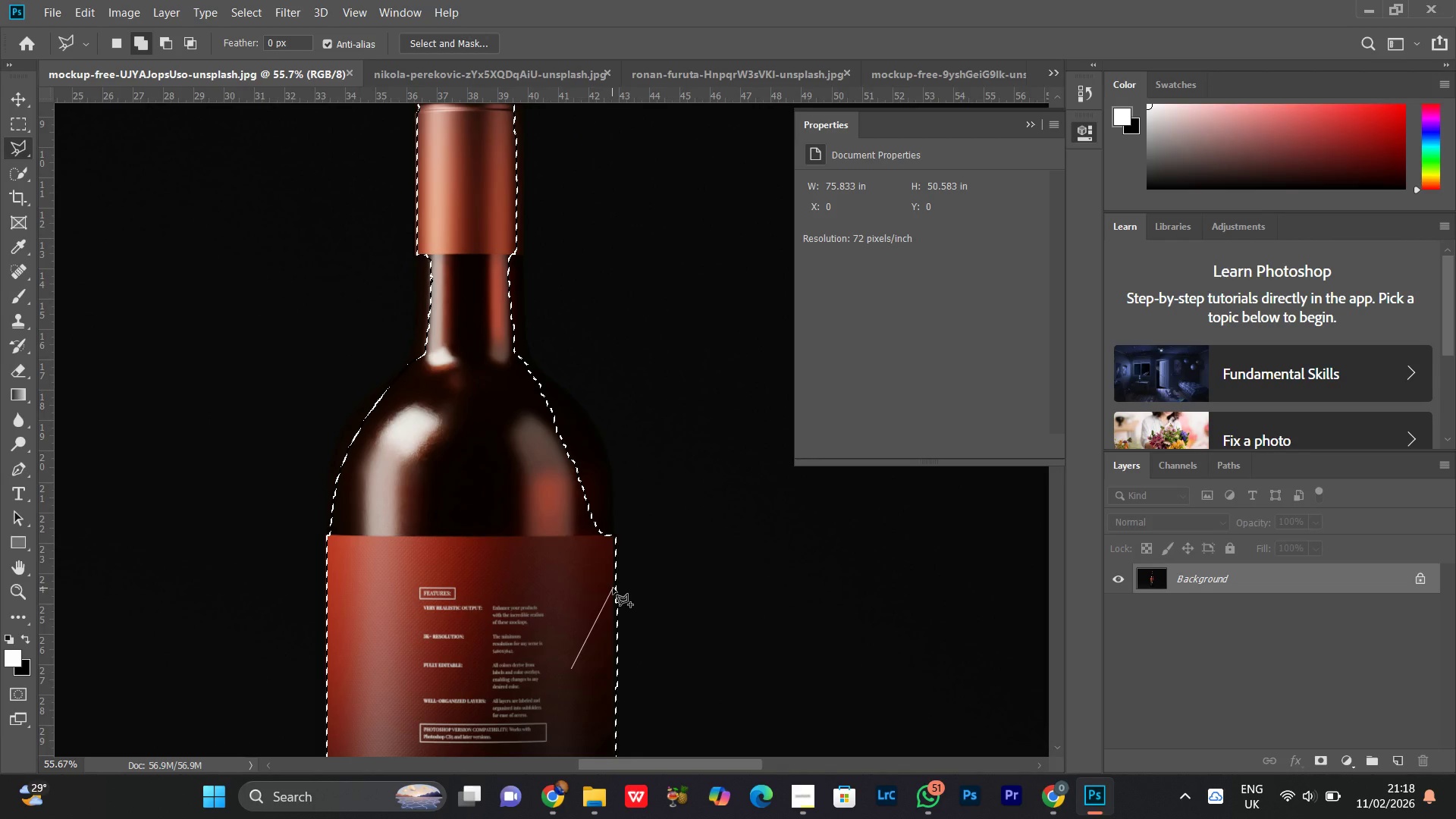 
hold_key(key=ShiftLeft, duration=1.42)
 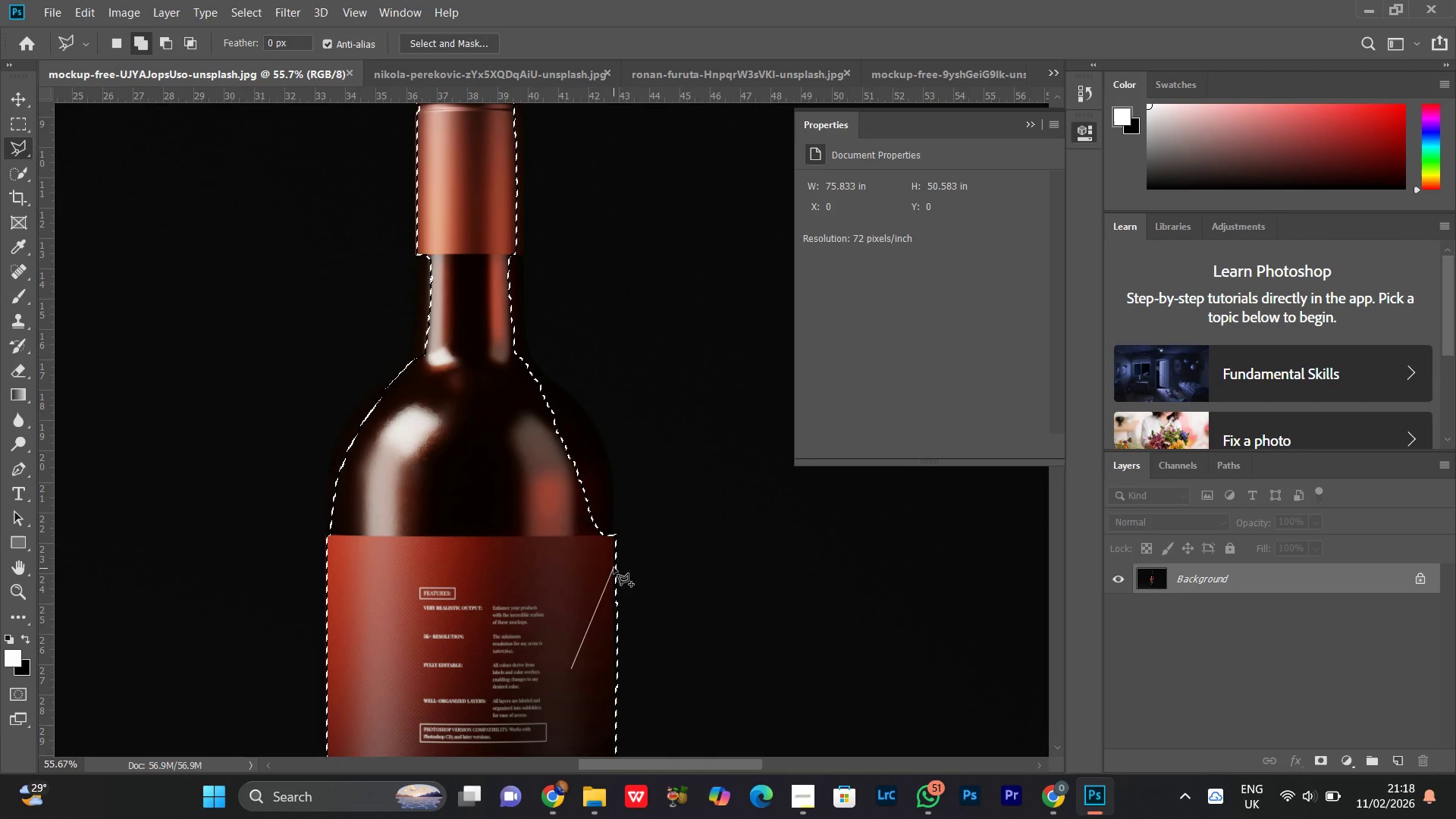 
left_click([614, 544])
 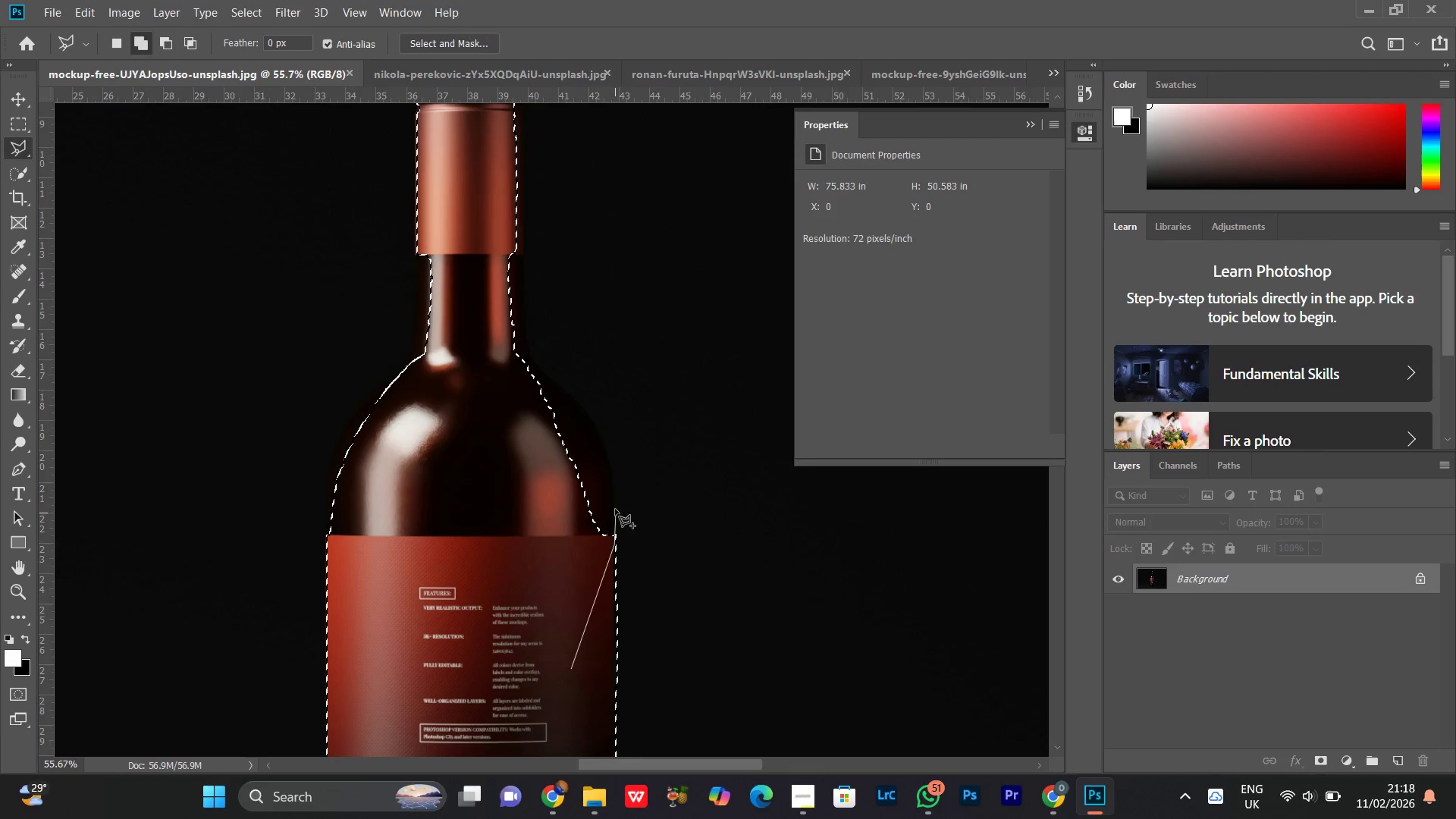 
left_click([613, 507])
 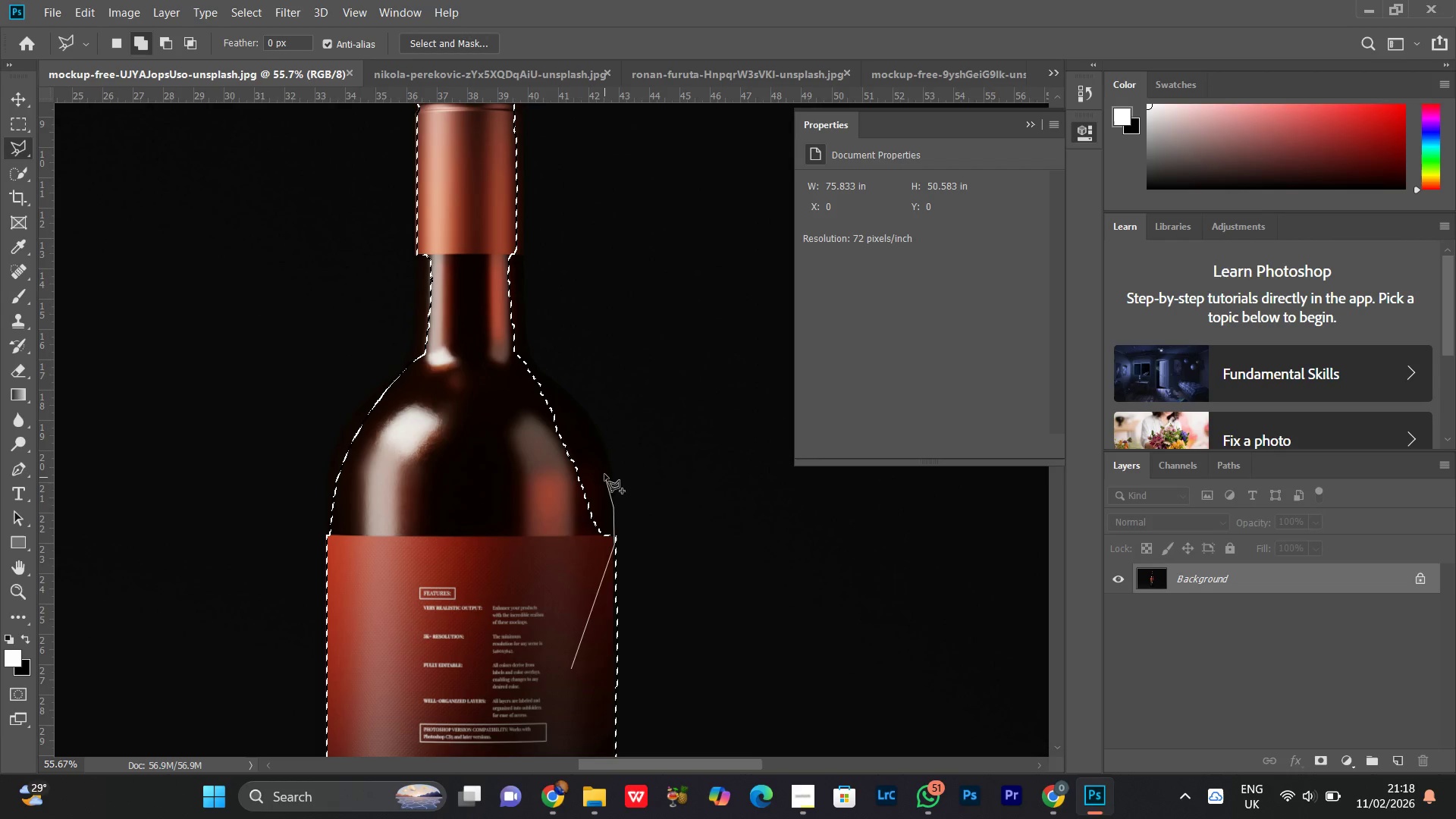 
left_click_drag(start_coordinate=[604, 471], to_coordinate=[602, 466])
 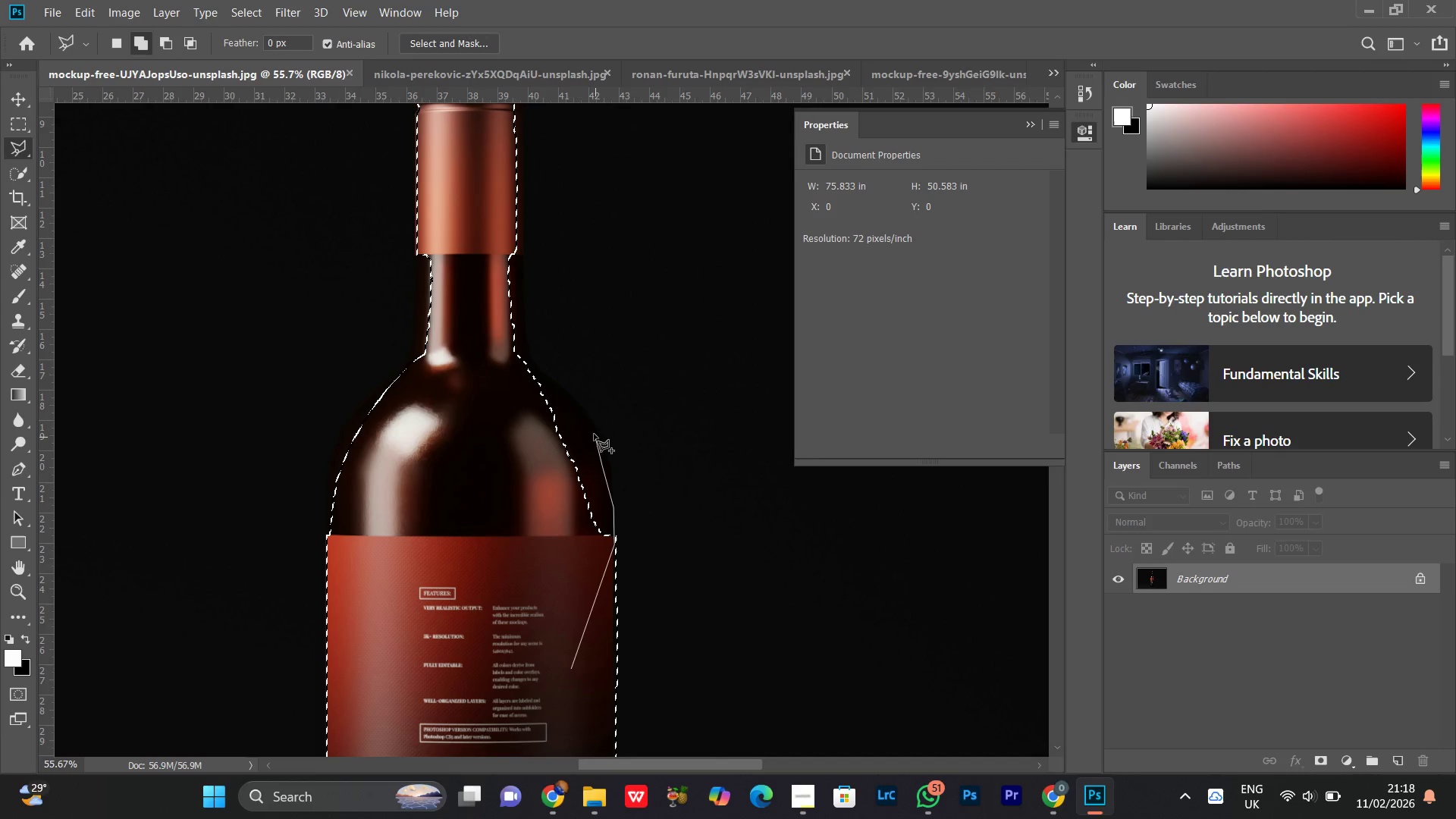 
left_click_drag(start_coordinate=[594, 434], to_coordinate=[591, 428])
 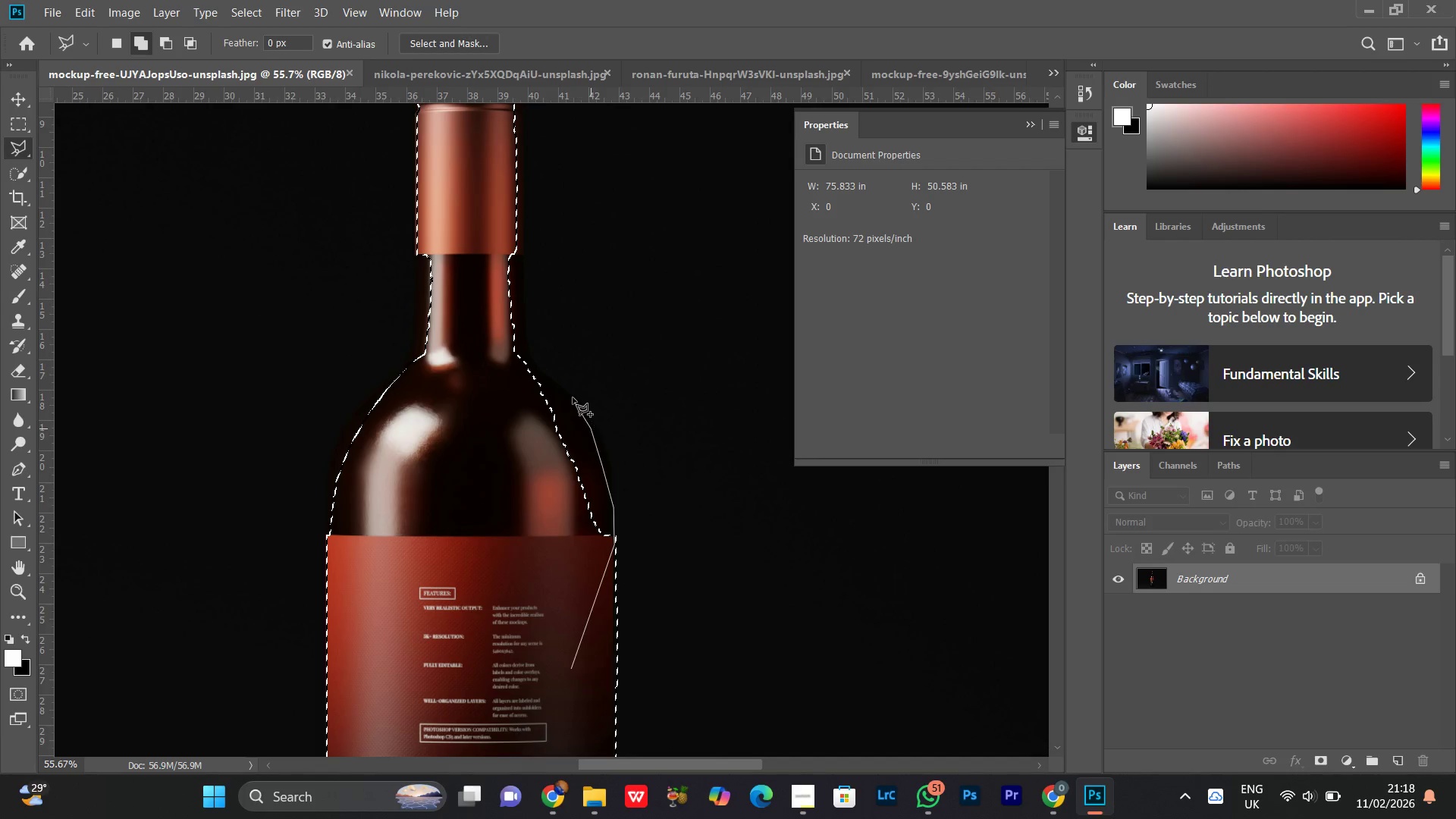 
left_click_drag(start_coordinate=[572, 396], to_coordinate=[568, 391])
 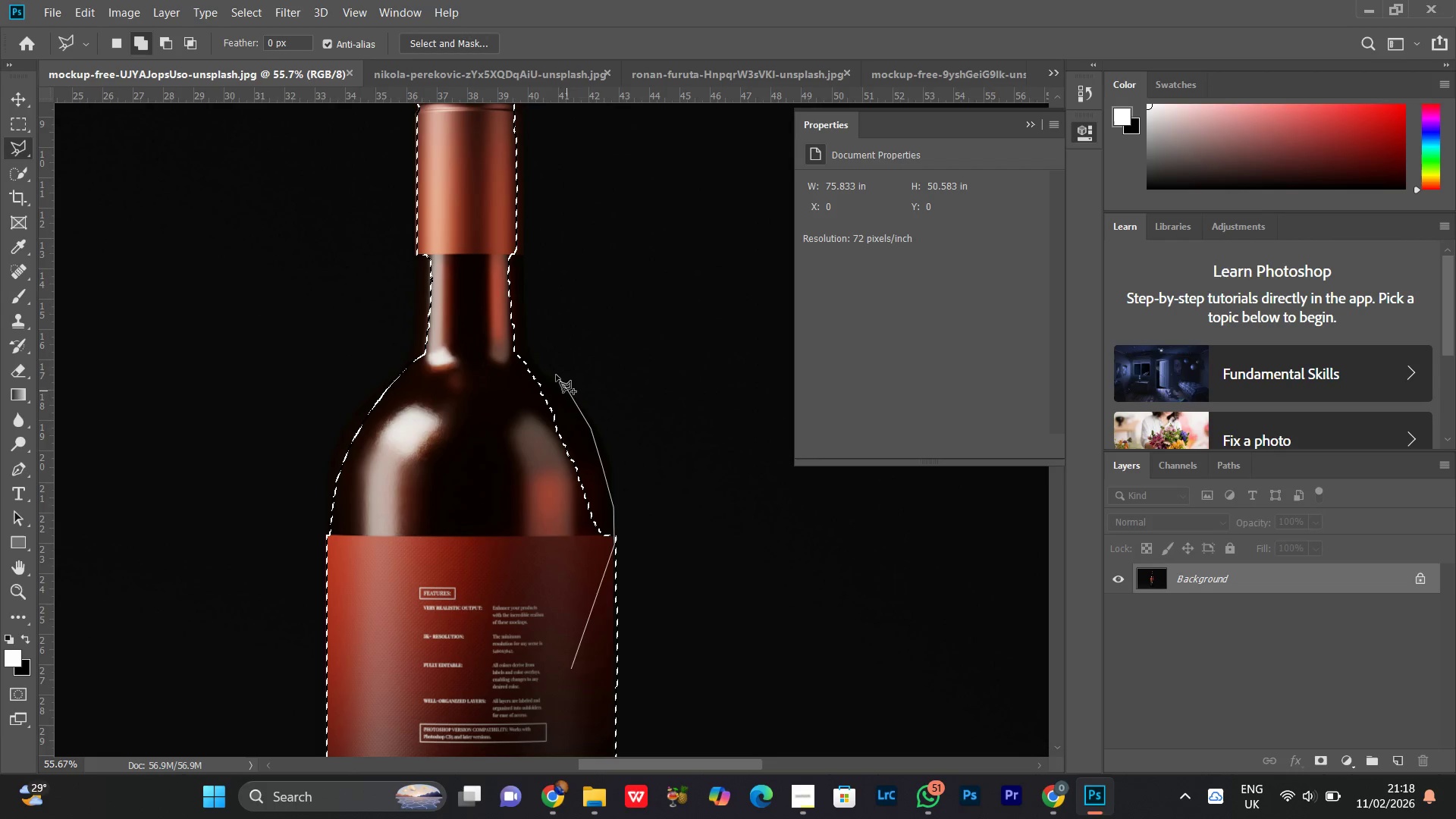 
left_click_drag(start_coordinate=[556, 374], to_coordinate=[550, 369])
 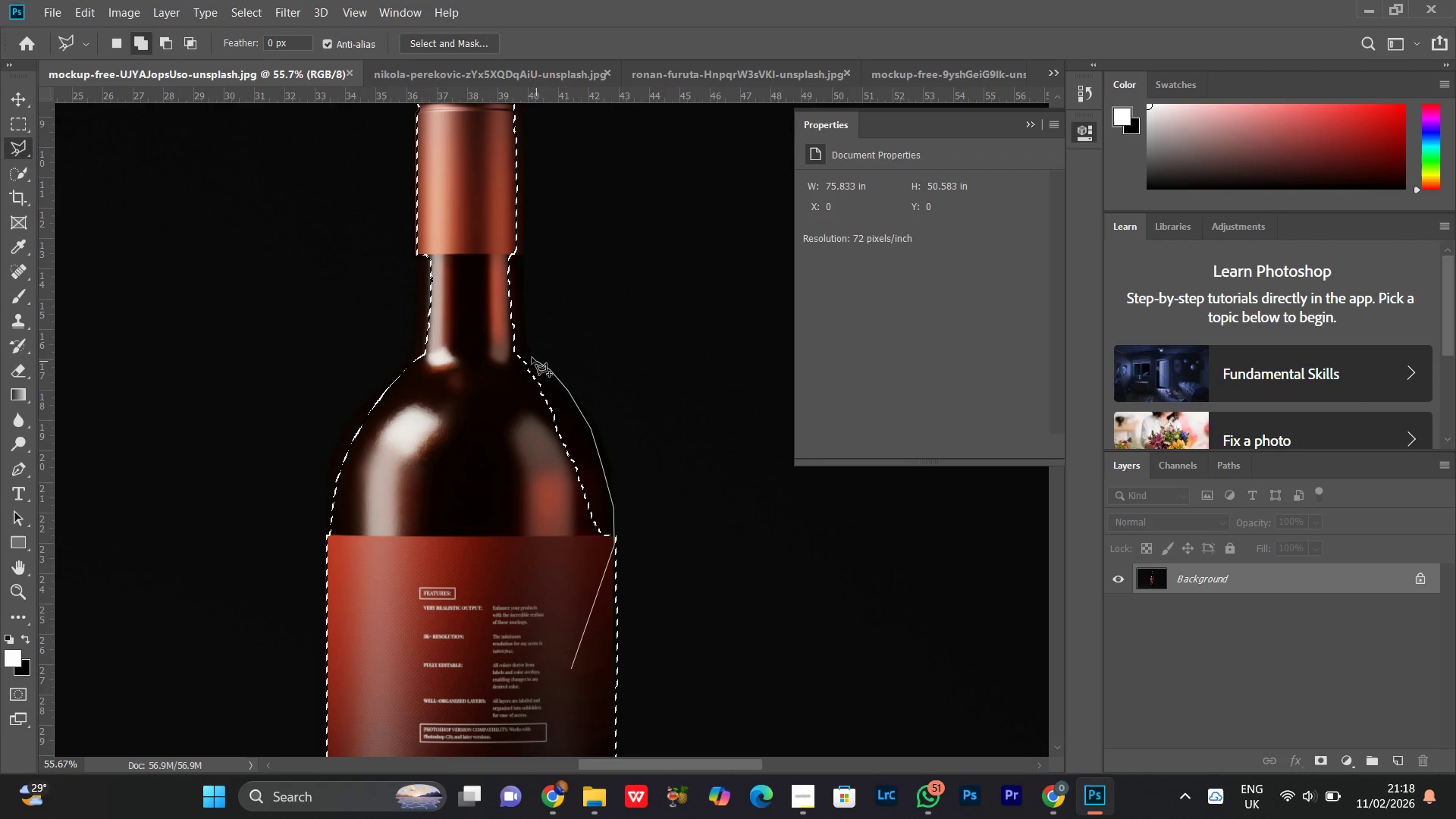 
left_click_drag(start_coordinate=[531, 356], to_coordinate=[520, 347])
 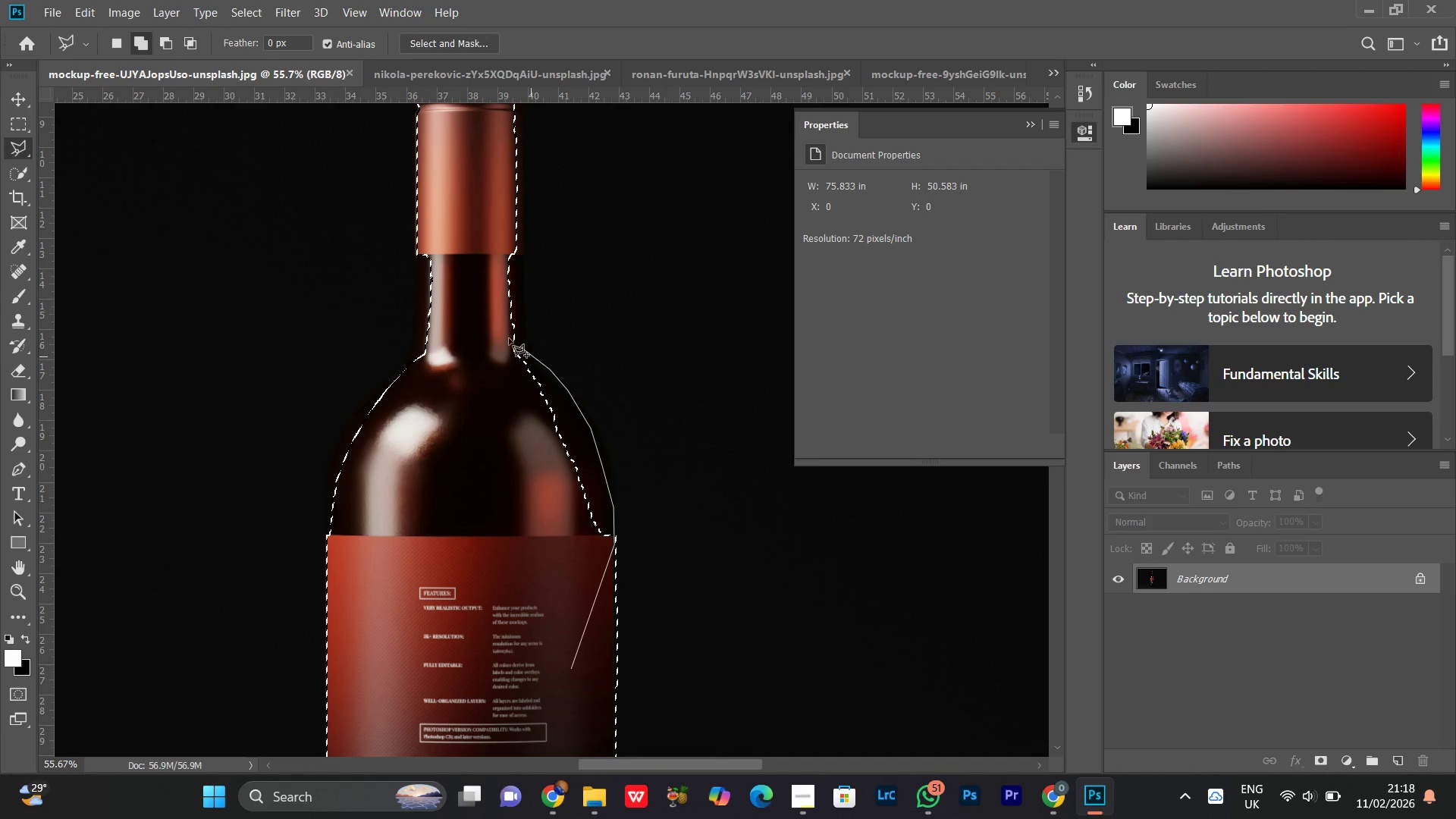 
left_click_drag(start_coordinate=[509, 338], to_coordinate=[501, 336])
 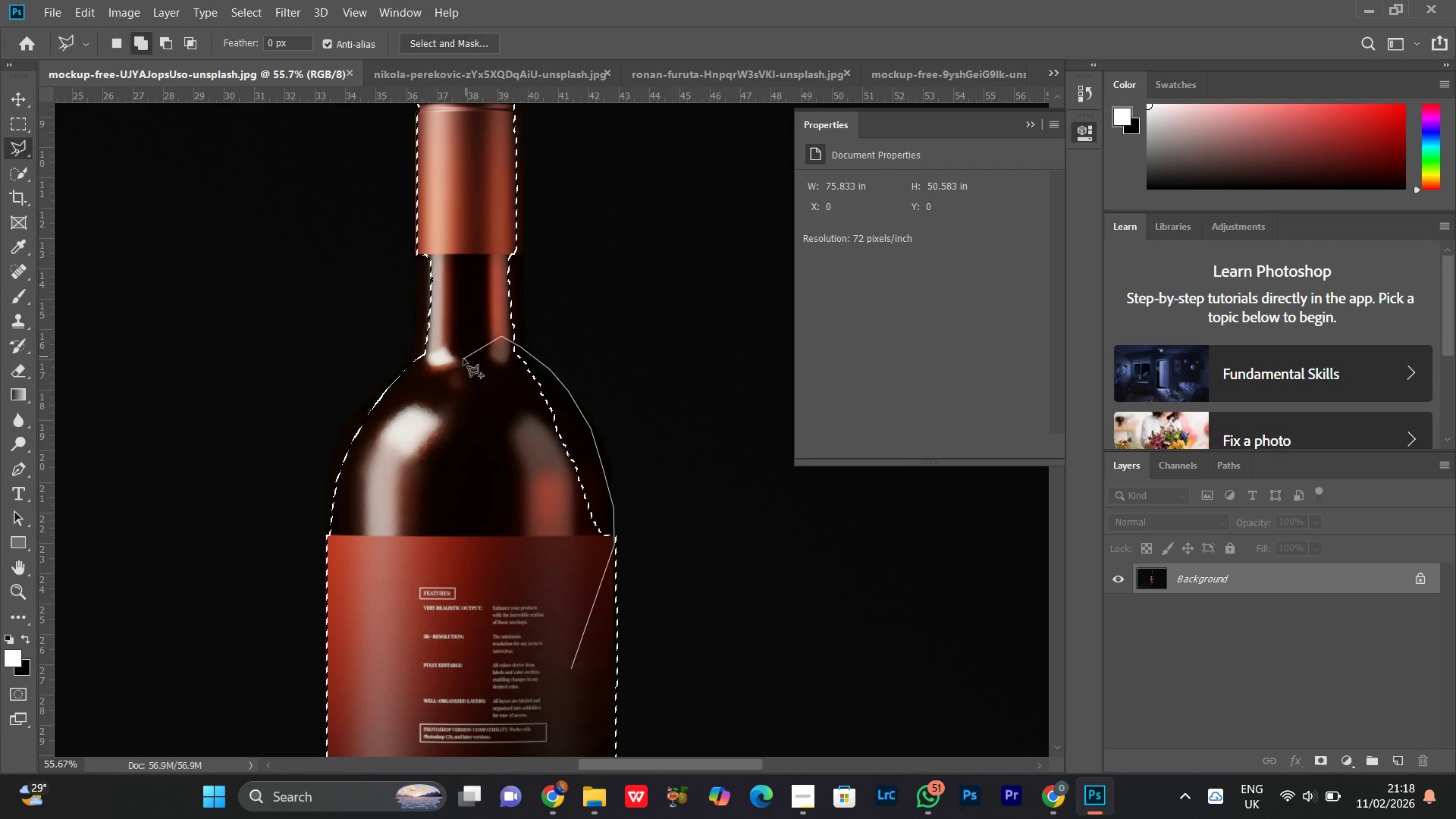 
double_click([463, 359])
 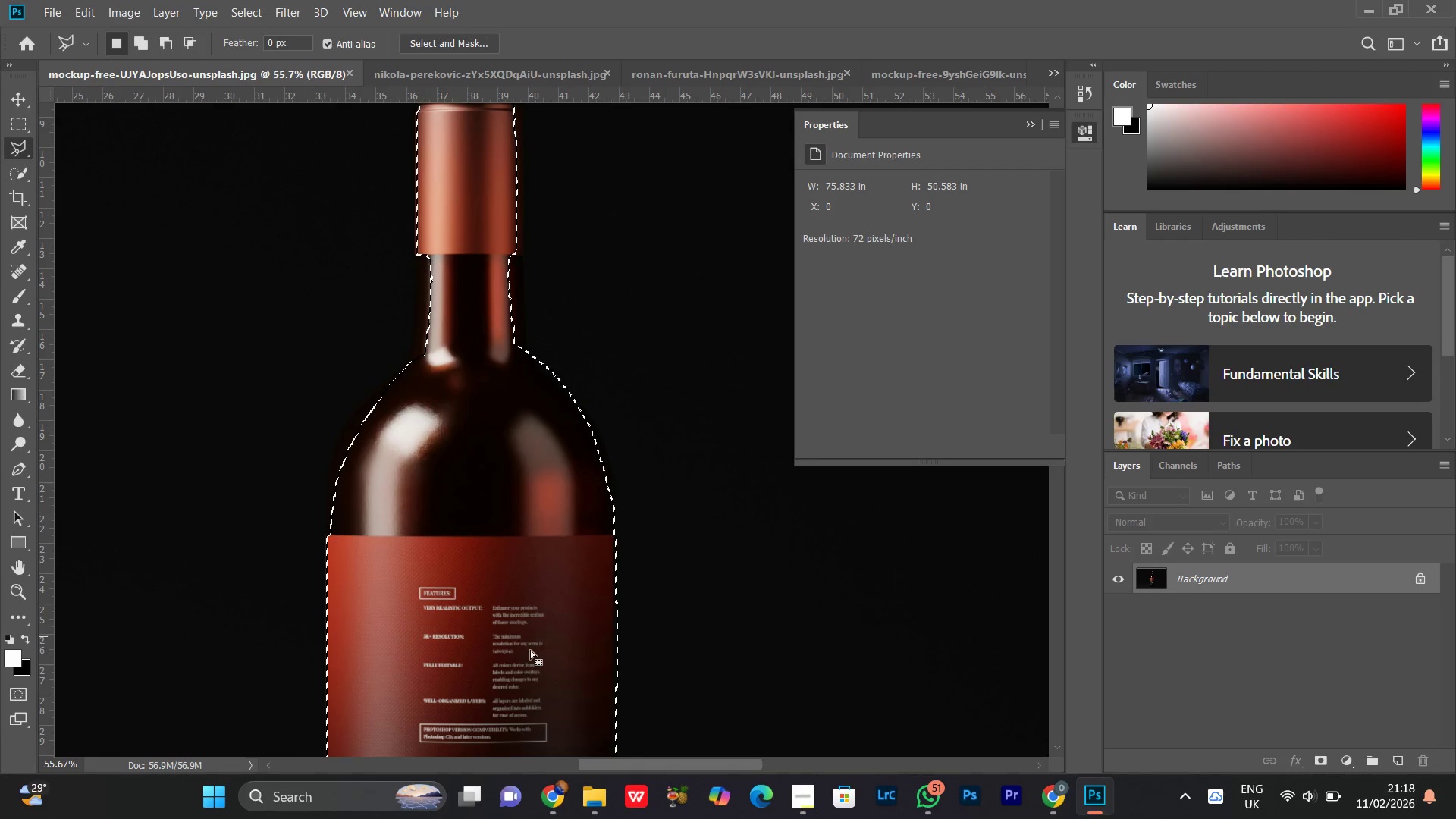 
key(Control+Minus)
 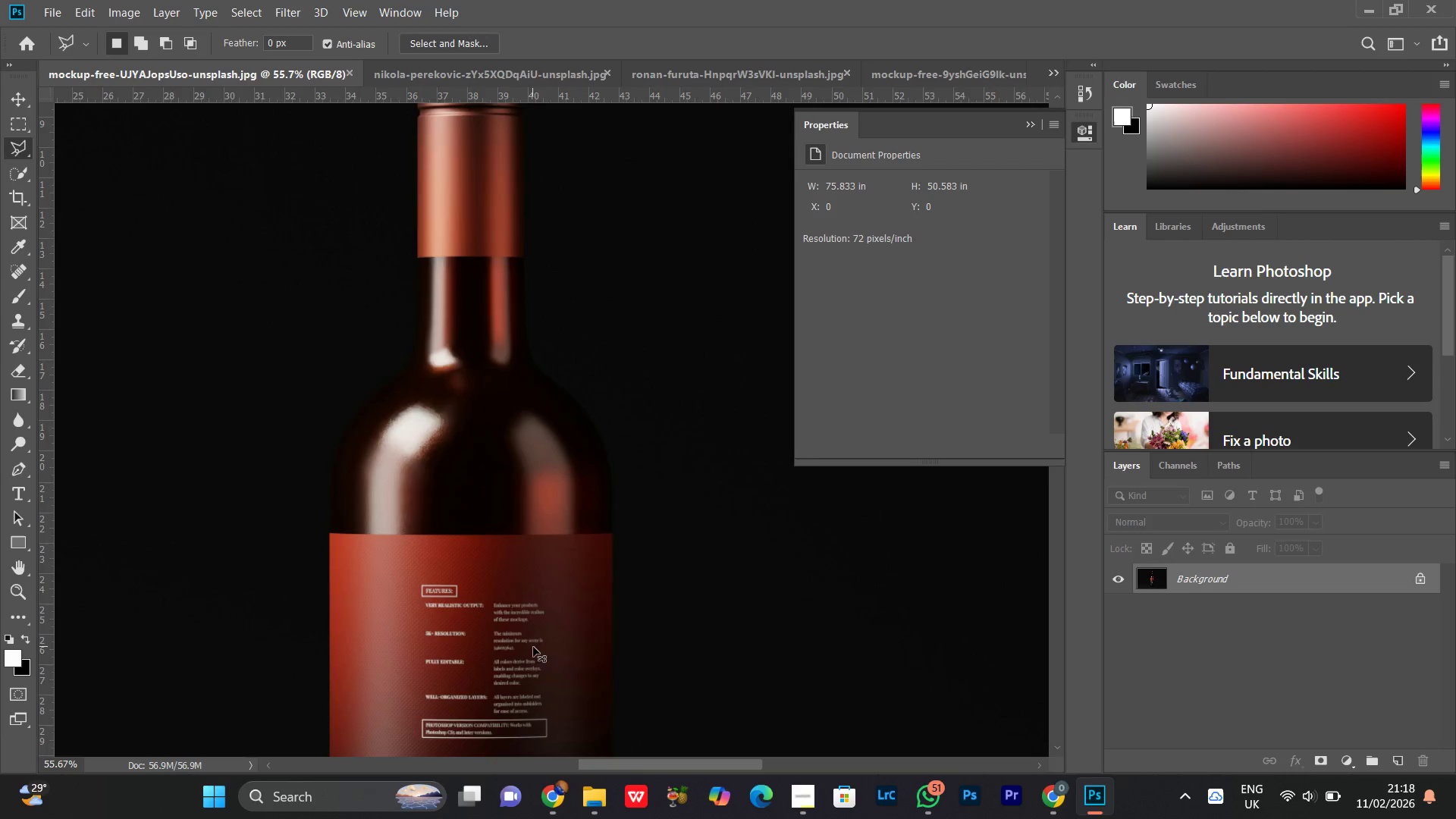 
key(Control+Minus)
 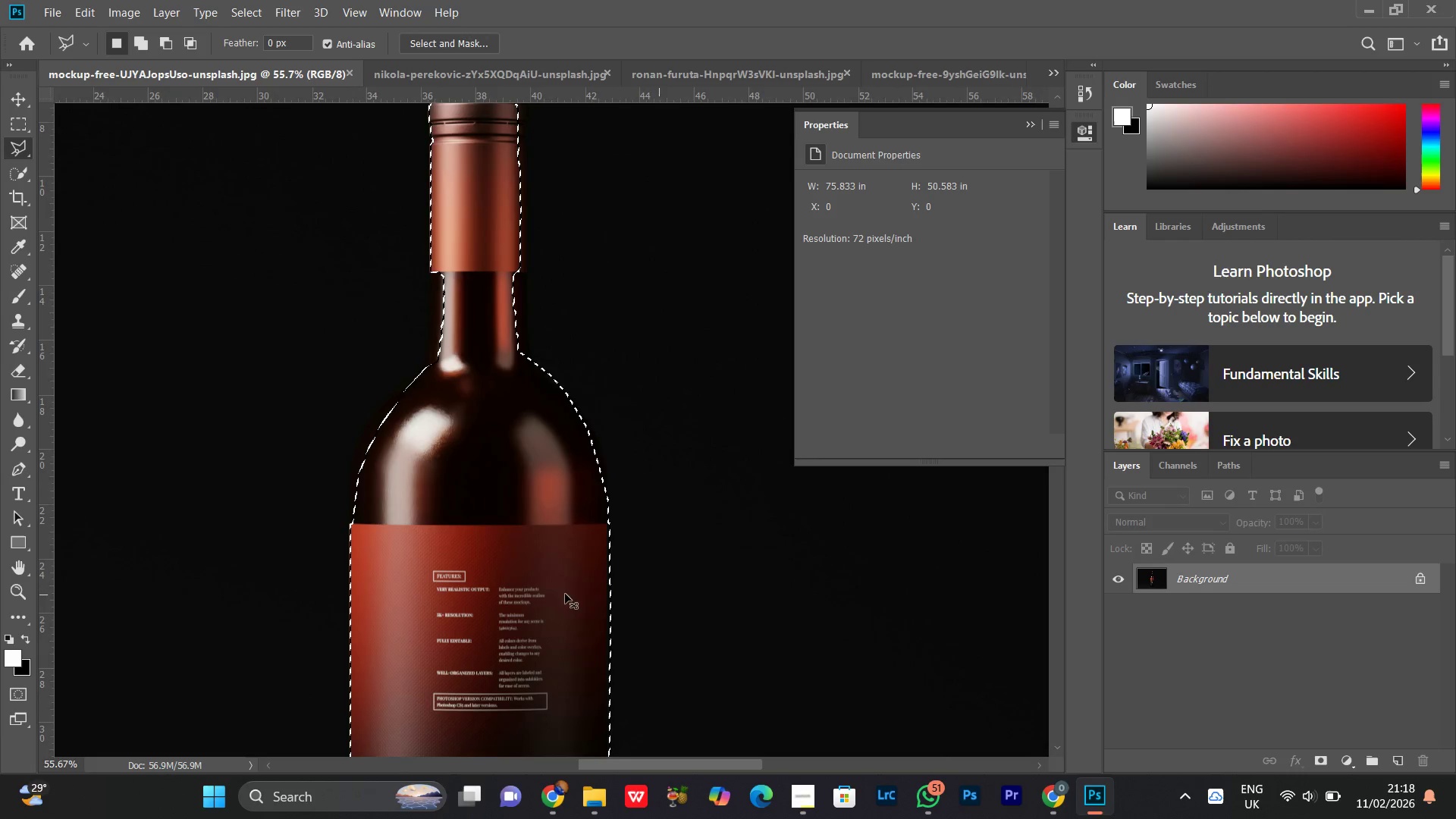 
key(Control+Minus)
 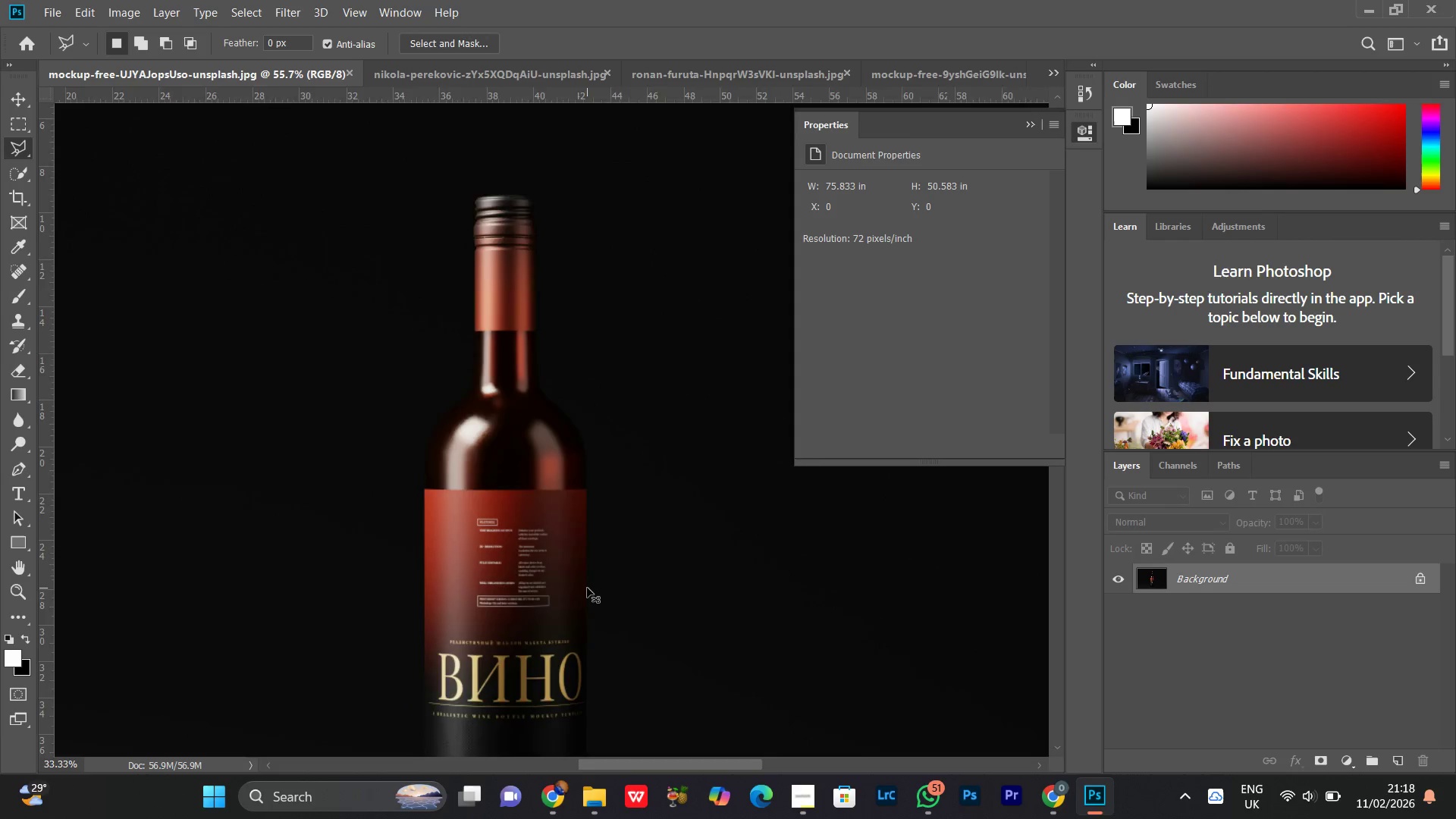 
key(Control+Minus)
 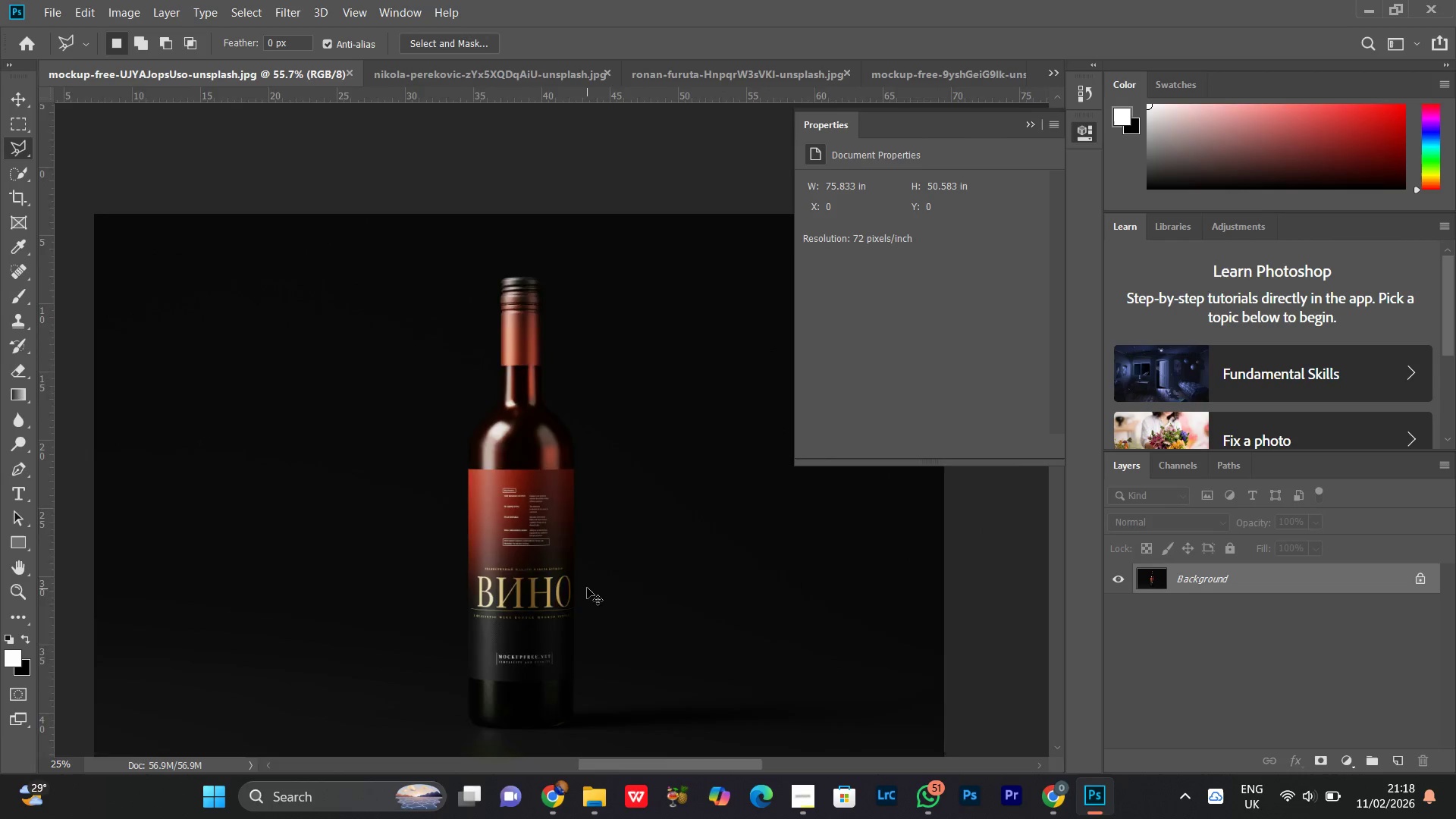 
key(Control+Equal)
 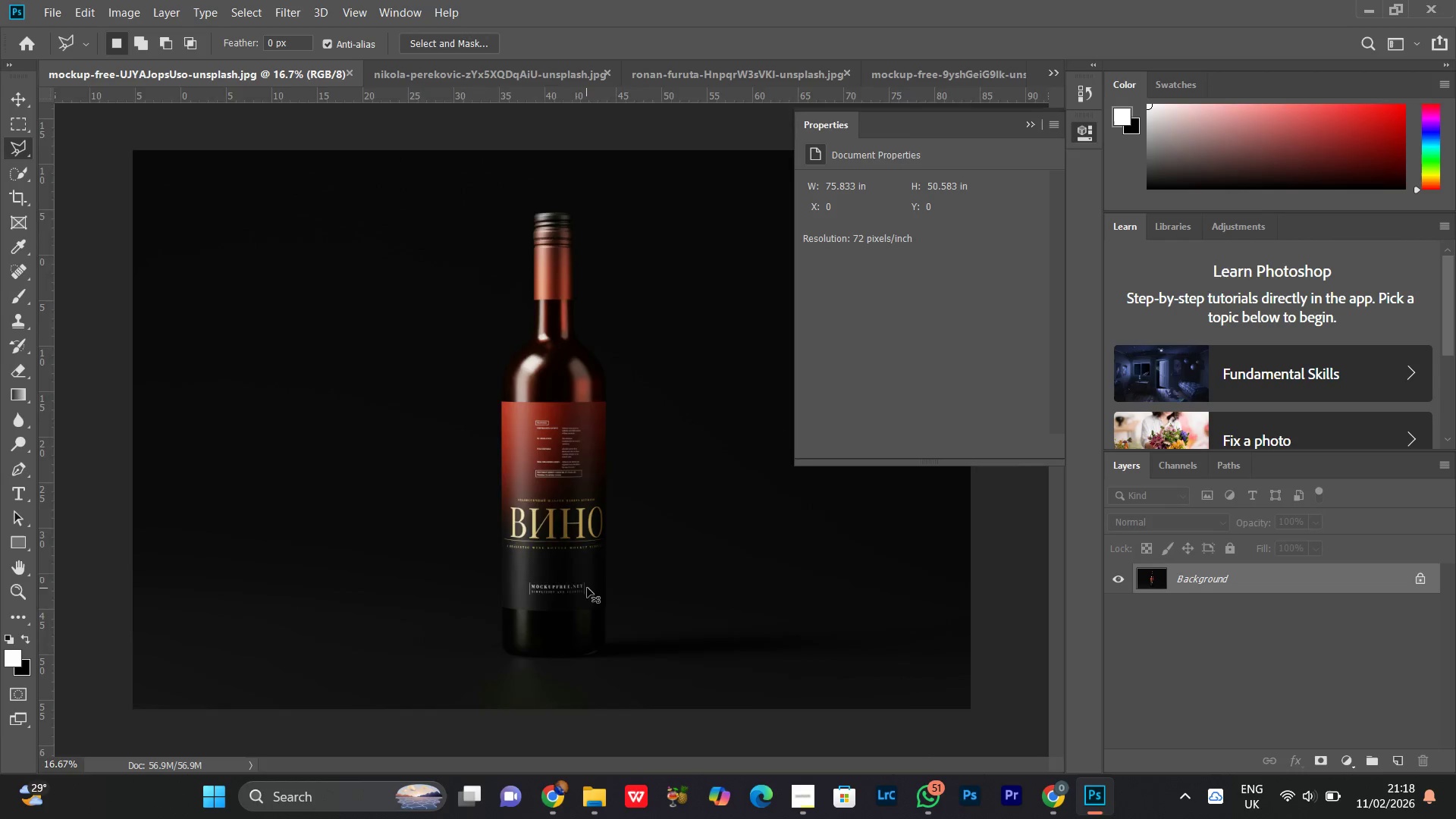 
key(Control+Equal)
 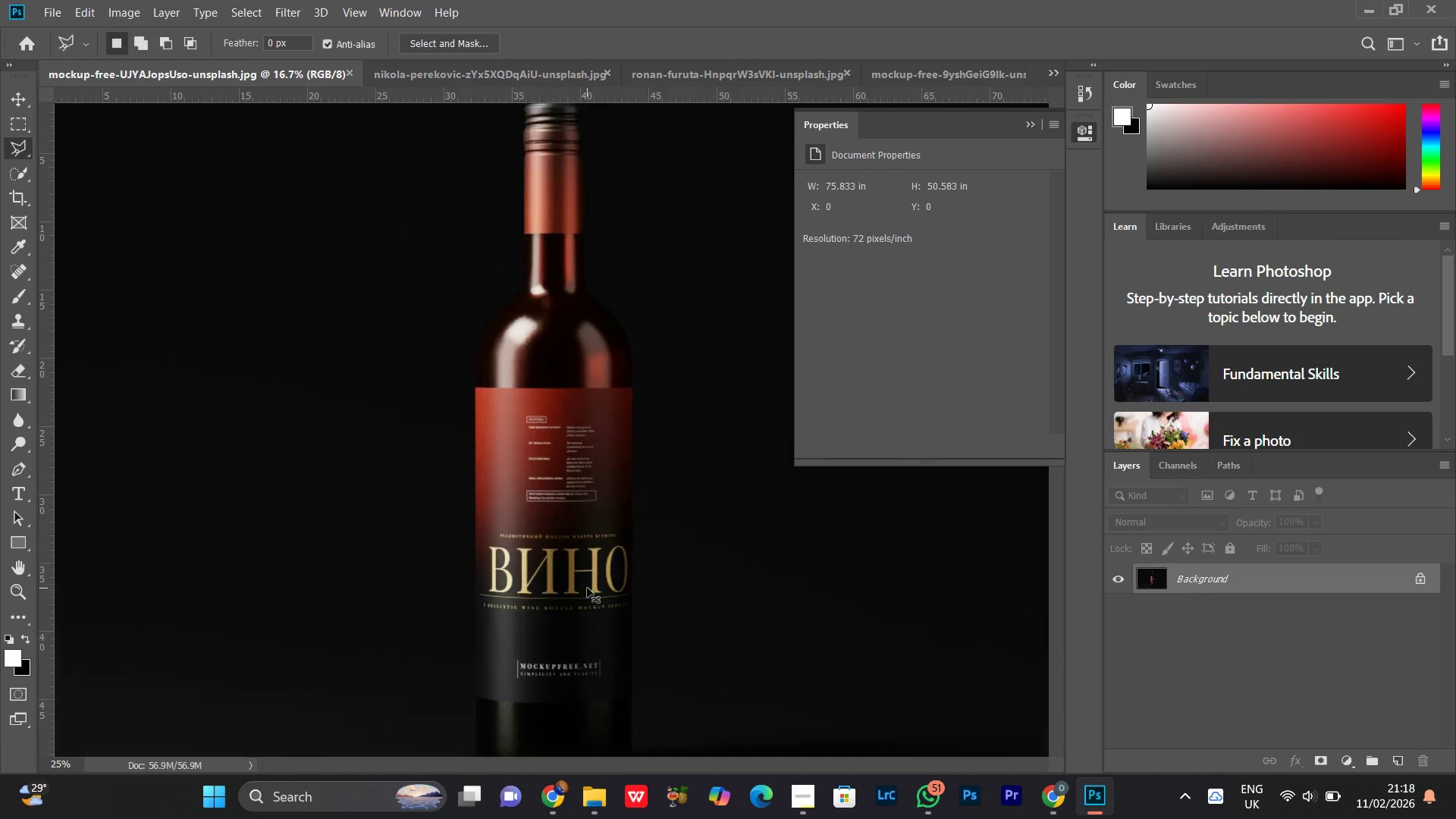 
key(Control+Equal)
 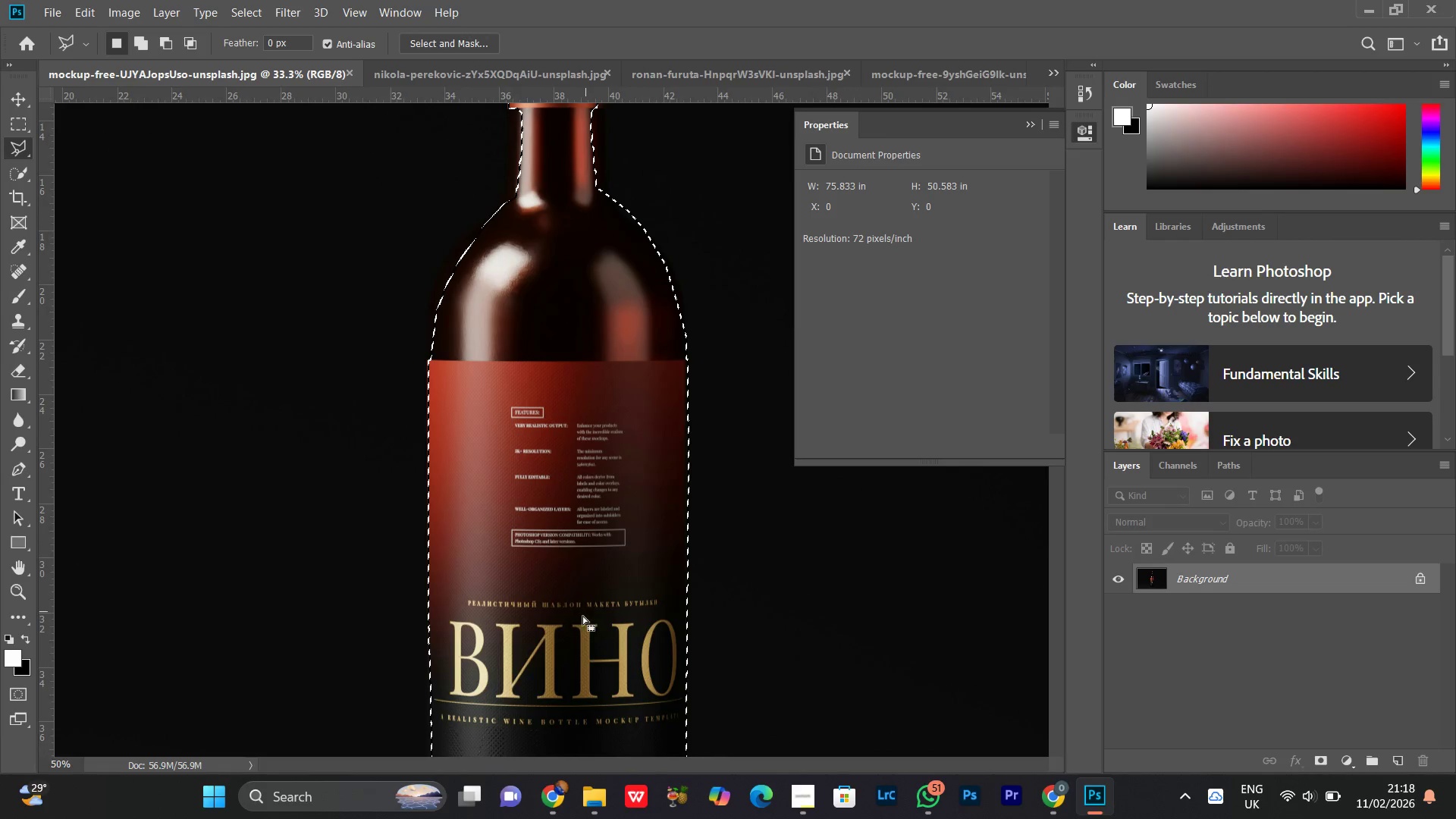 
hold_key(key=Space, duration=1.52)
 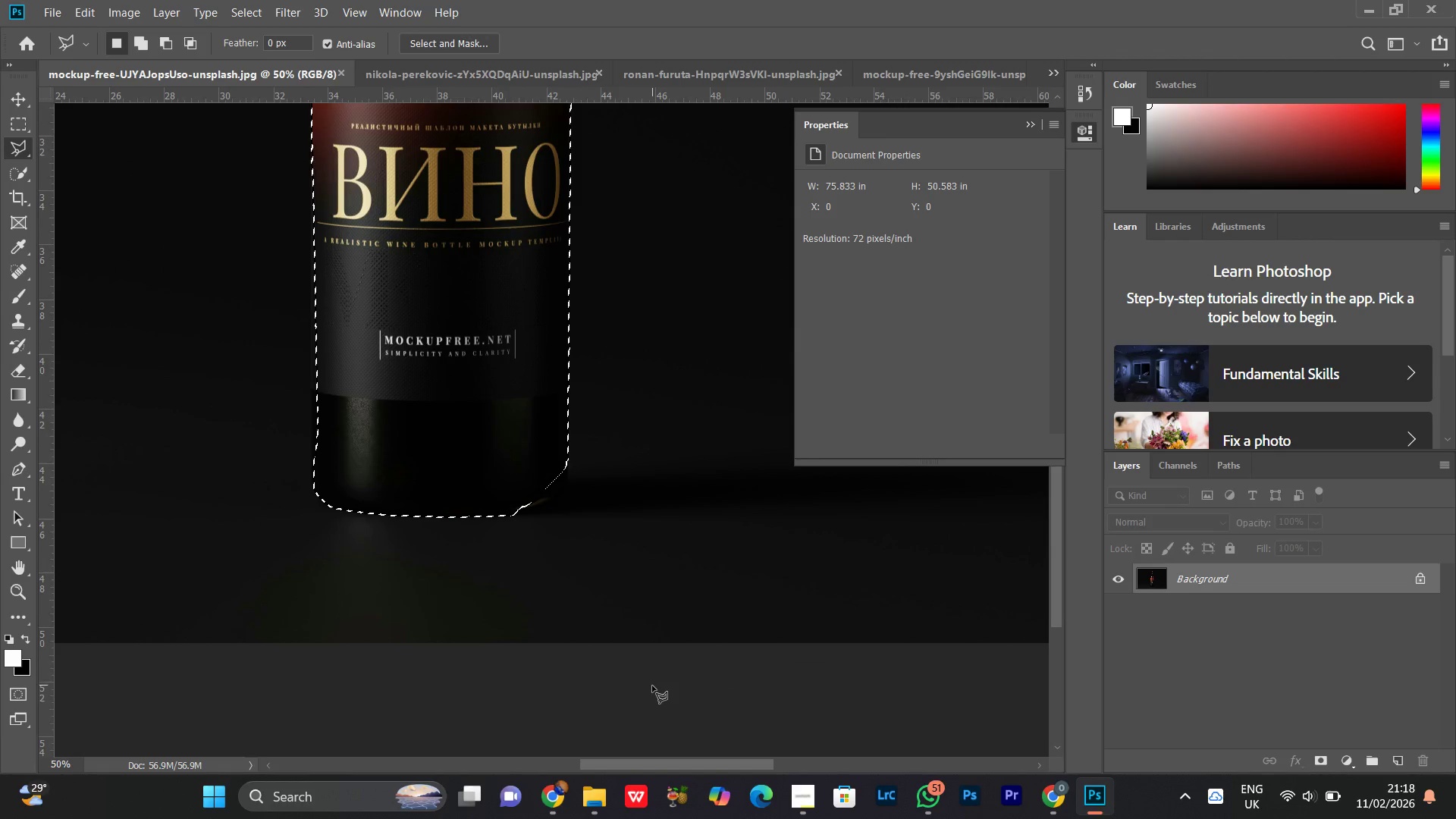 
left_click_drag(start_coordinate=[567, 650], to_coordinate=[482, 370])
 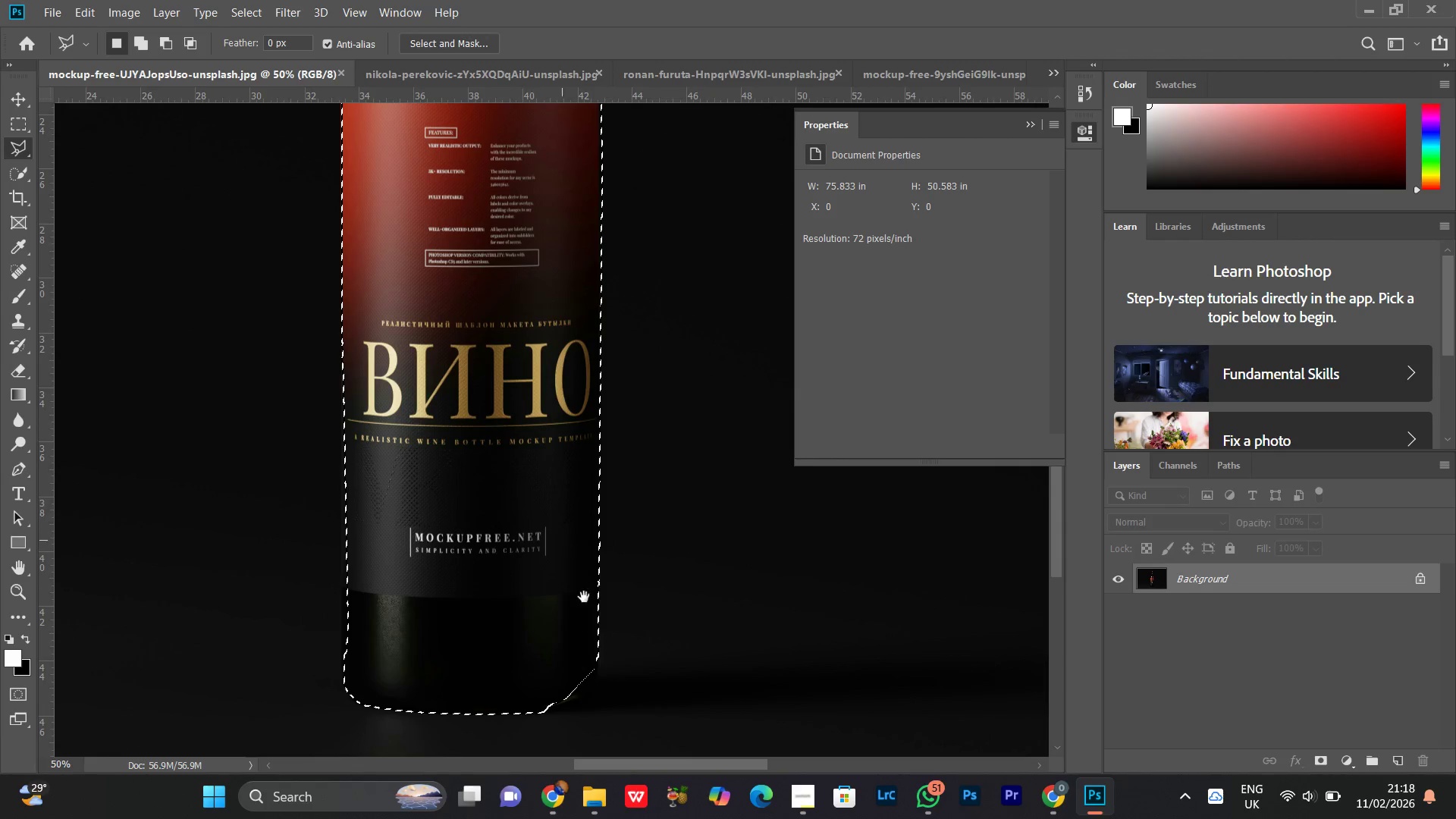 
left_click_drag(start_coordinate=[583, 615], to_coordinate=[552, 418])
 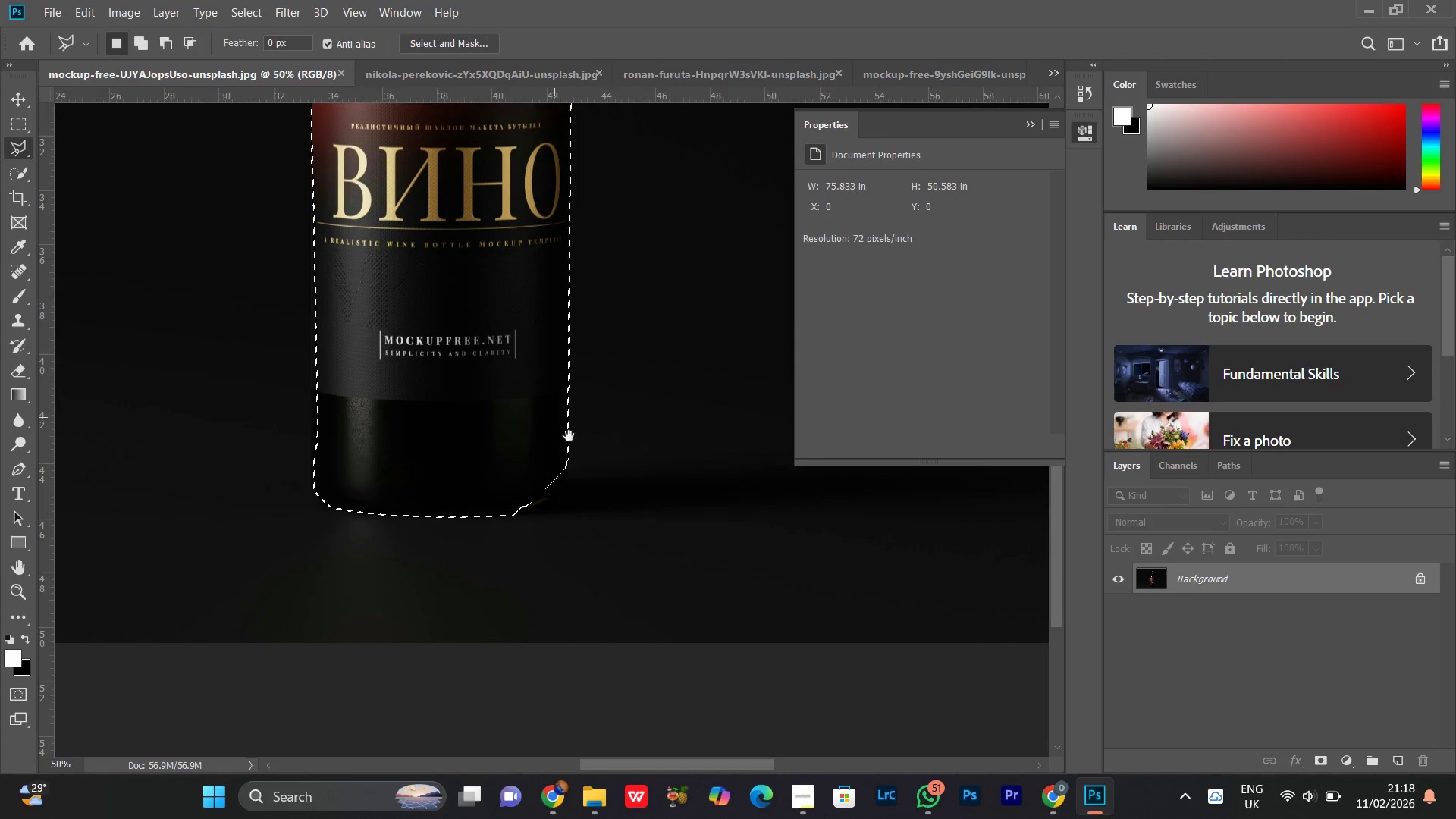 
key(Space)
 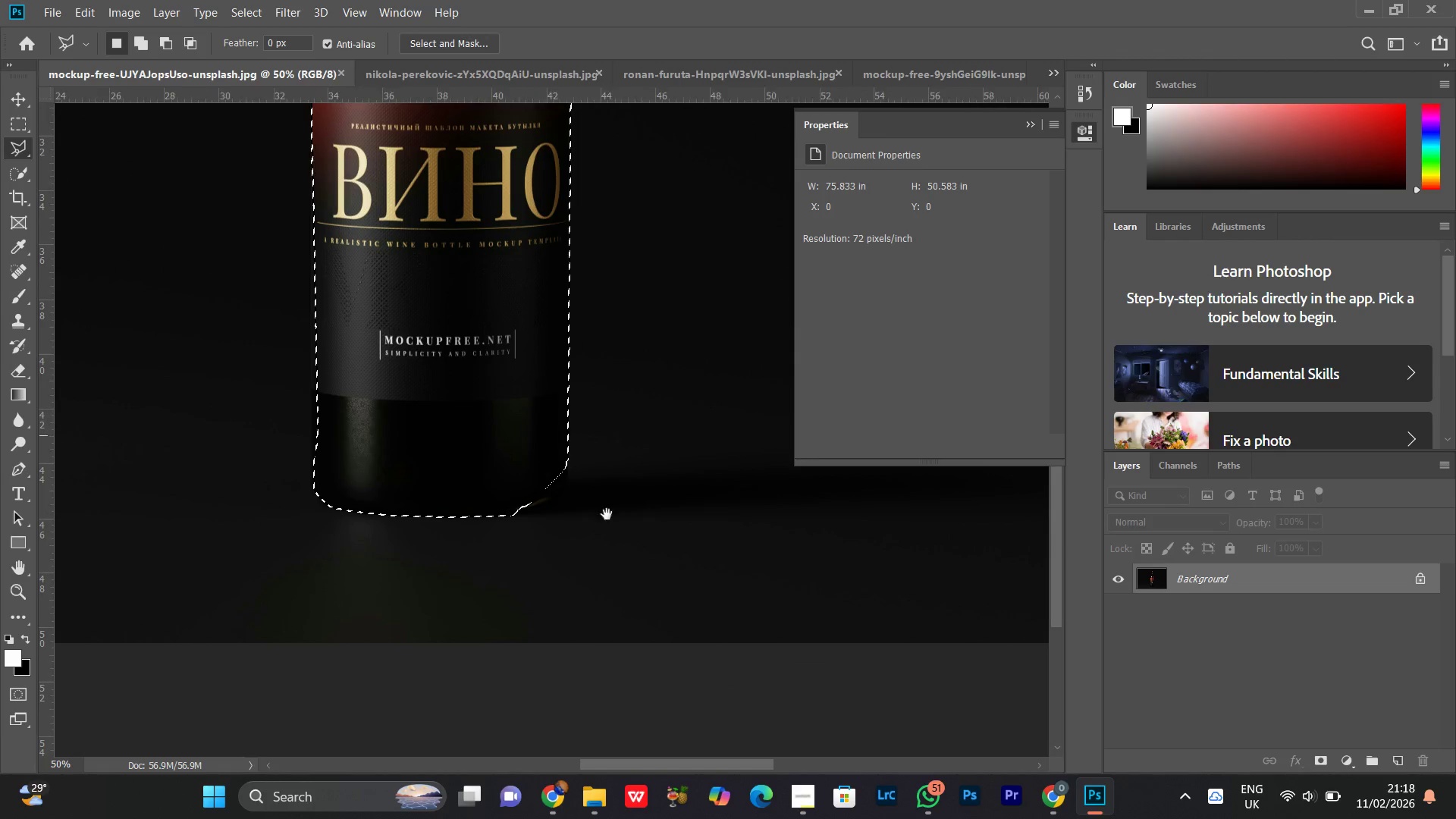 
key(Space)
 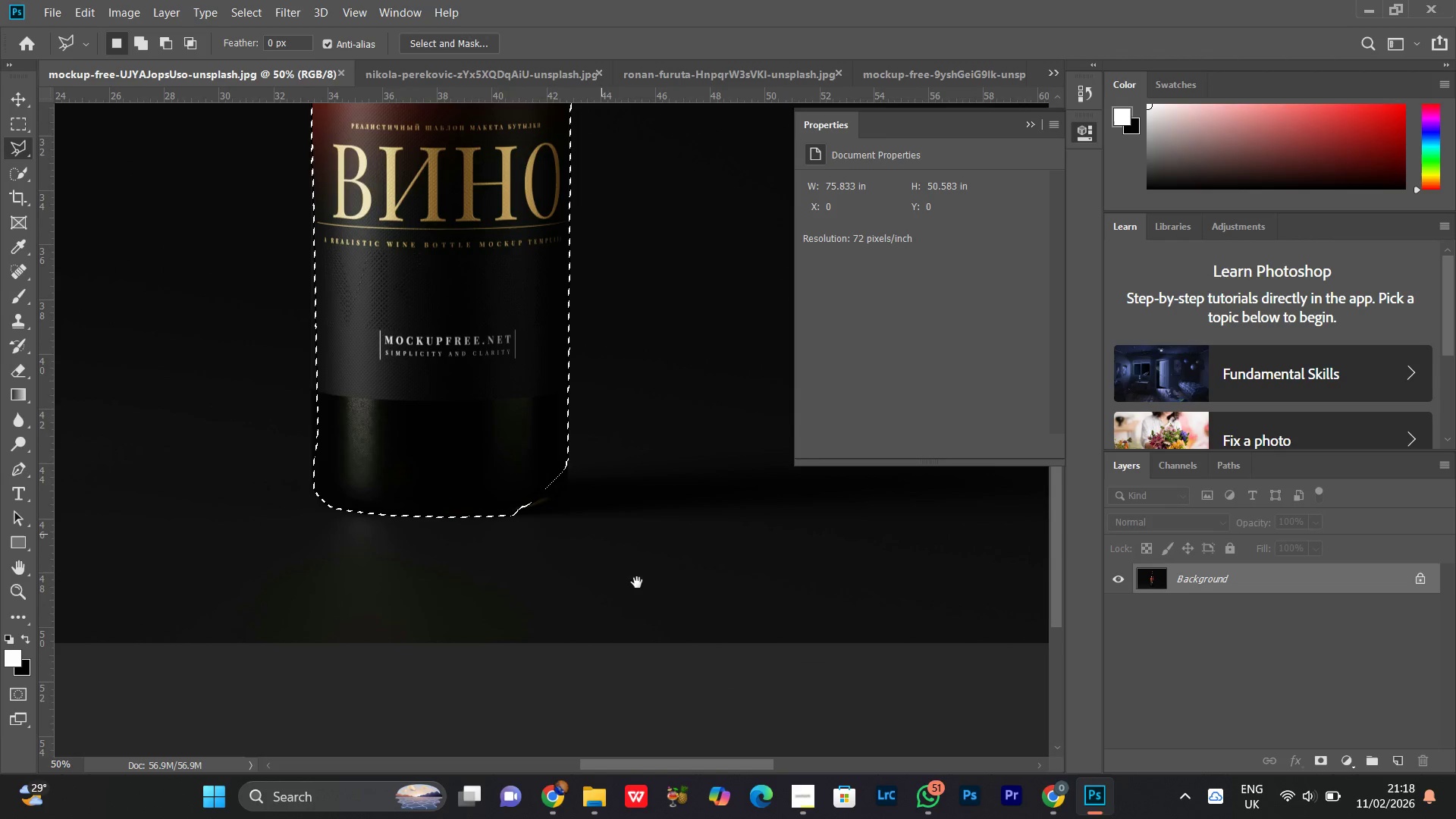 
key(Space)
 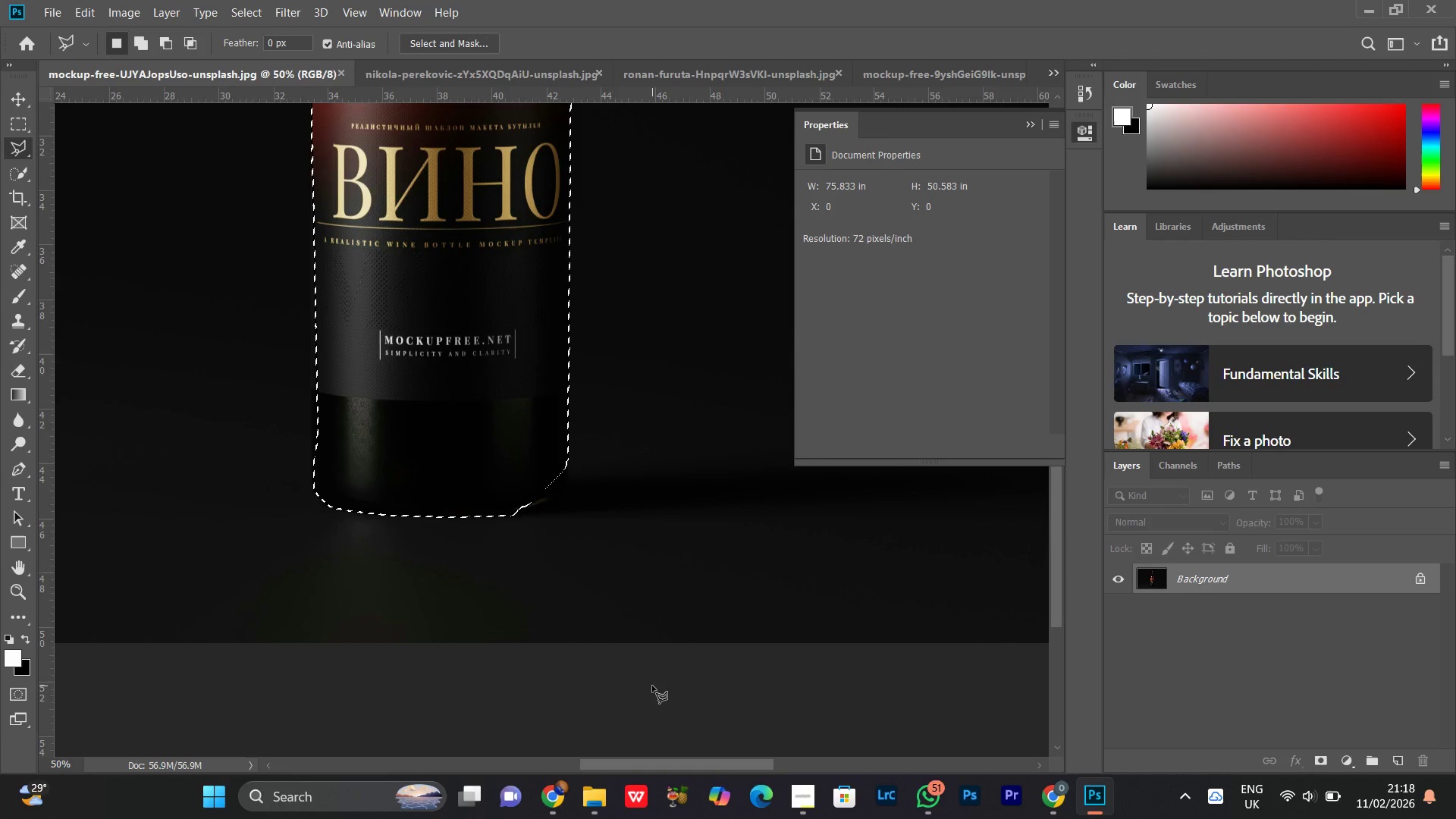 
key(Control+Equal)
 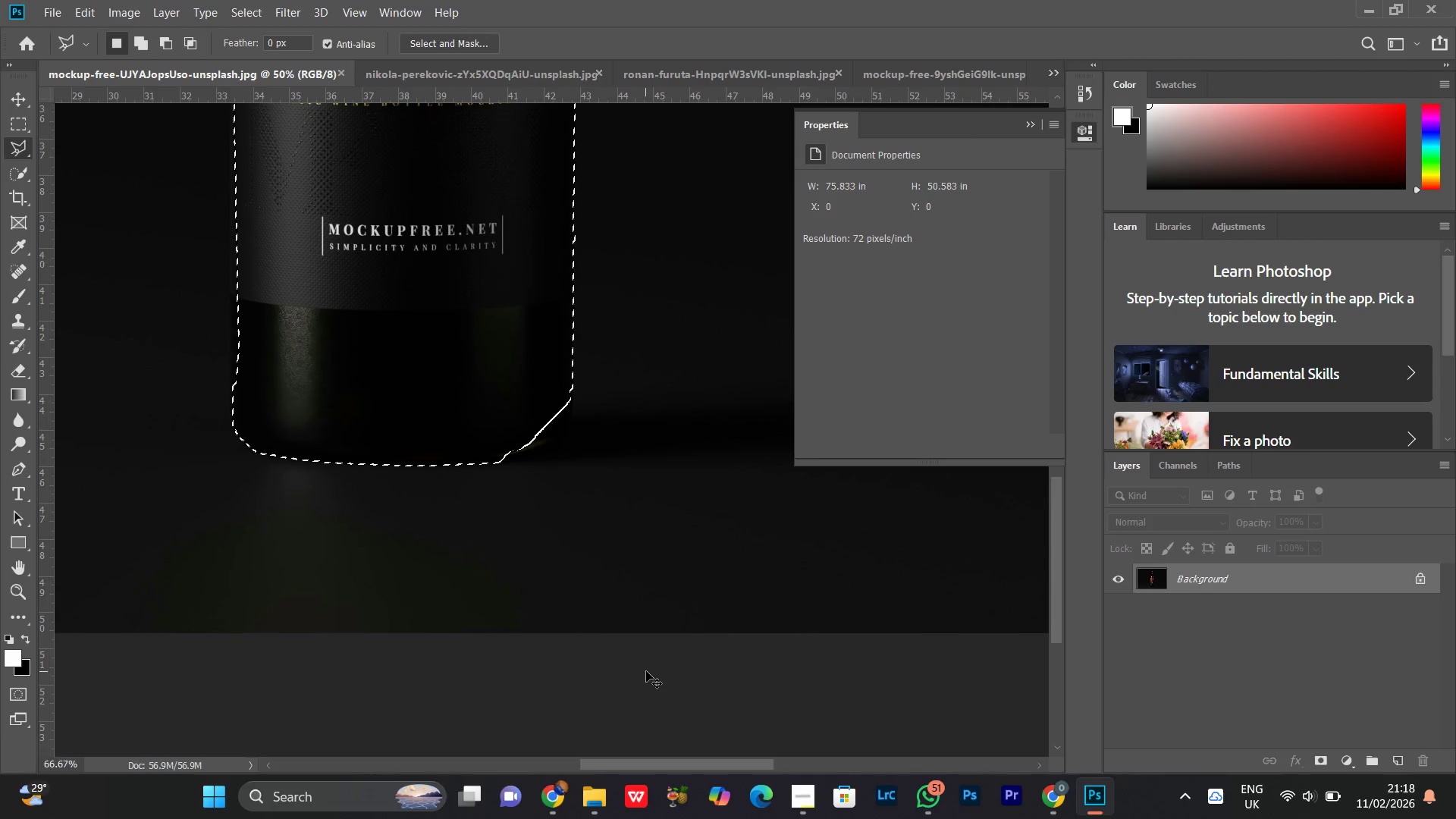 
scroll: coordinate [650, 682], scroll_direction: down, amount: 4.0
 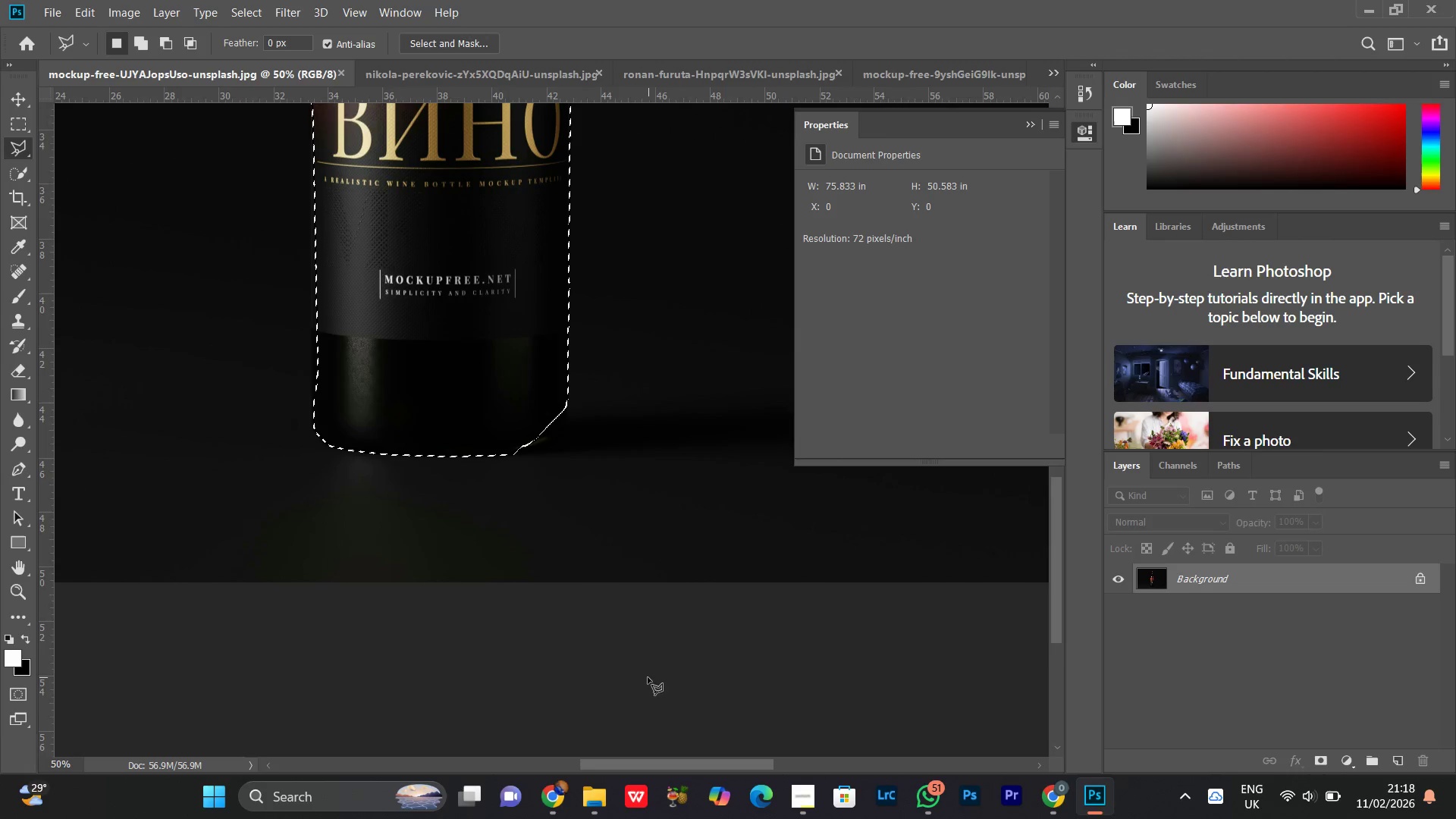 
key(Control+Equal)
 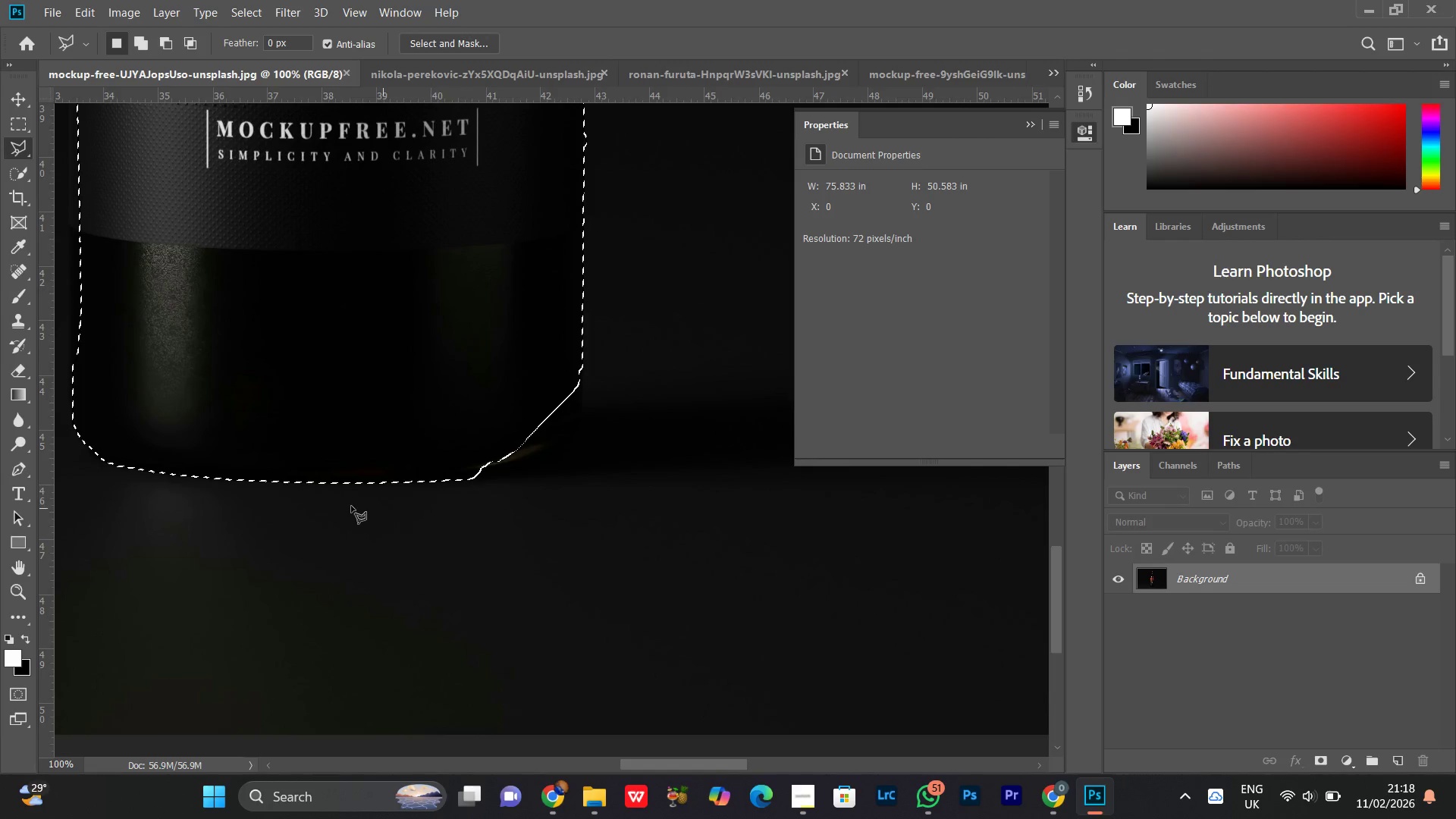 
hold_key(key=Space, duration=1.53)
 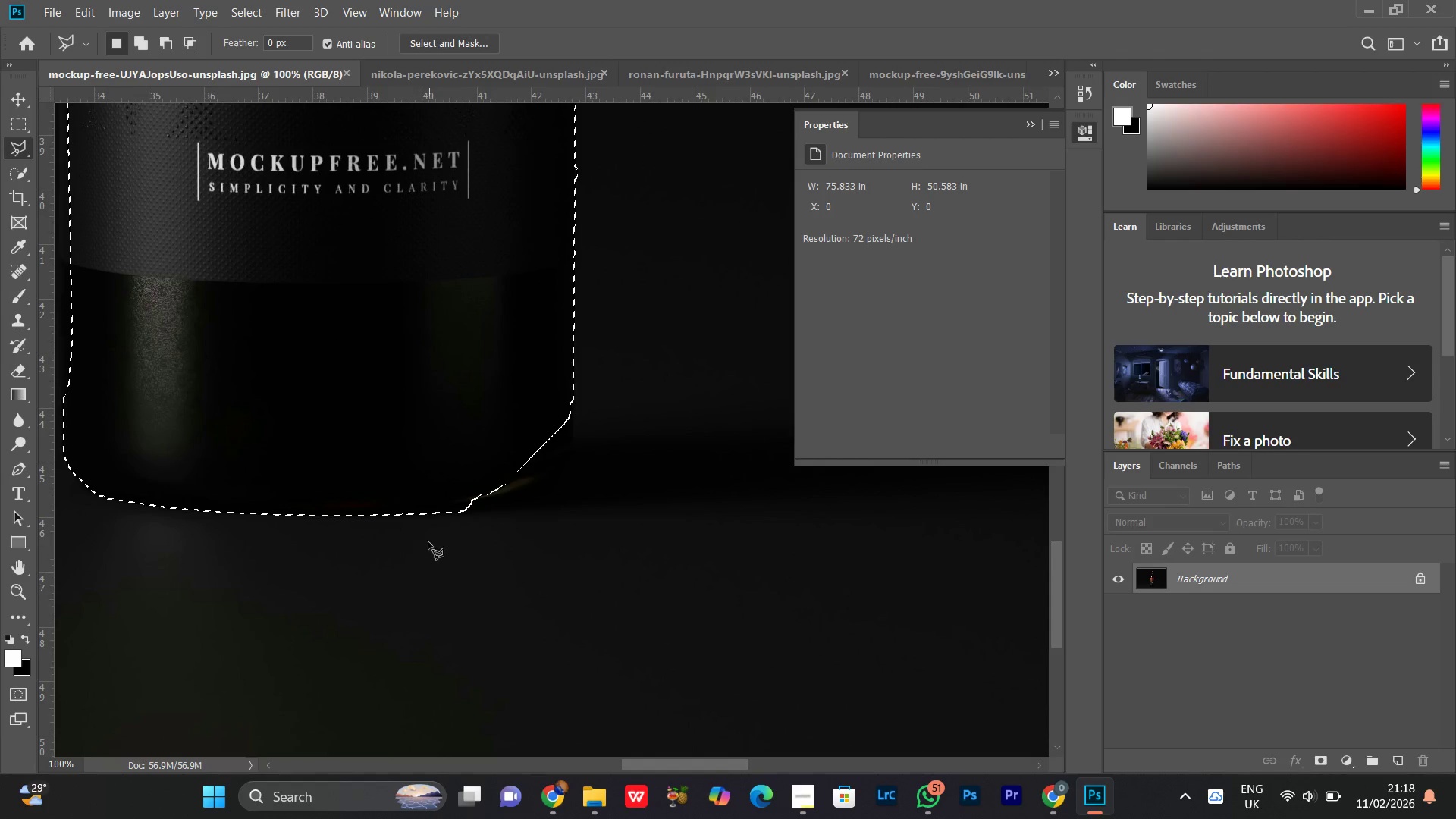 
left_click_drag(start_coordinate=[282, 406], to_coordinate=[428, 435])
 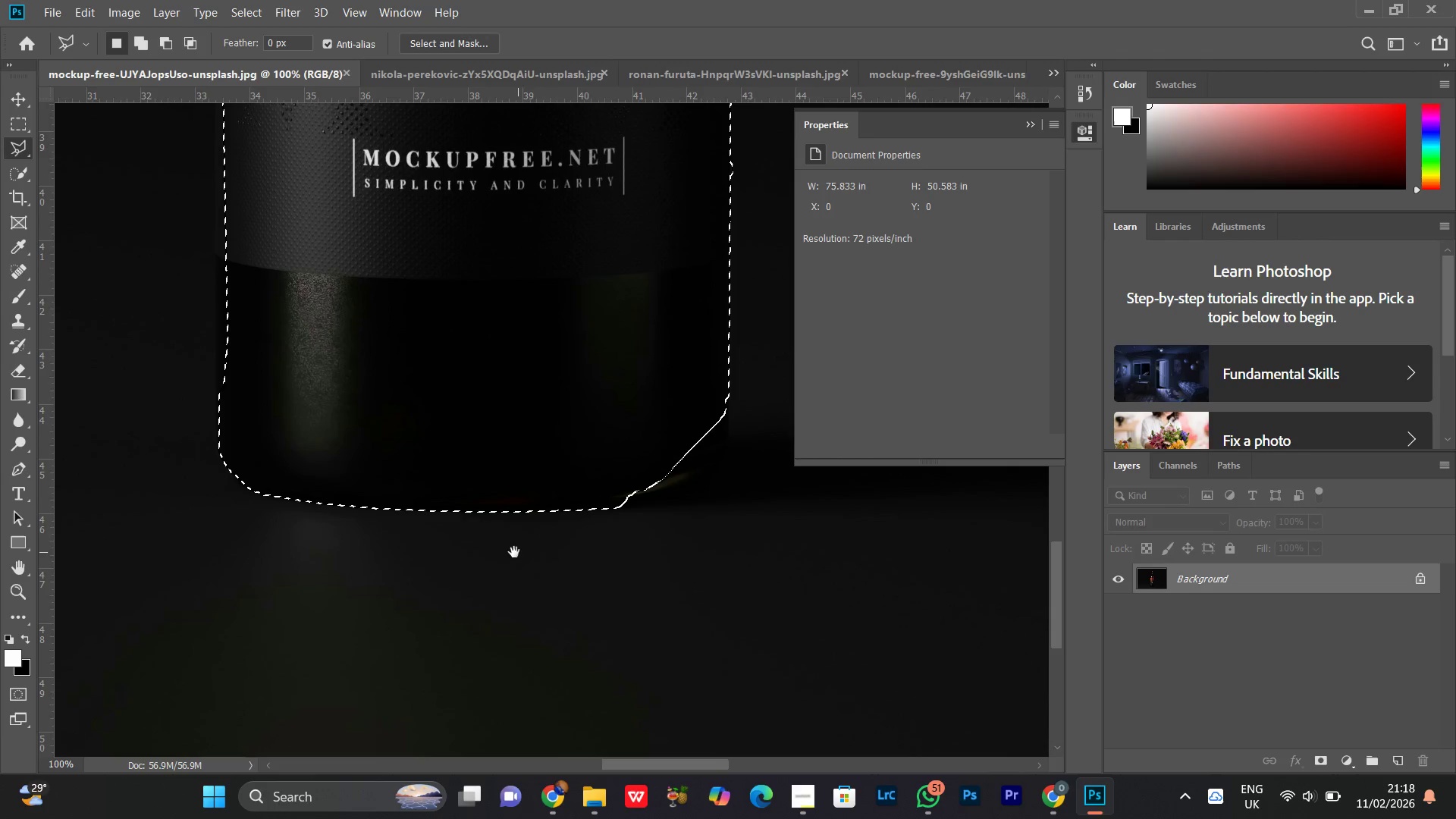 
left_click_drag(start_coordinate=[535, 478], to_coordinate=[379, 482])
 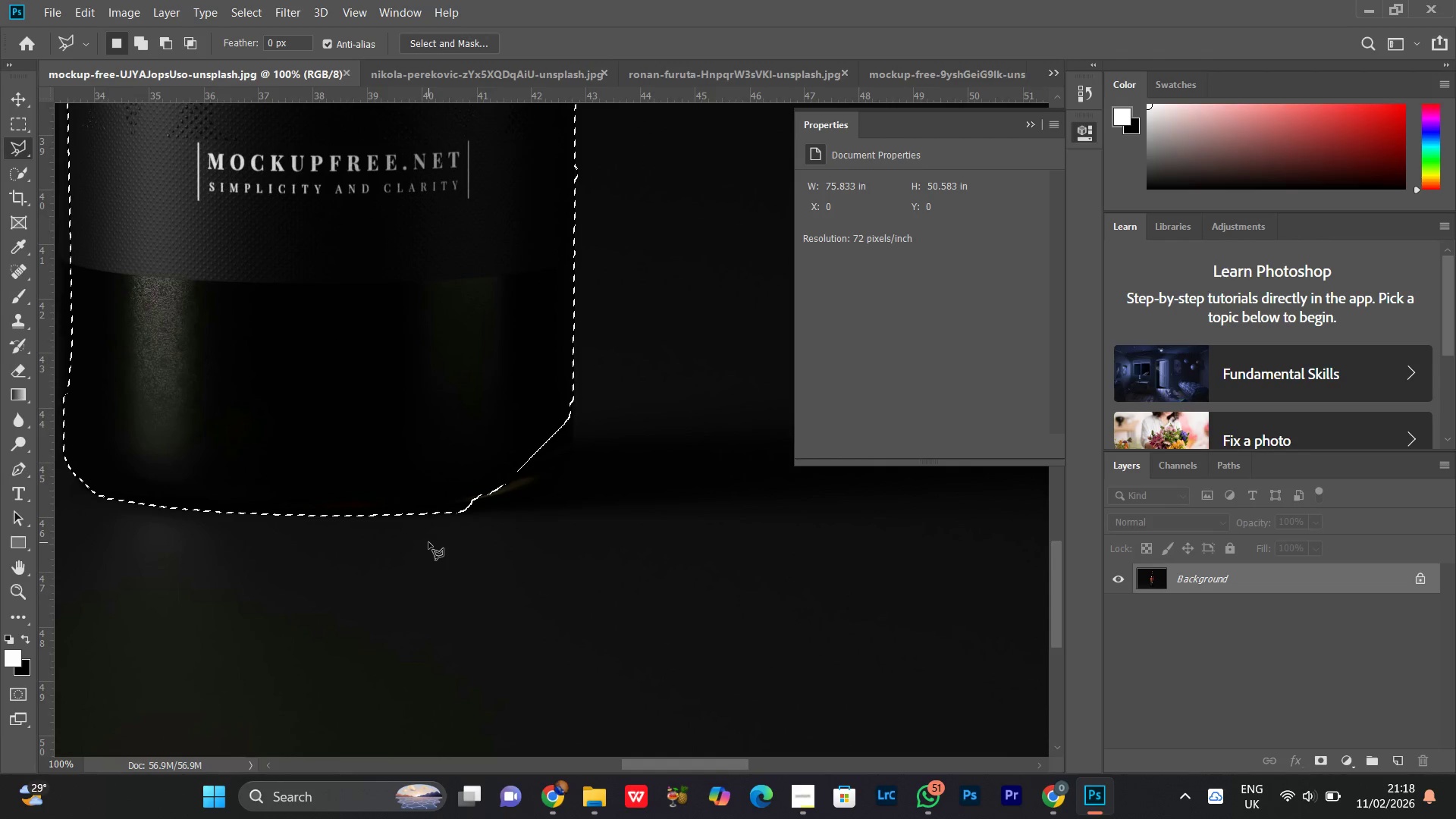 
hold_key(key=Space, duration=0.39)
 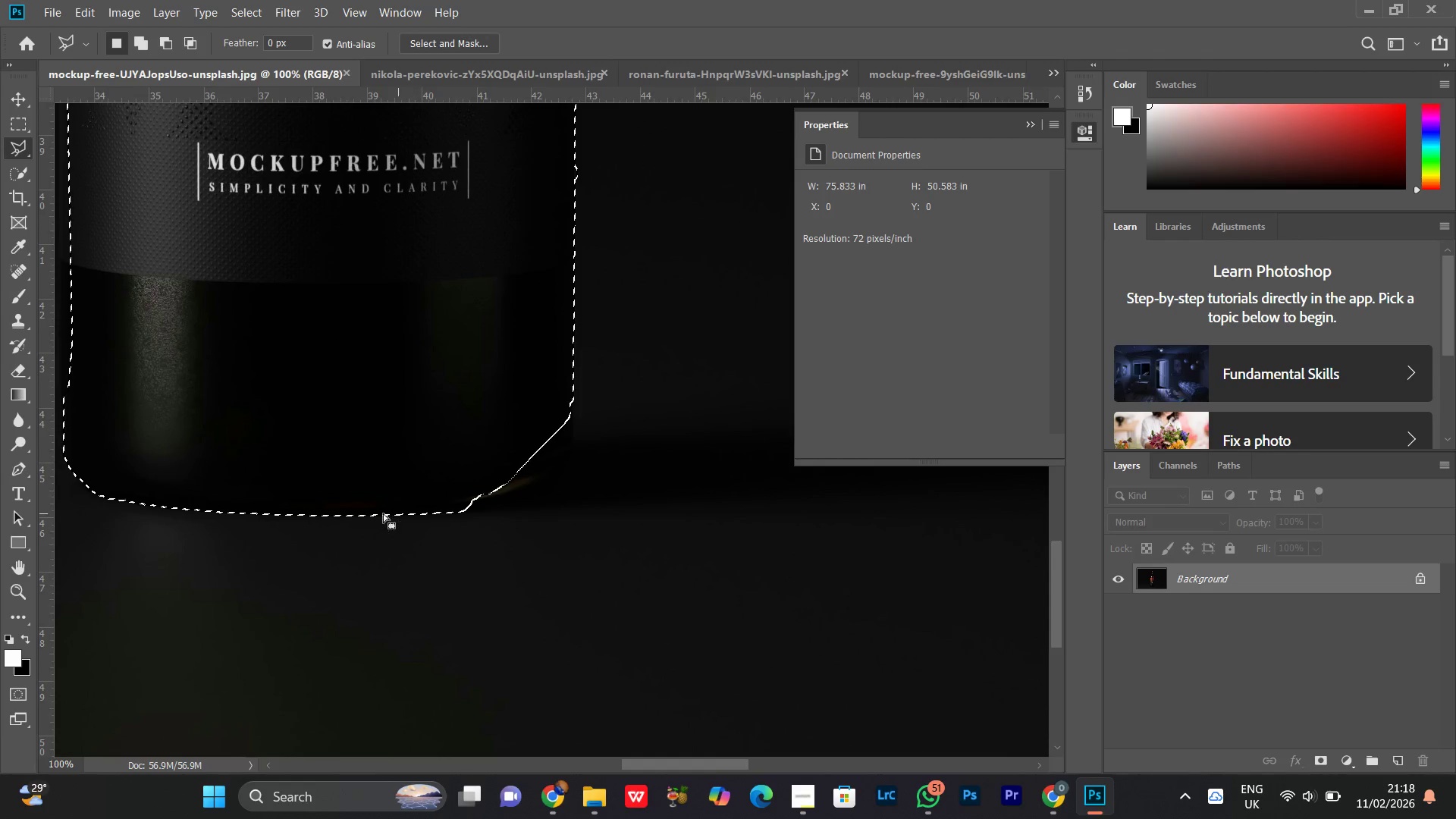 
hold_key(key=ShiftLeft, duration=1.23)
 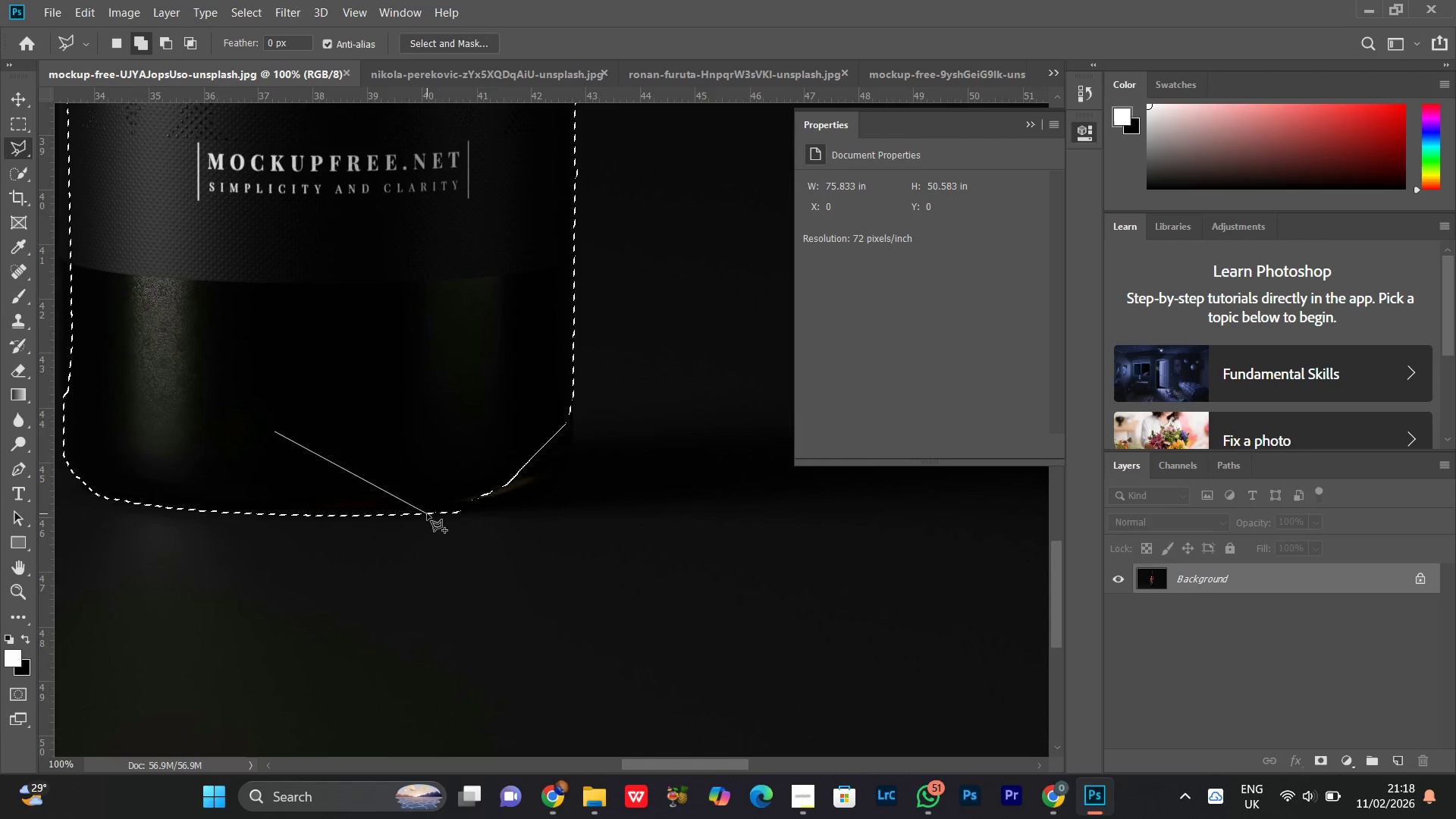 
left_click([430, 513])
 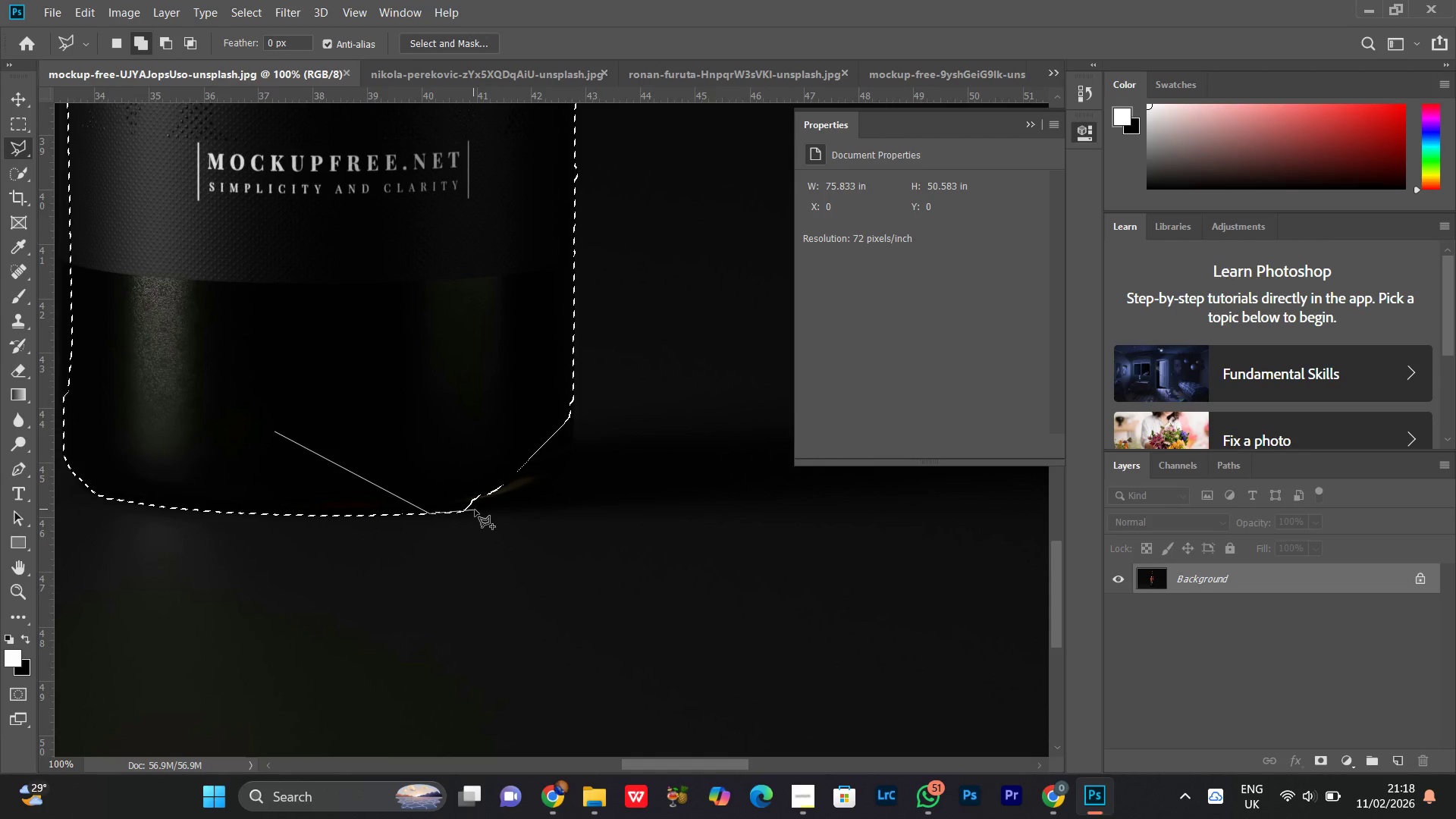 
left_click([479, 510])
 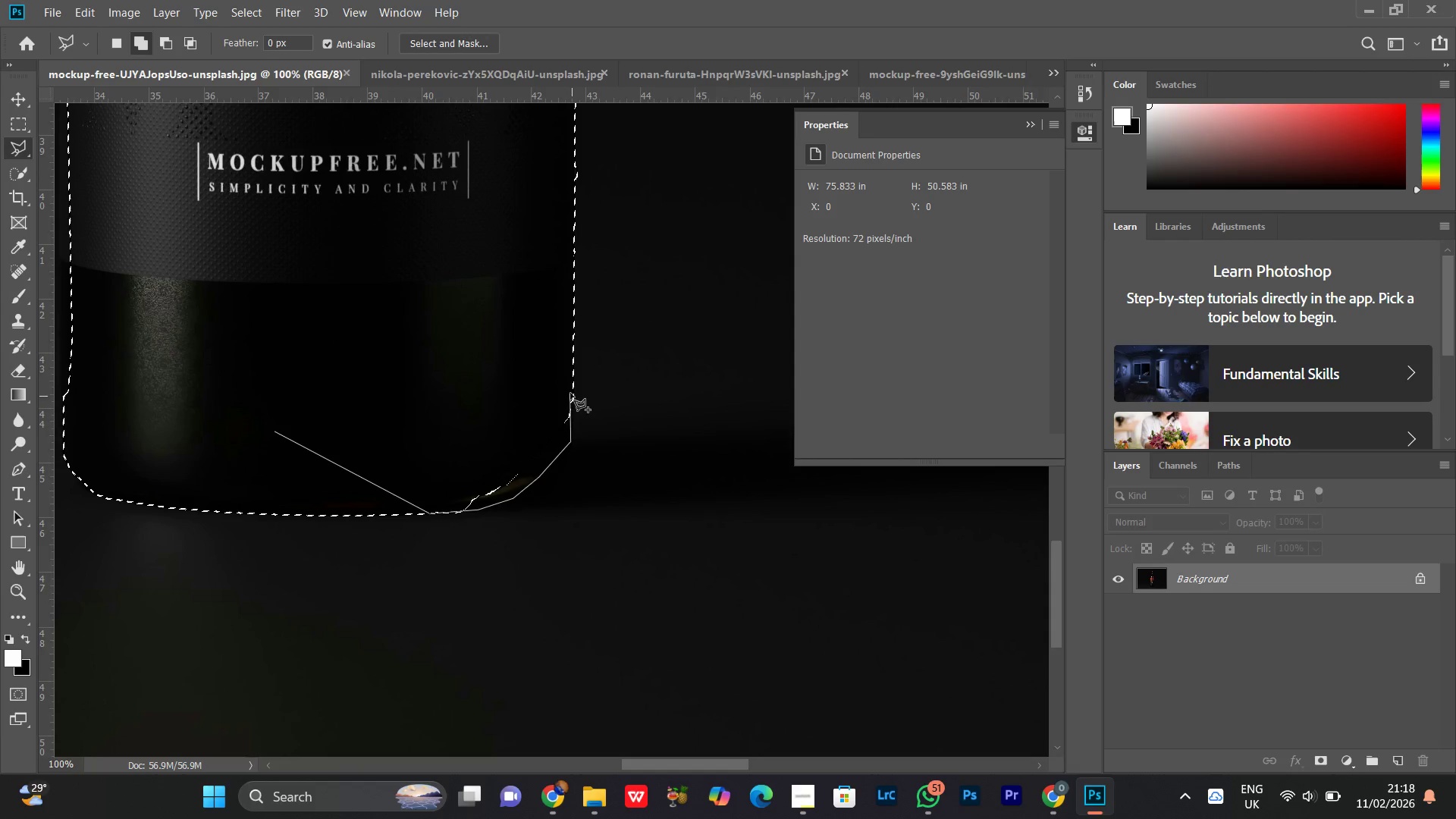 
wait(5.25)
 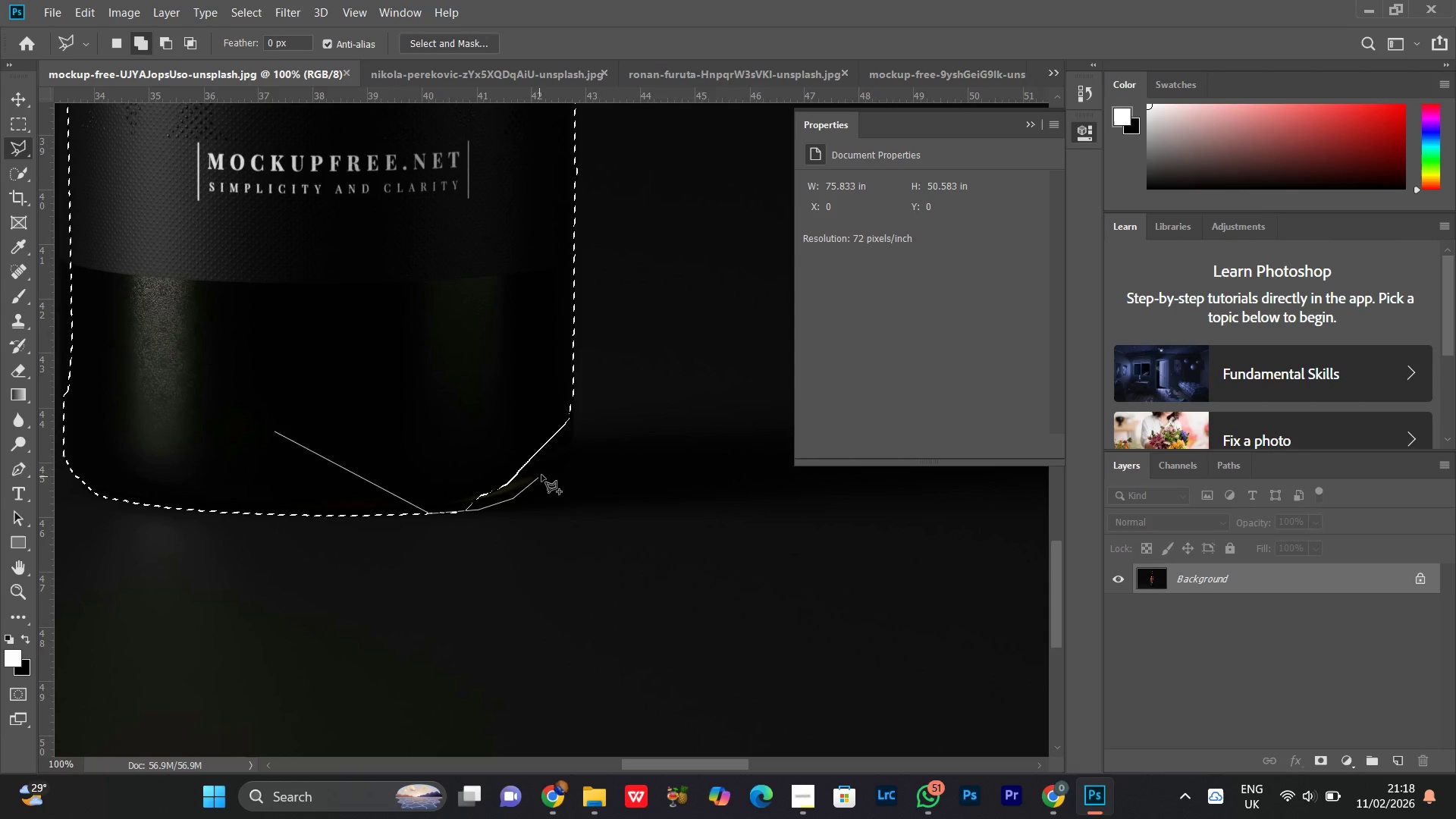 
left_click([573, 373])
 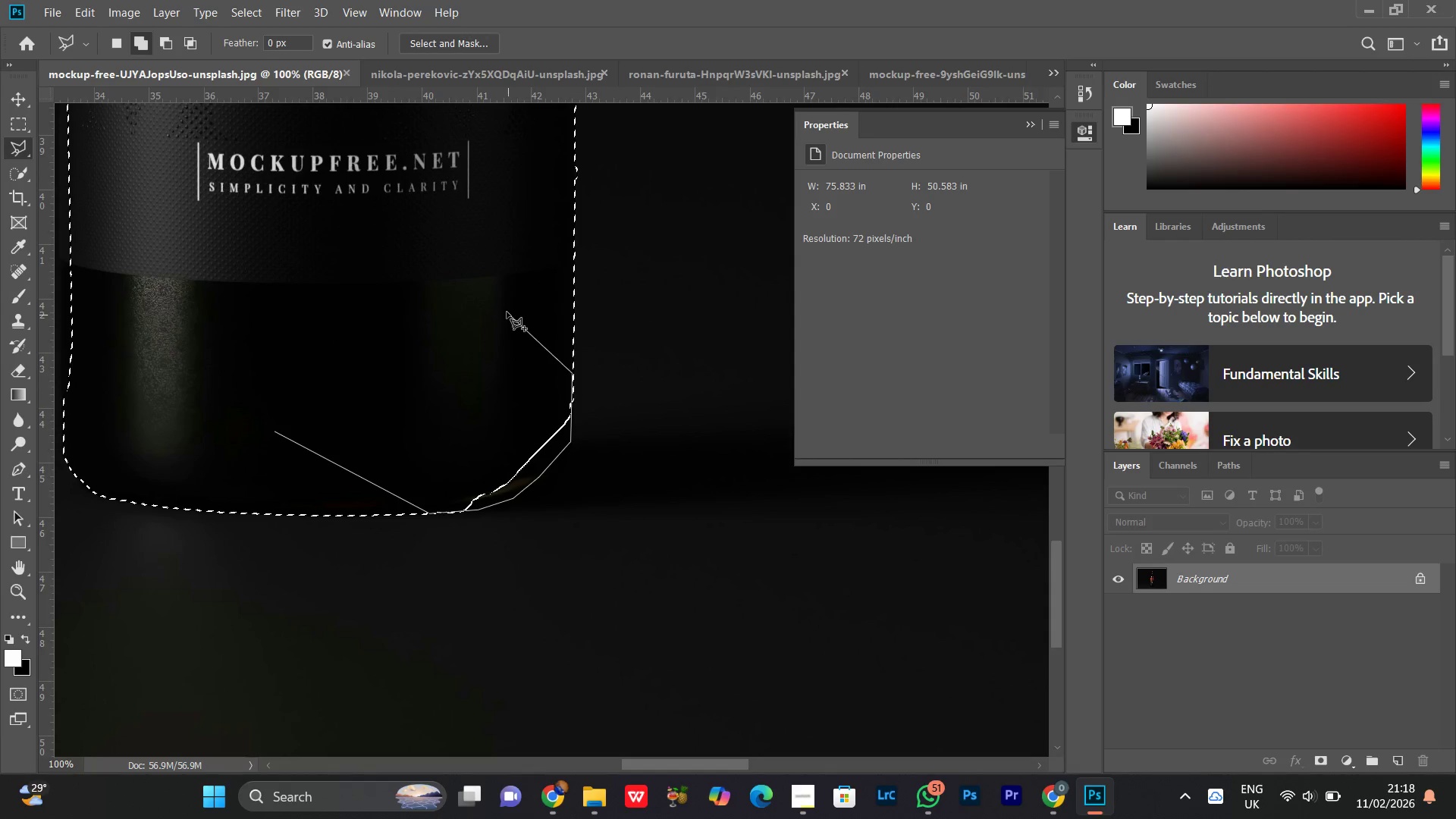 
double_click([507, 312])
 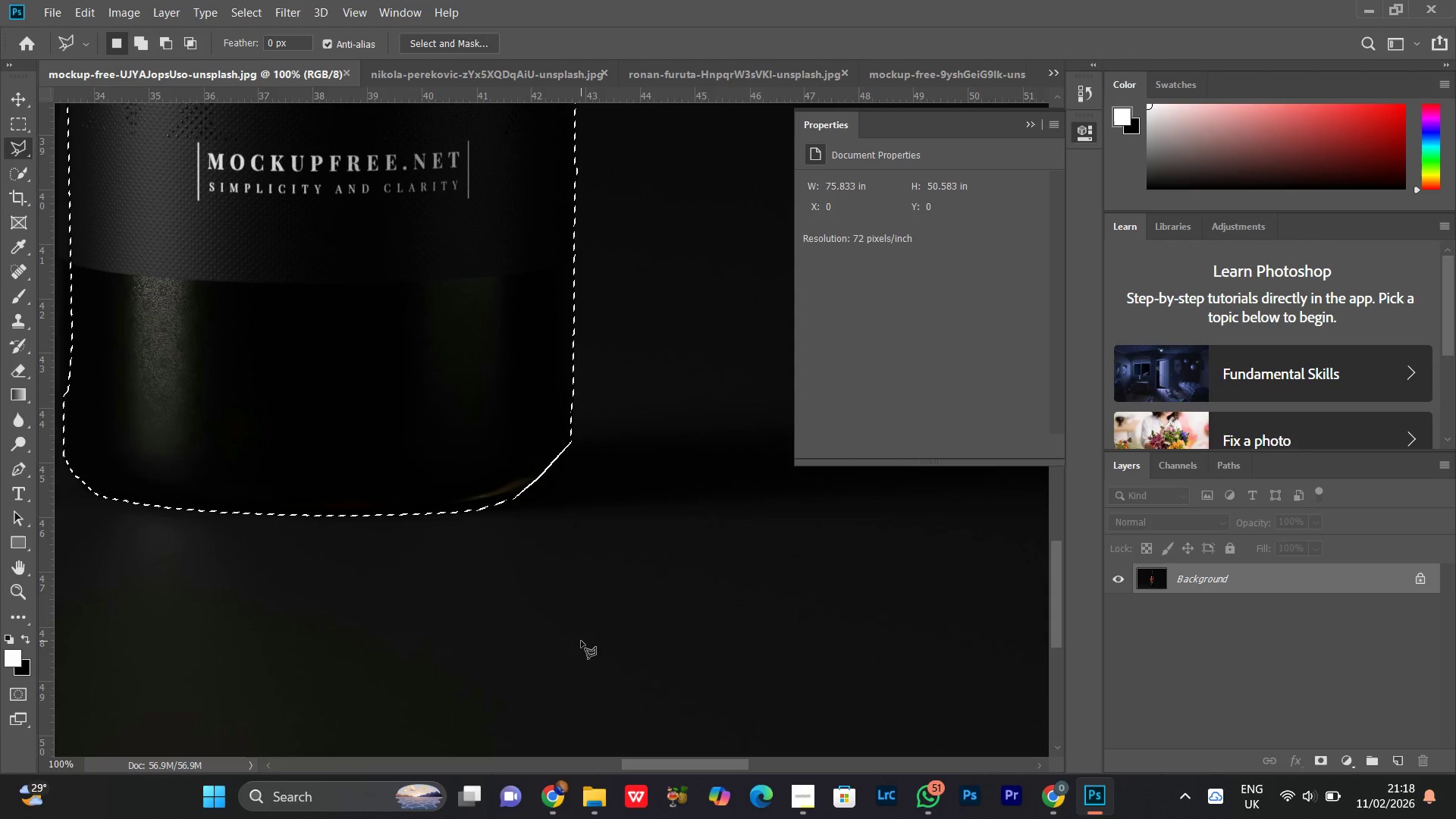 
key(Control+Minus)
 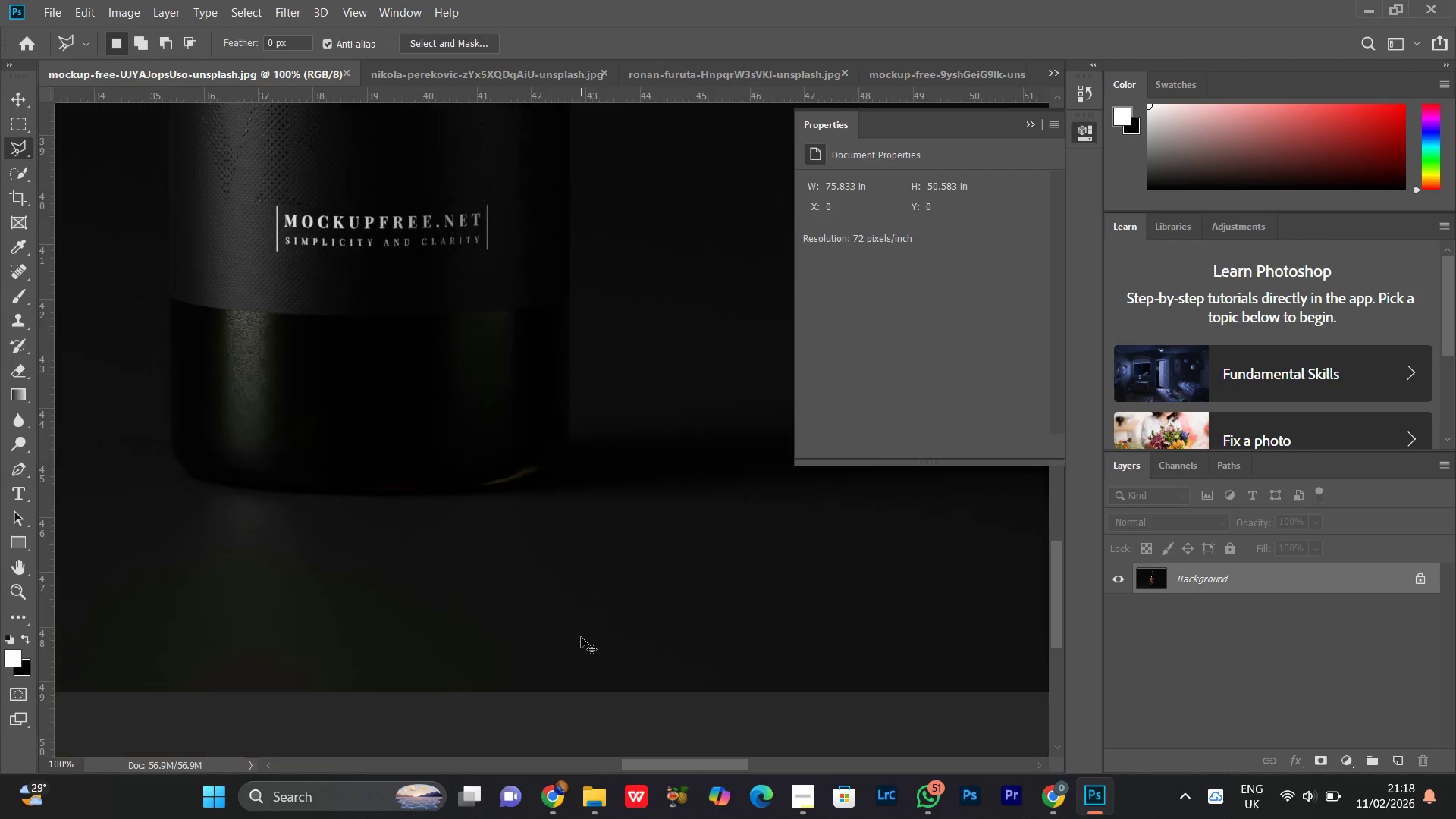 
key(Control+Minus)
 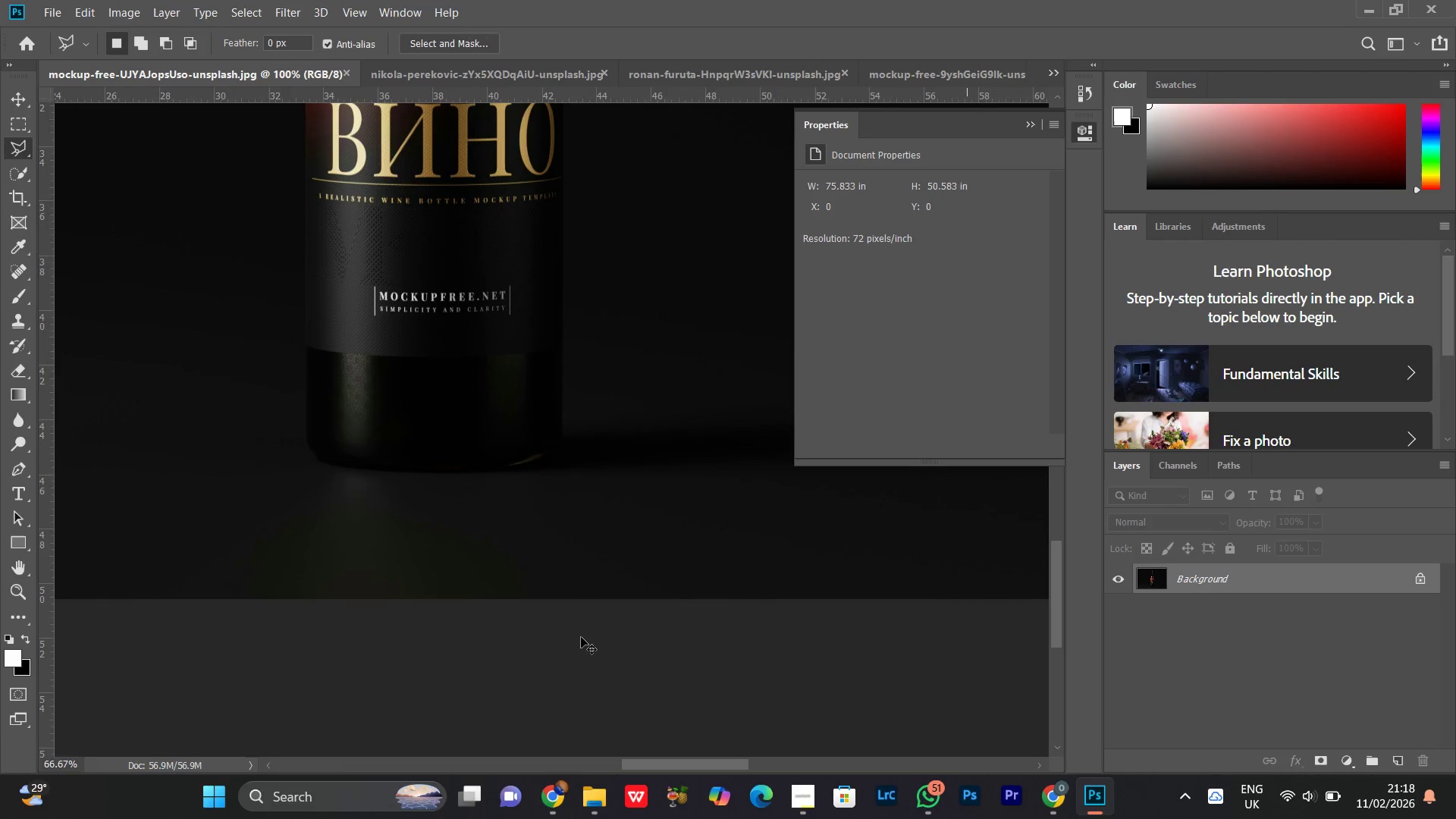 
key(Control+Minus)
 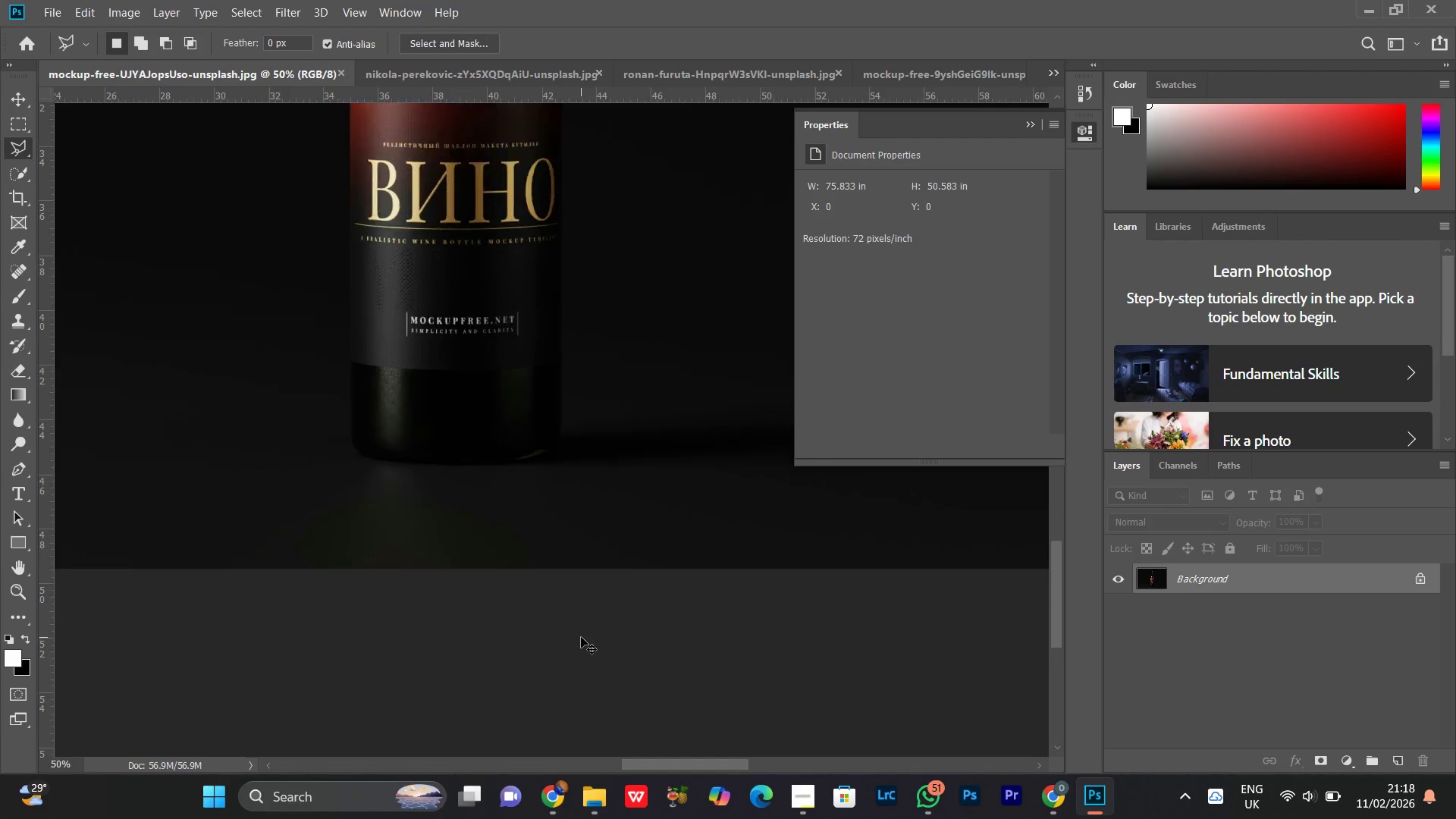 
key(Control+Equal)
 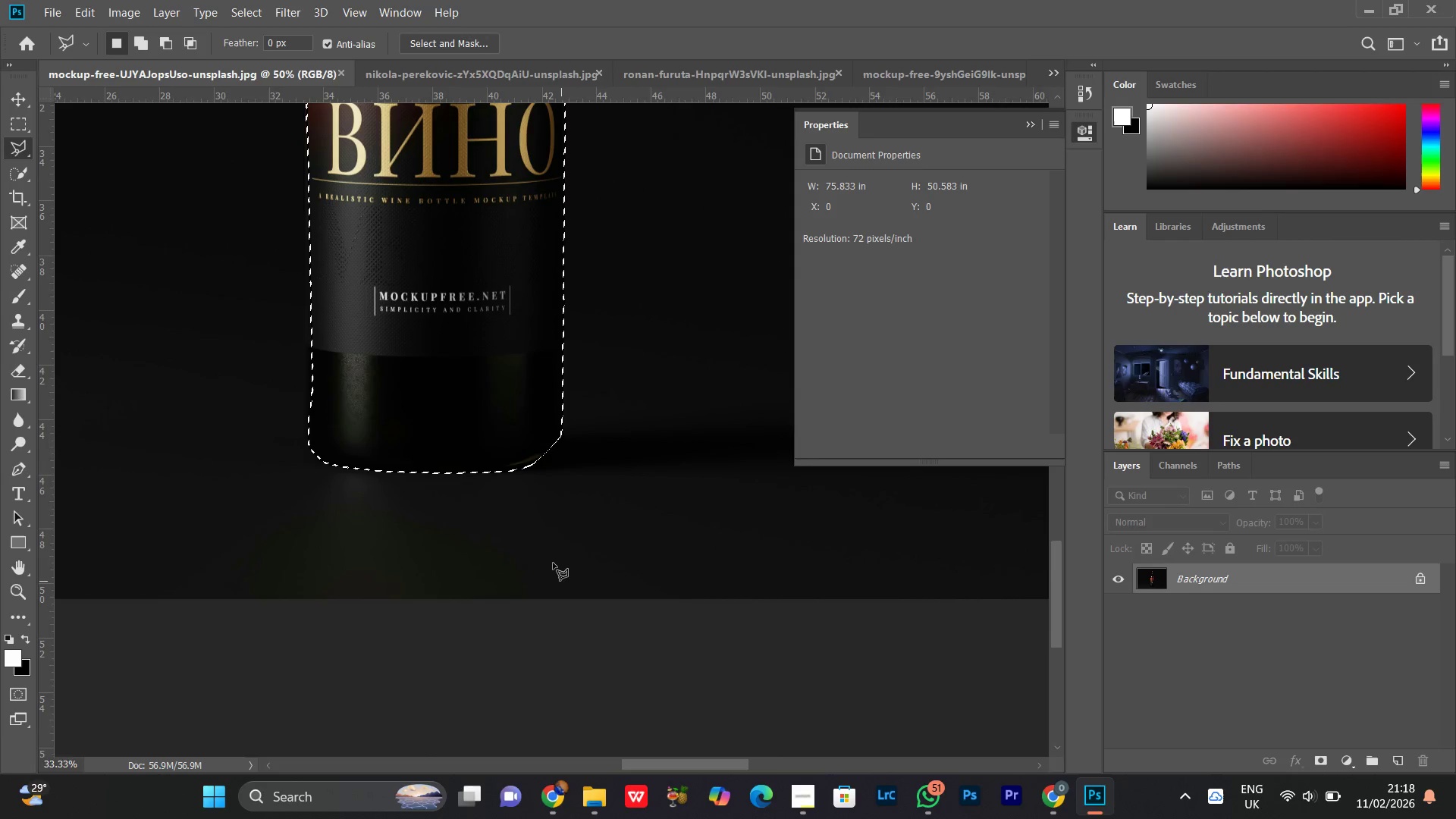 
hold_key(key=Space, duration=1.51)
 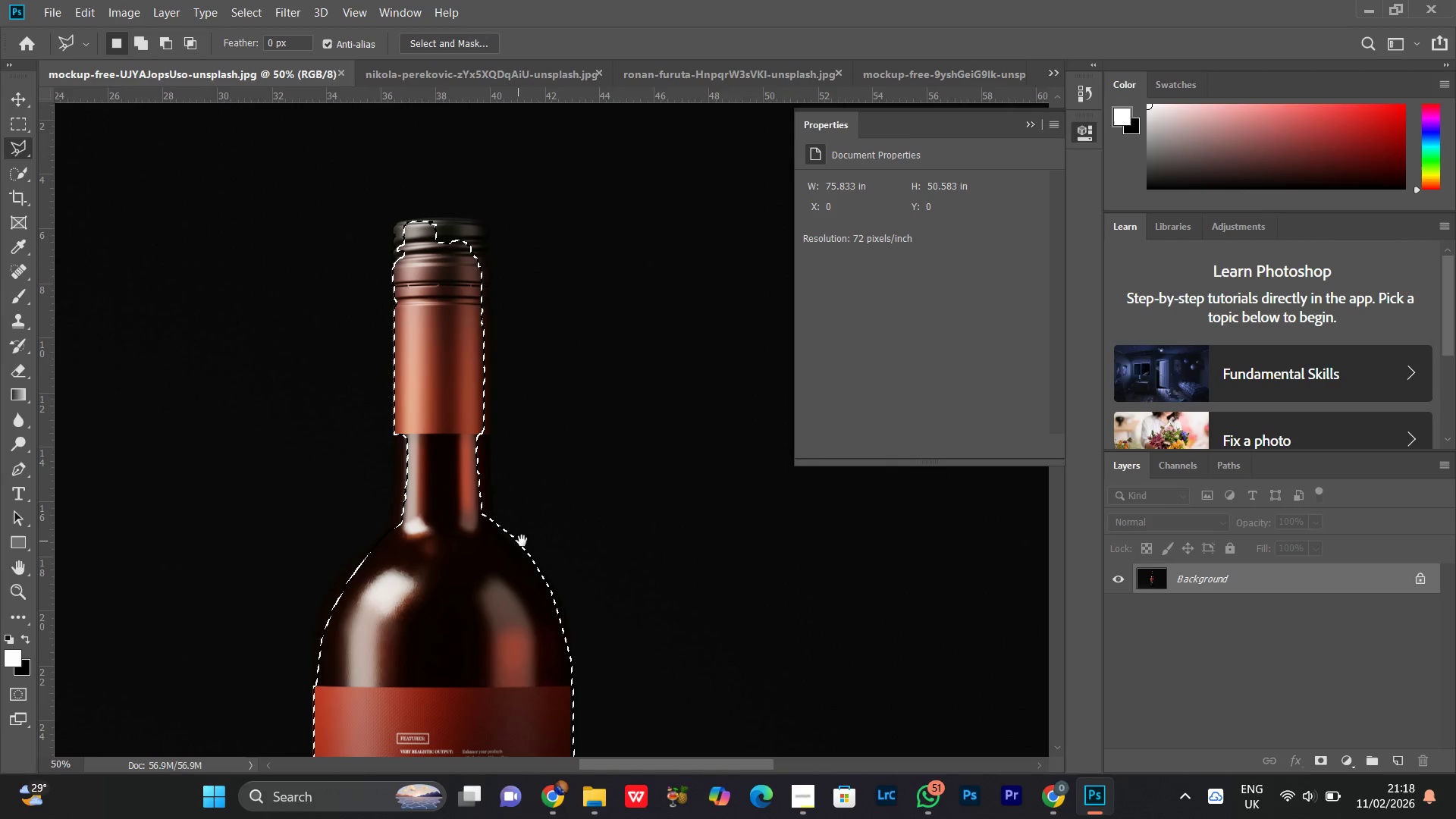 
left_click_drag(start_coordinate=[558, 309], to_coordinate=[561, 671])
 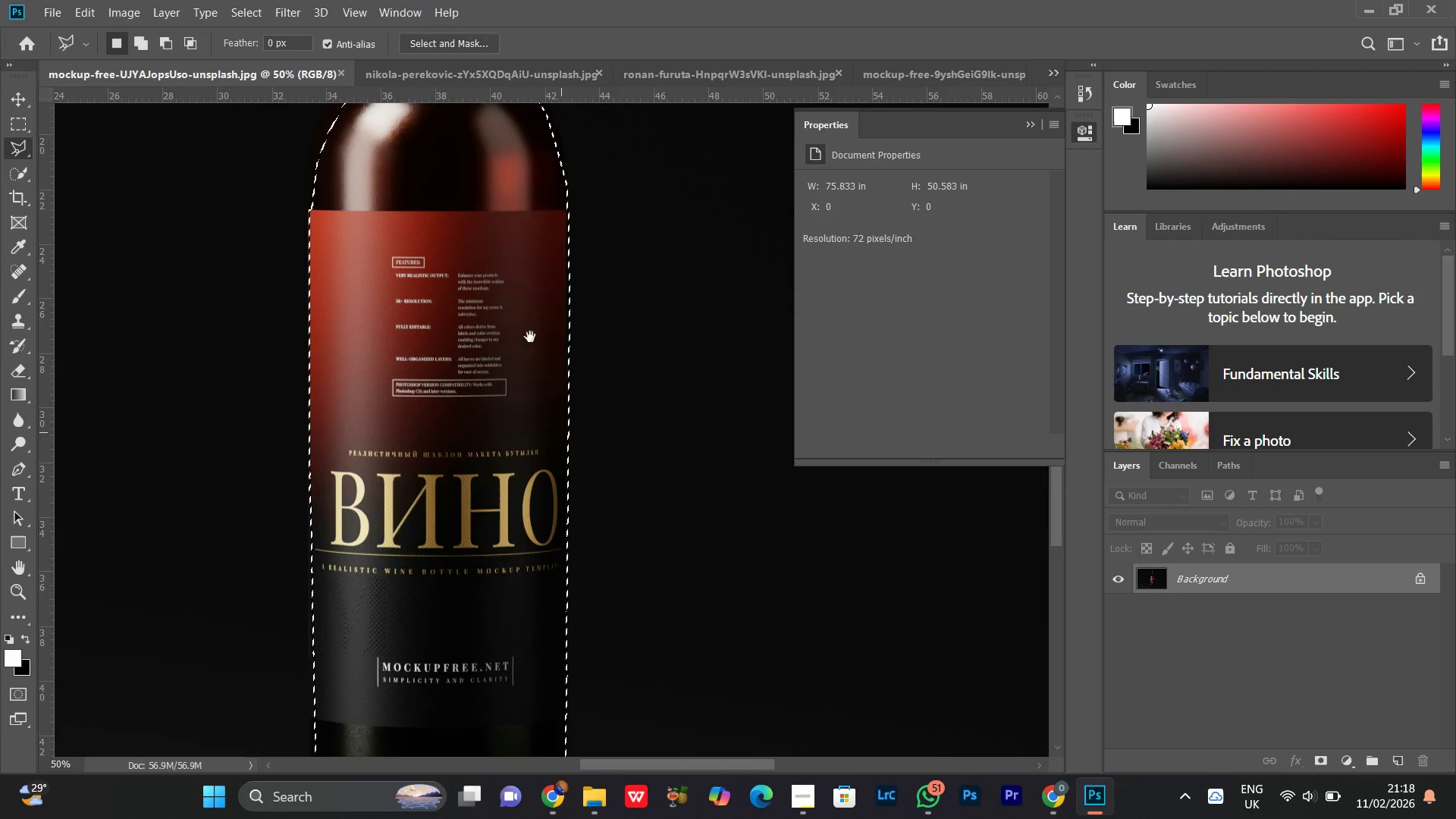 
left_click_drag(start_coordinate=[530, 332], to_coordinate=[530, 582])
 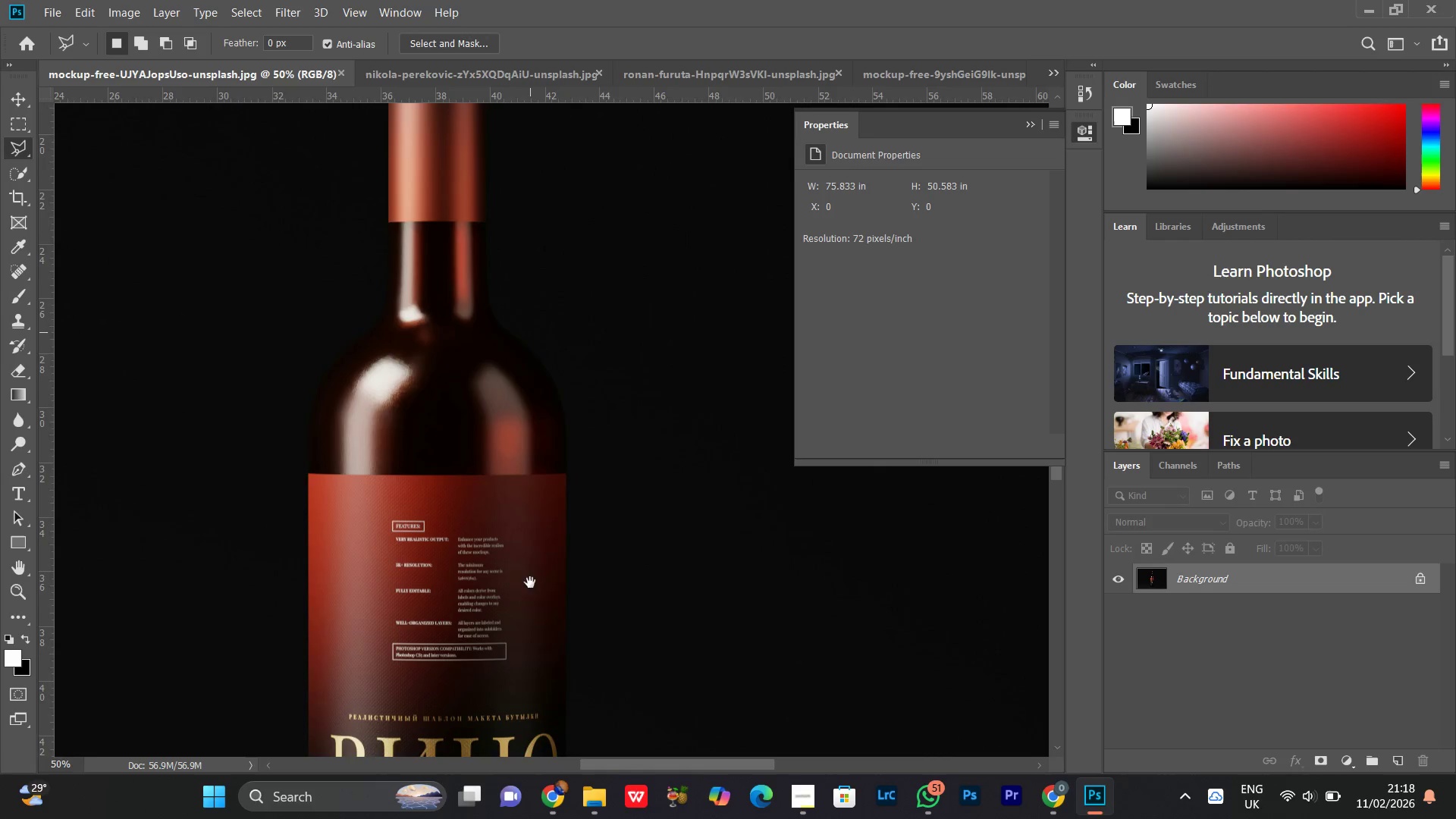 
hold_key(key=Space, duration=1.31)
 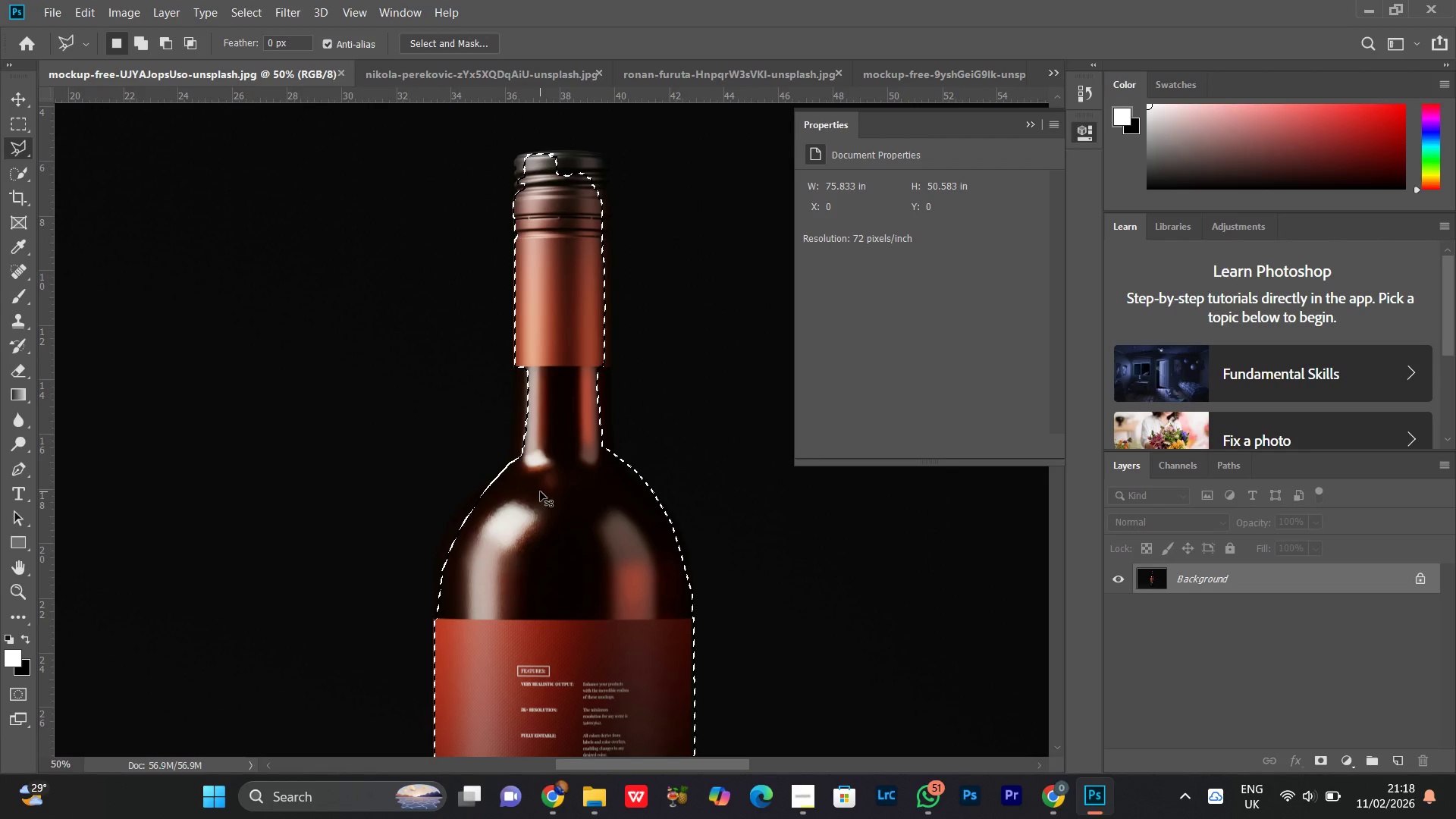 
left_click_drag(start_coordinate=[517, 338], to_coordinate=[522, 541])
 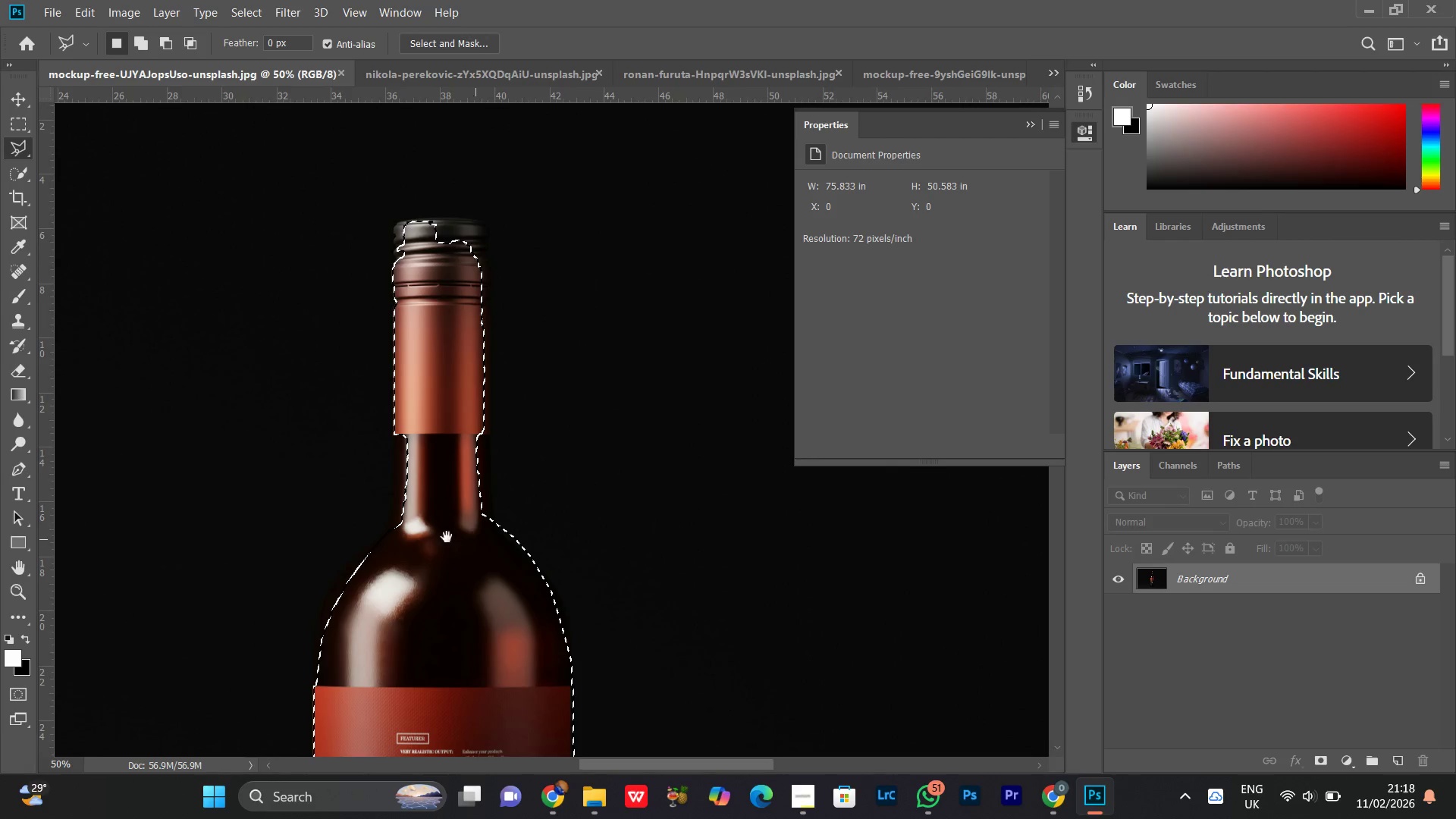 
left_click_drag(start_coordinate=[447, 537], to_coordinate=[543, 477])
 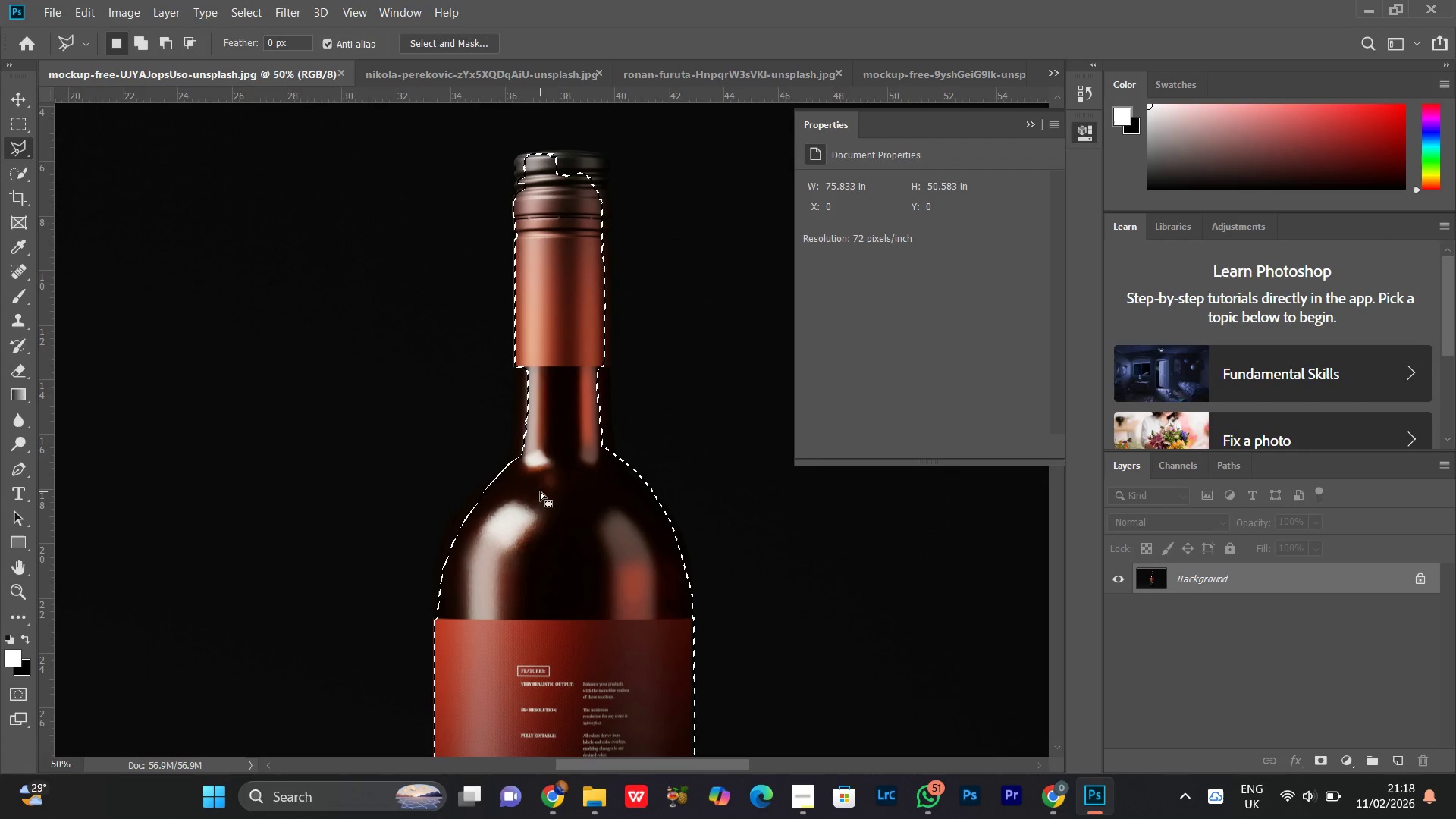 
key(Control+Equal)
 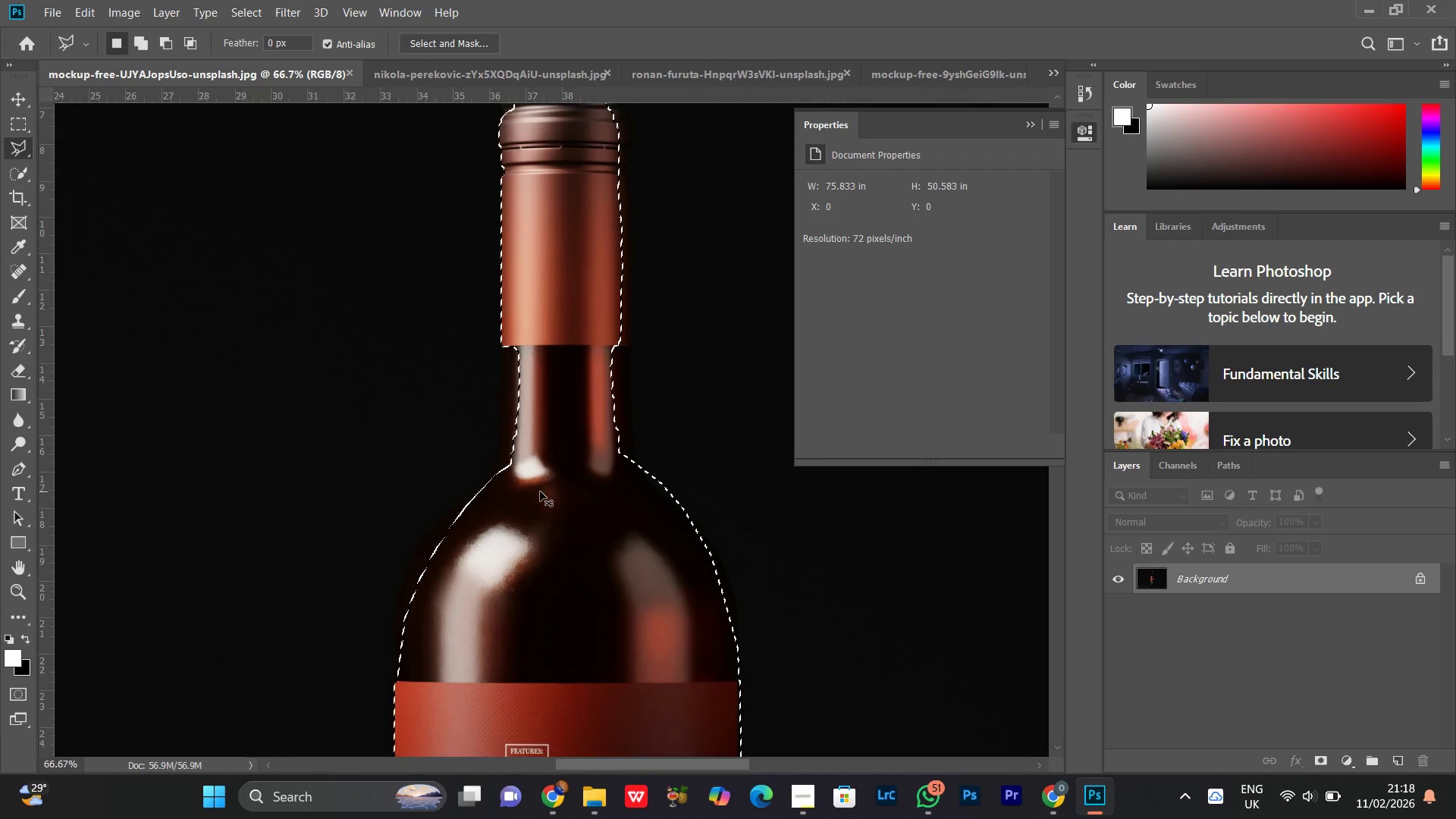 
key(Control+Equal)
 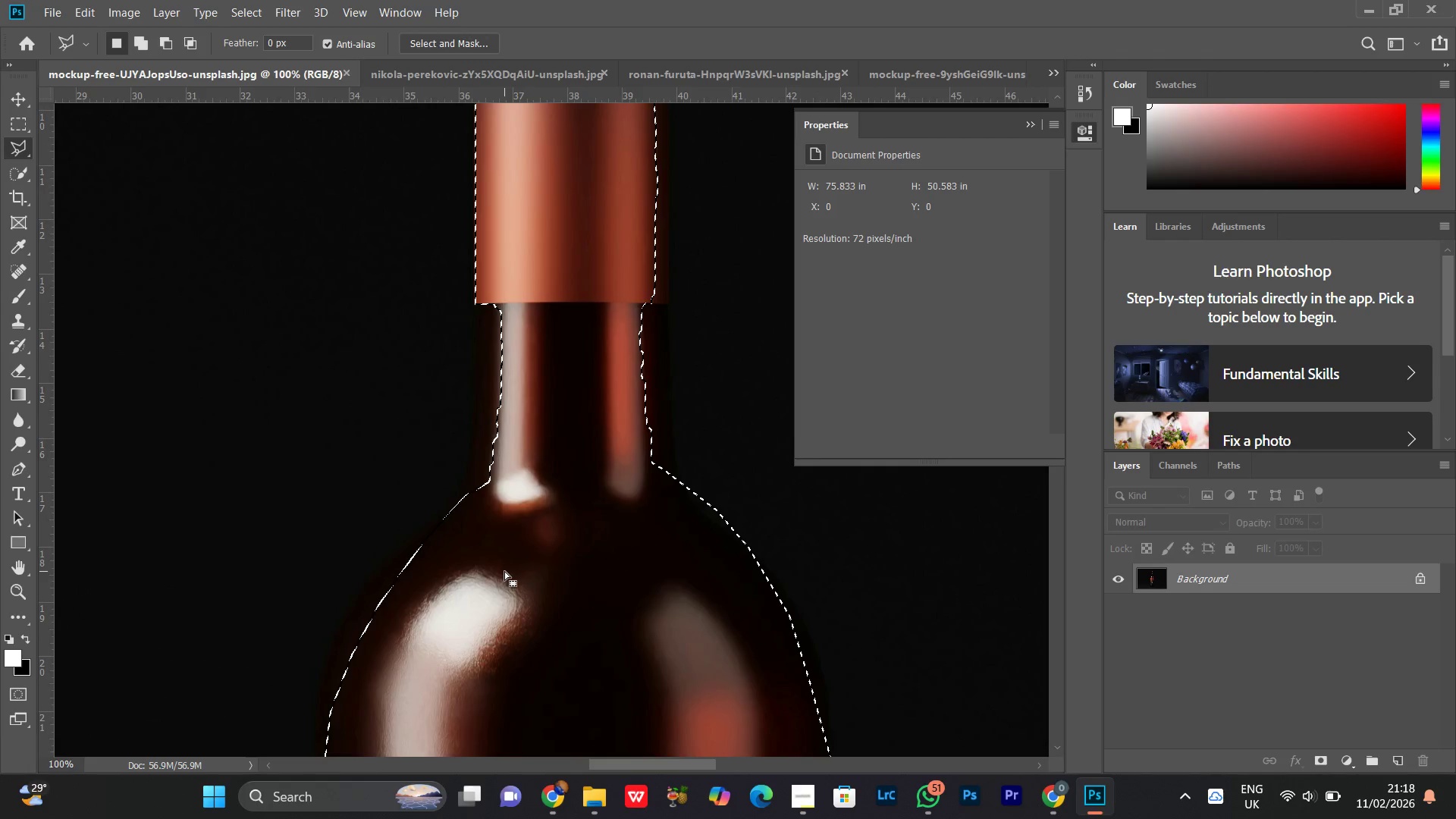 
key(Control+Minus)
 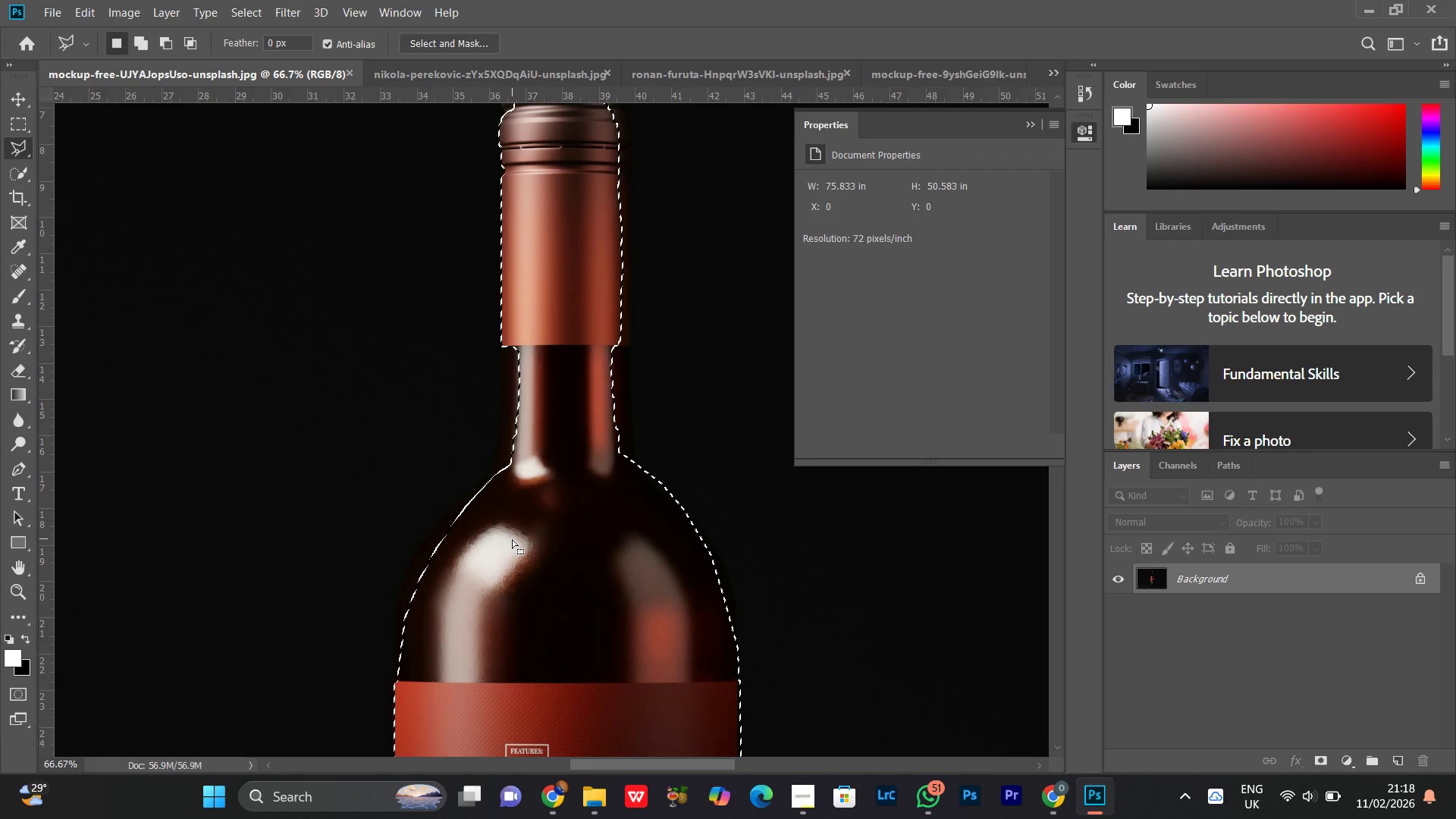 
key(Control+Equal)
 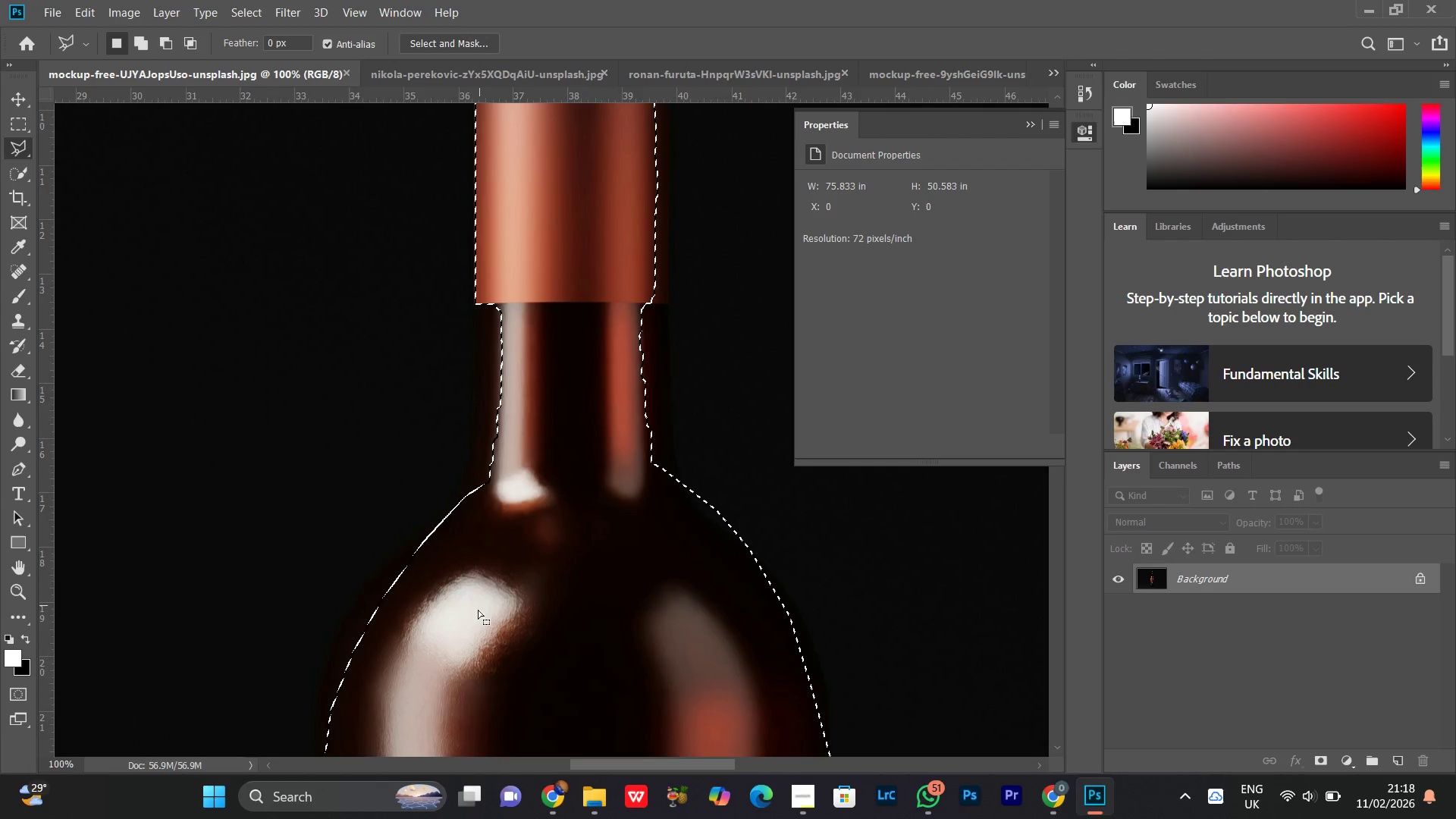 
hold_key(key=ShiftLeft, duration=1.51)
left_click([466, 630])
 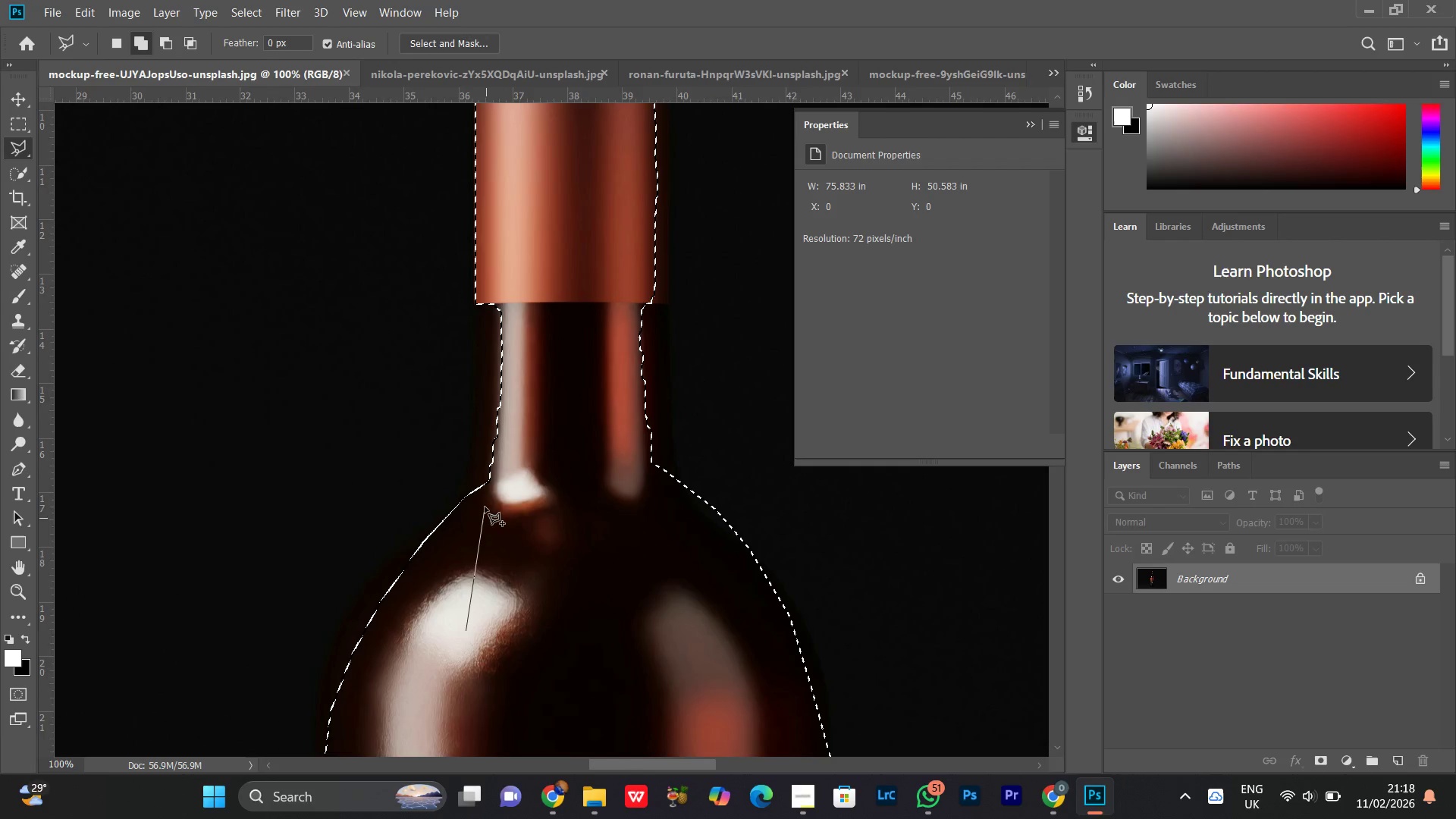 
left_click([485, 498])
 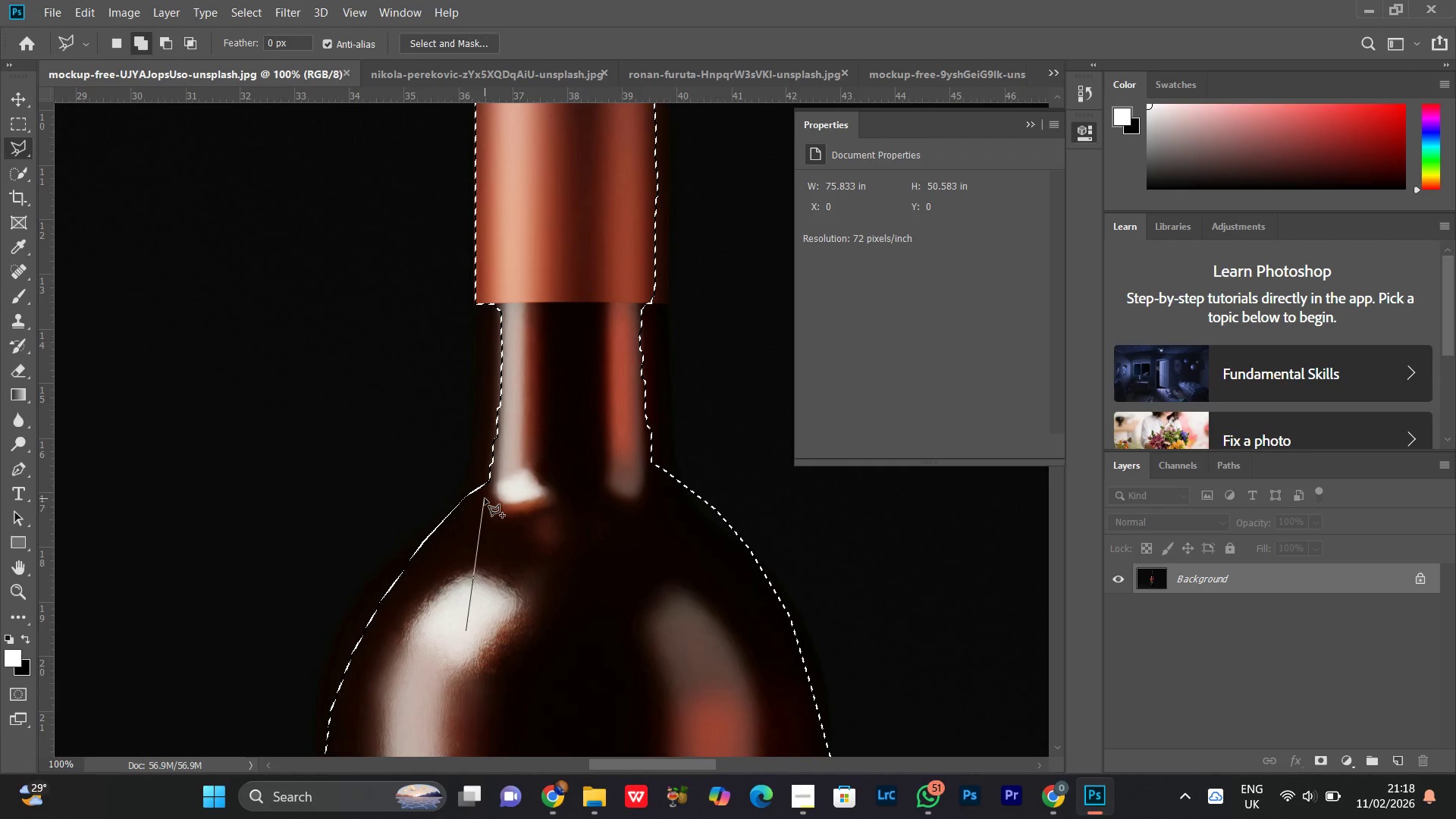 
key(Shift+ShiftLeft)
 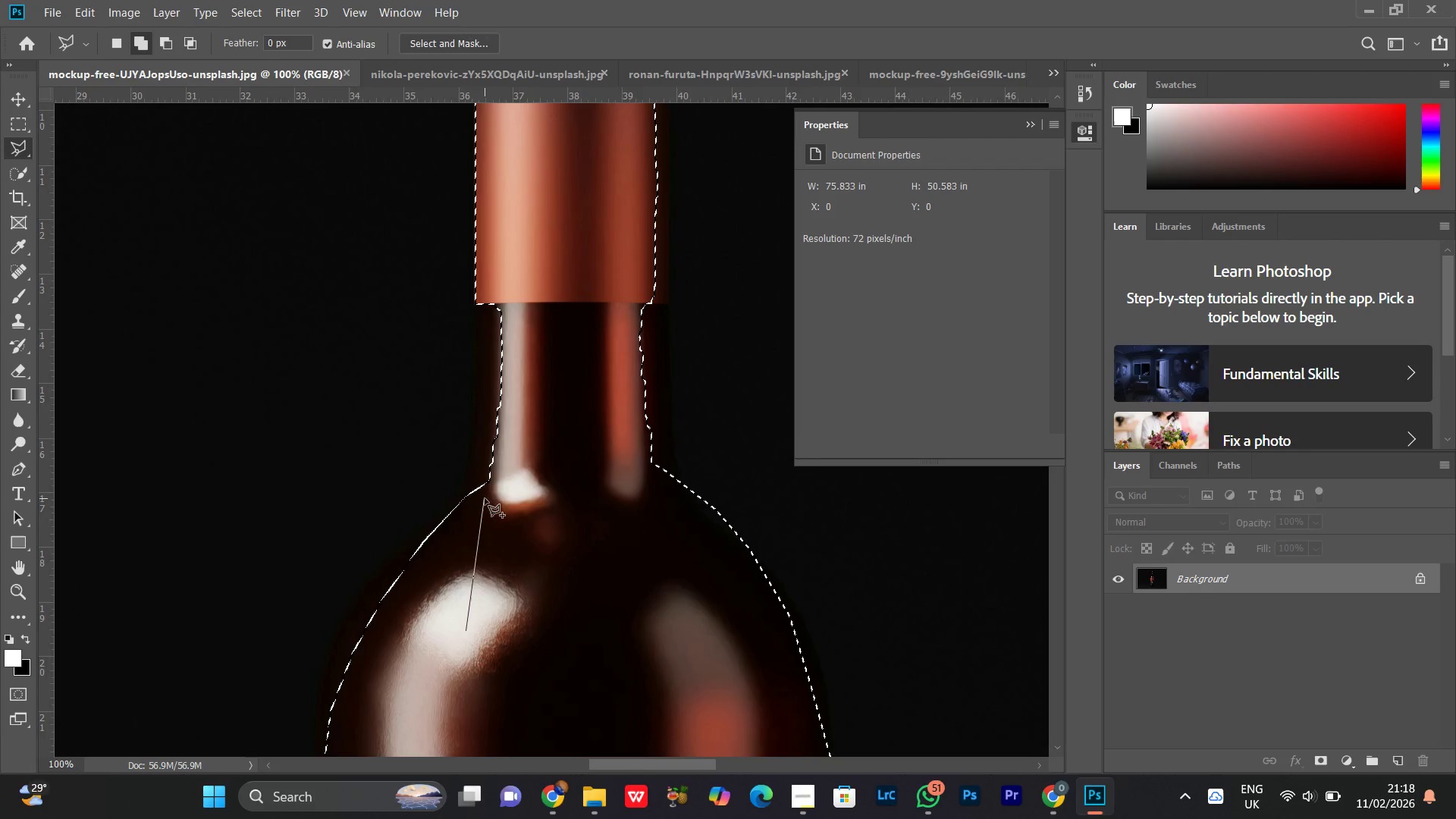 
key(Shift+ShiftLeft)
 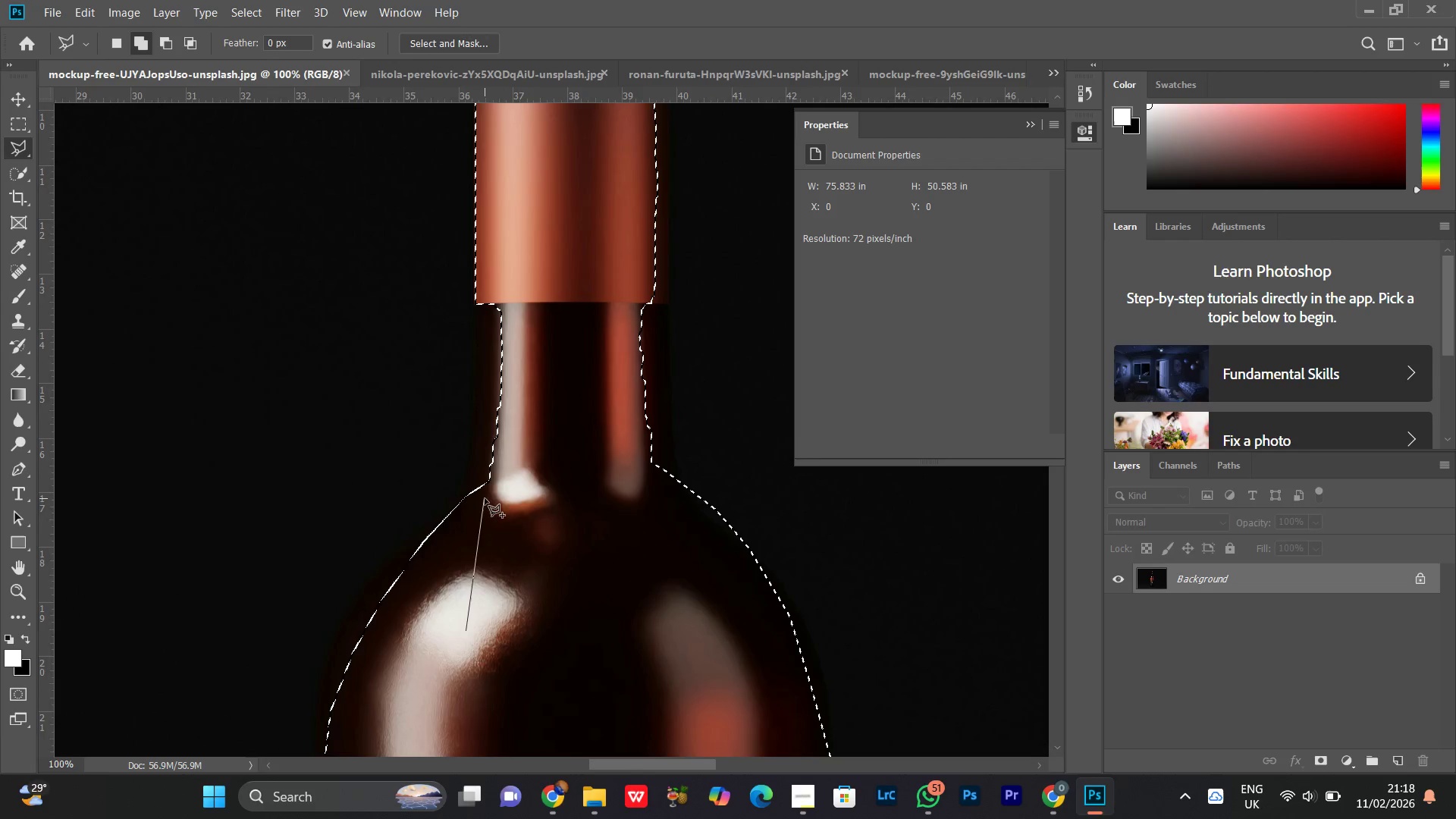 
key(Shift+ShiftLeft)
 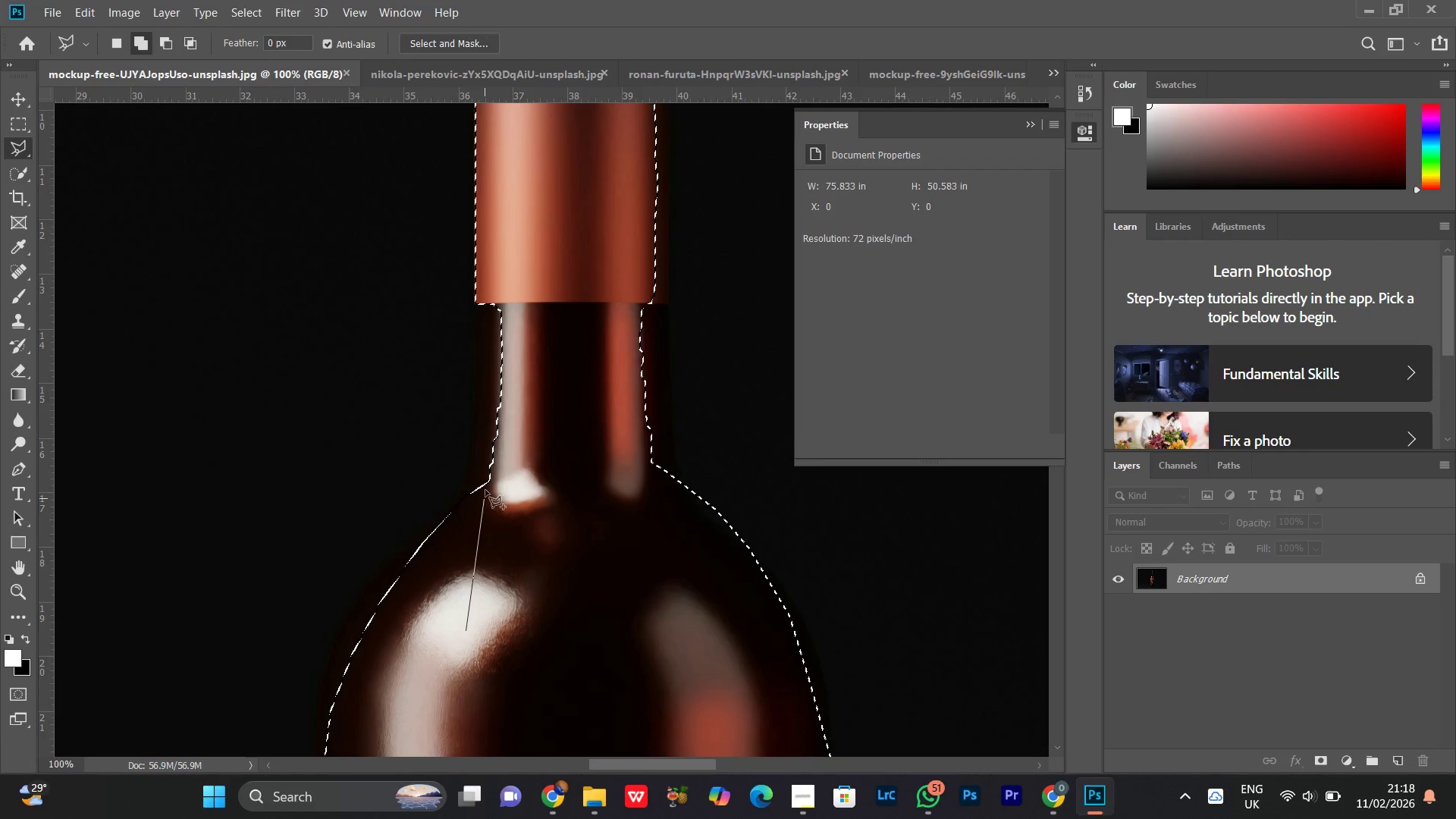 
key(Shift+ShiftLeft)
 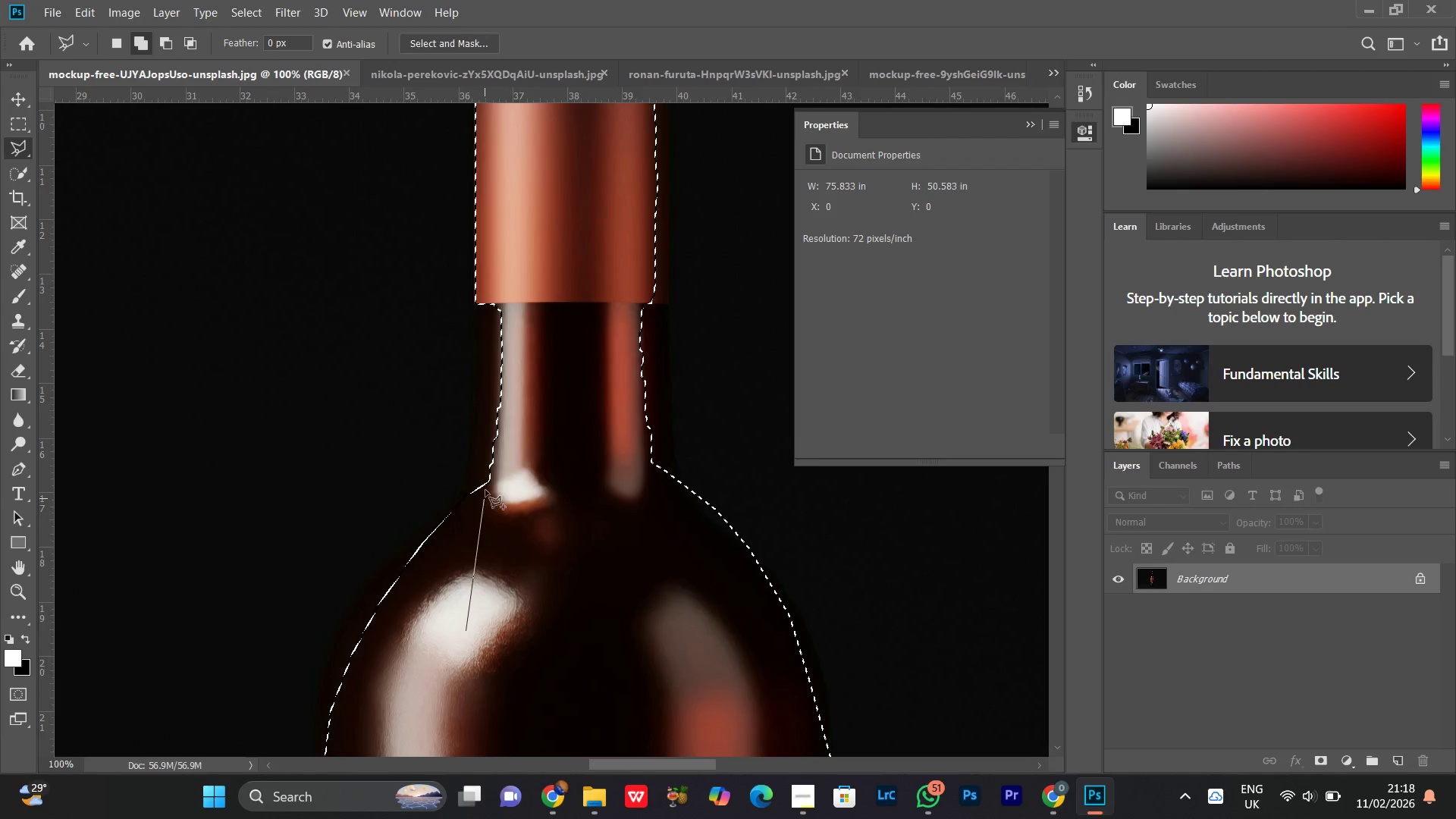 
key(Shift+ShiftLeft)
 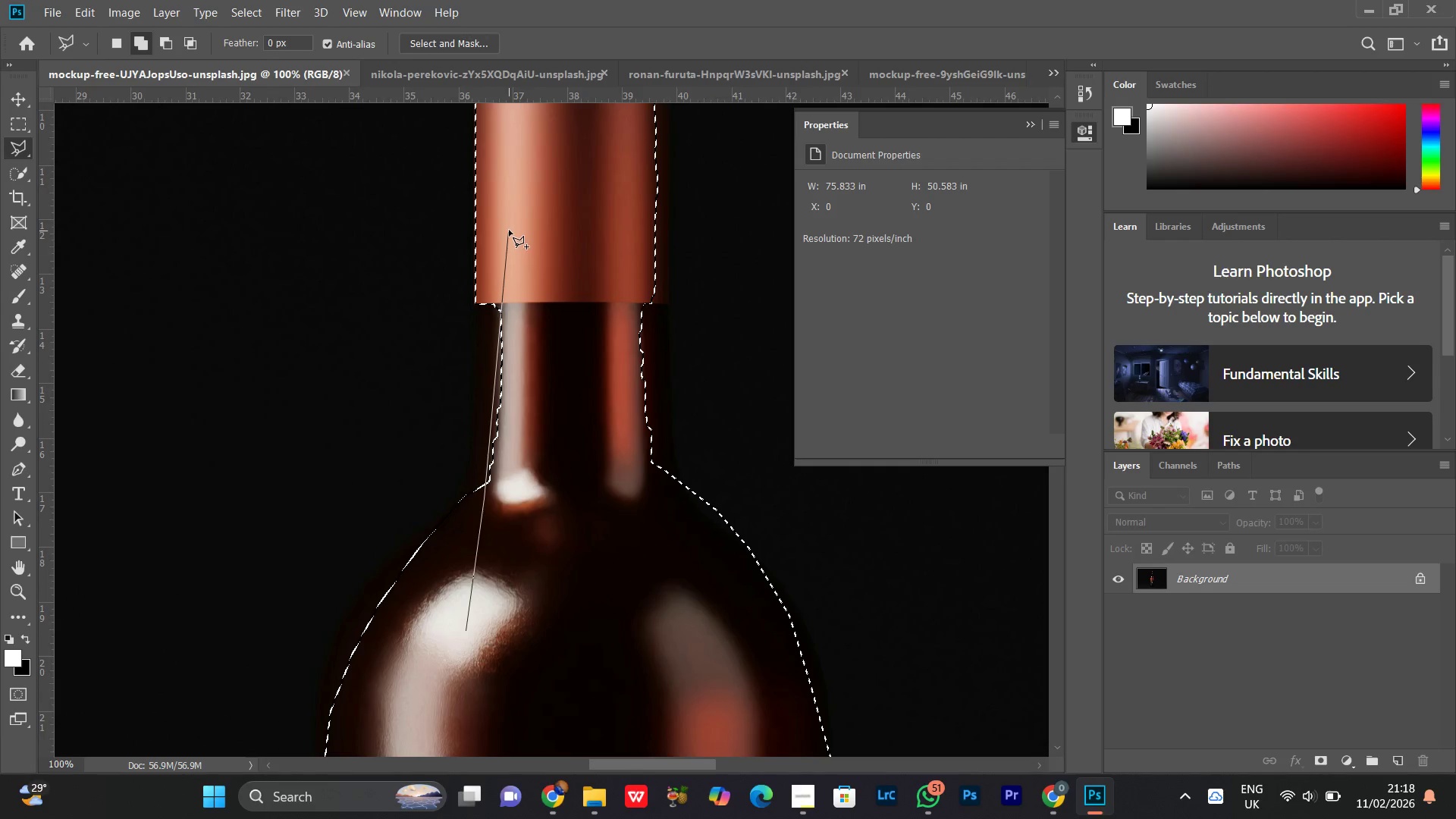 
left_click([509, 212])
 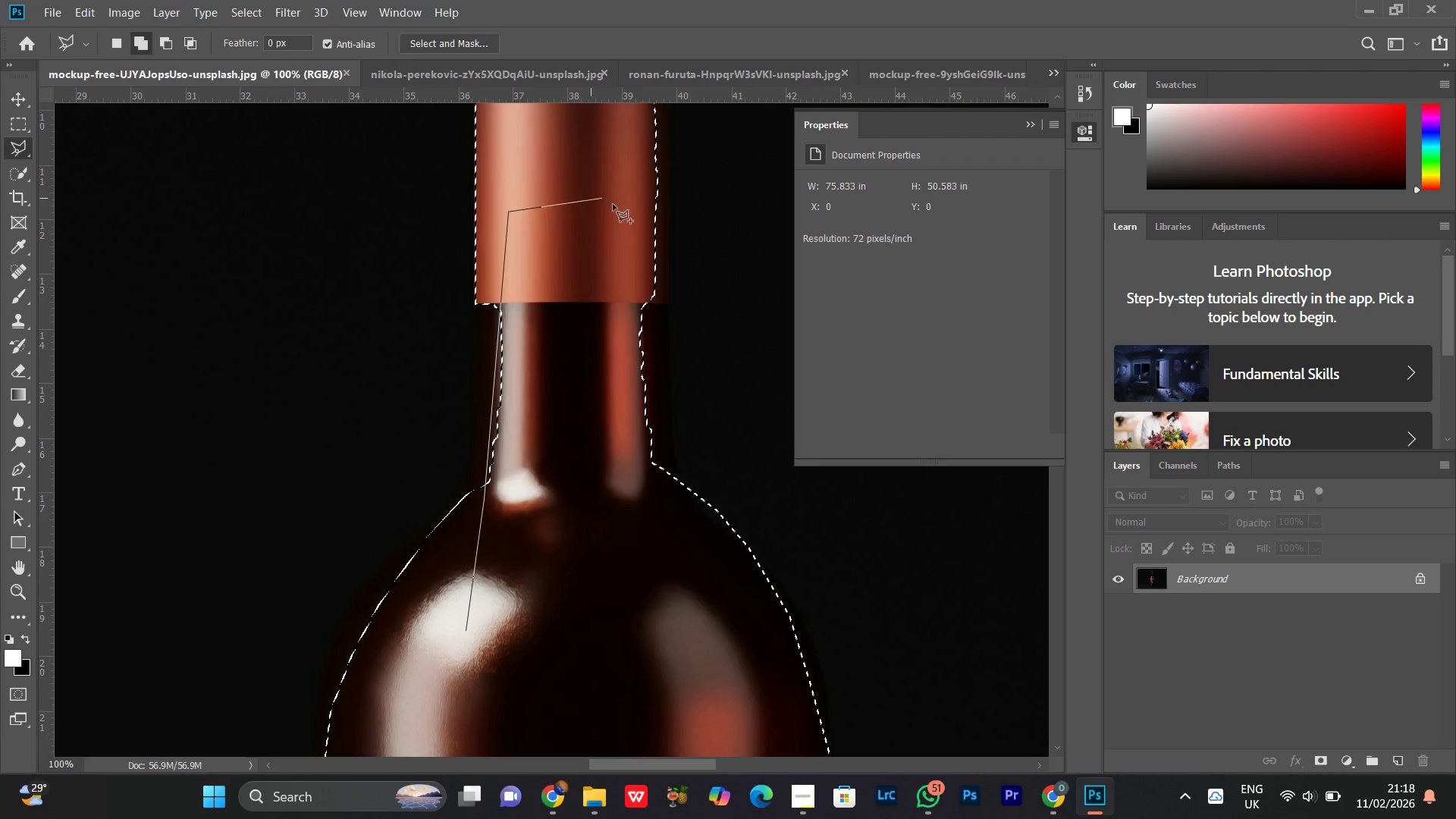 
left_click([621, 212])
 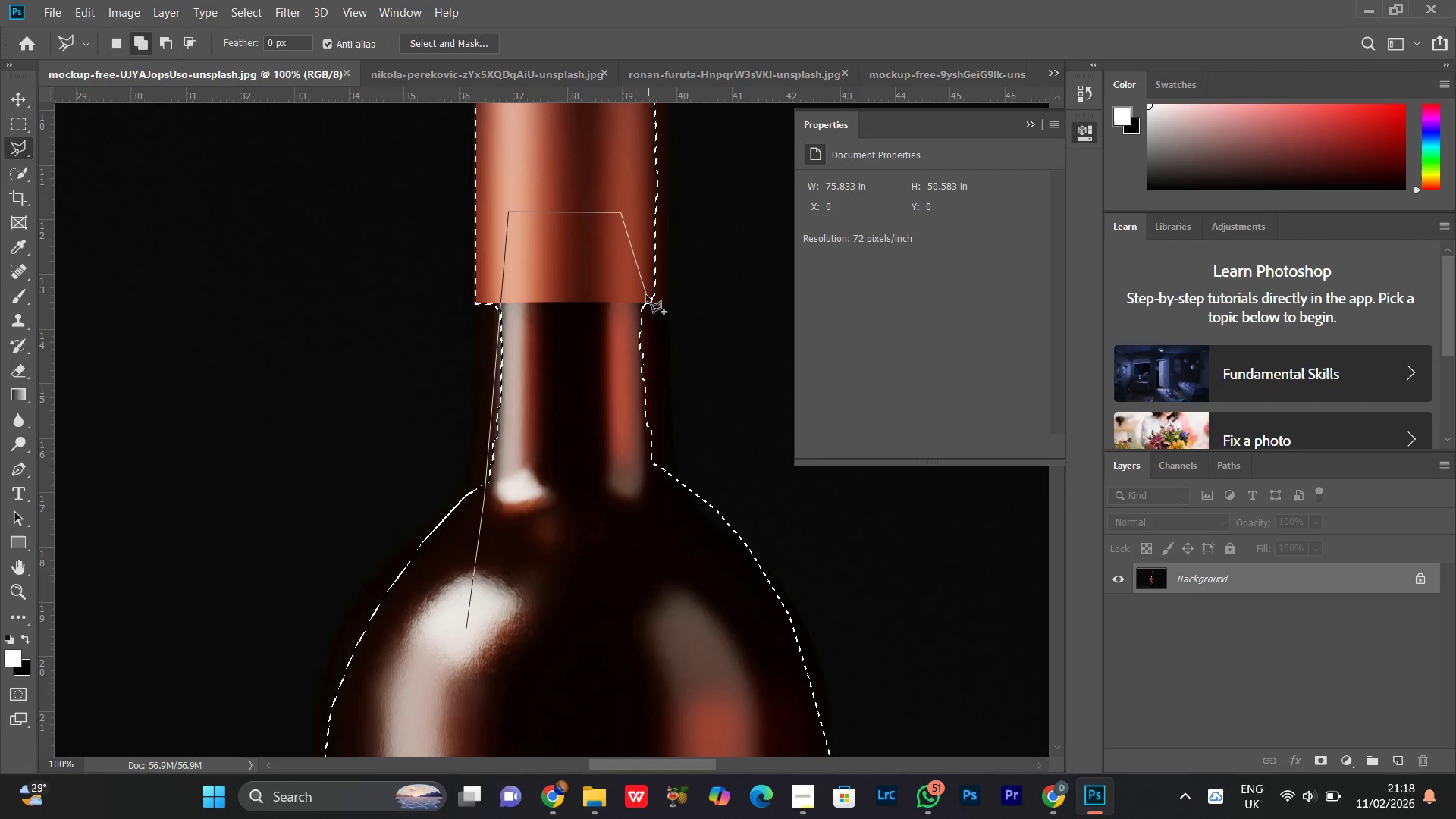 
left_click([645, 297])
 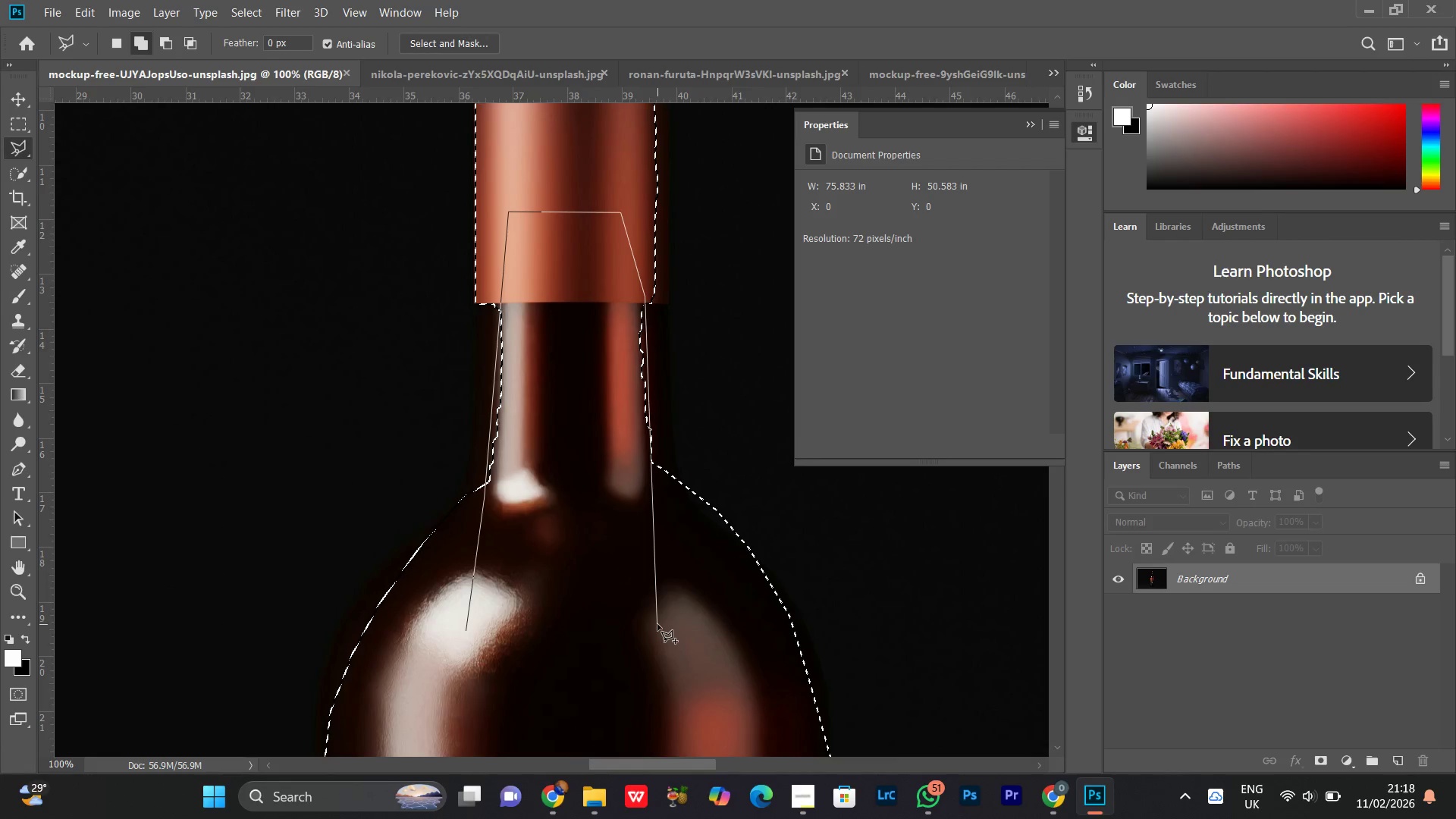 
left_click([657, 624])
 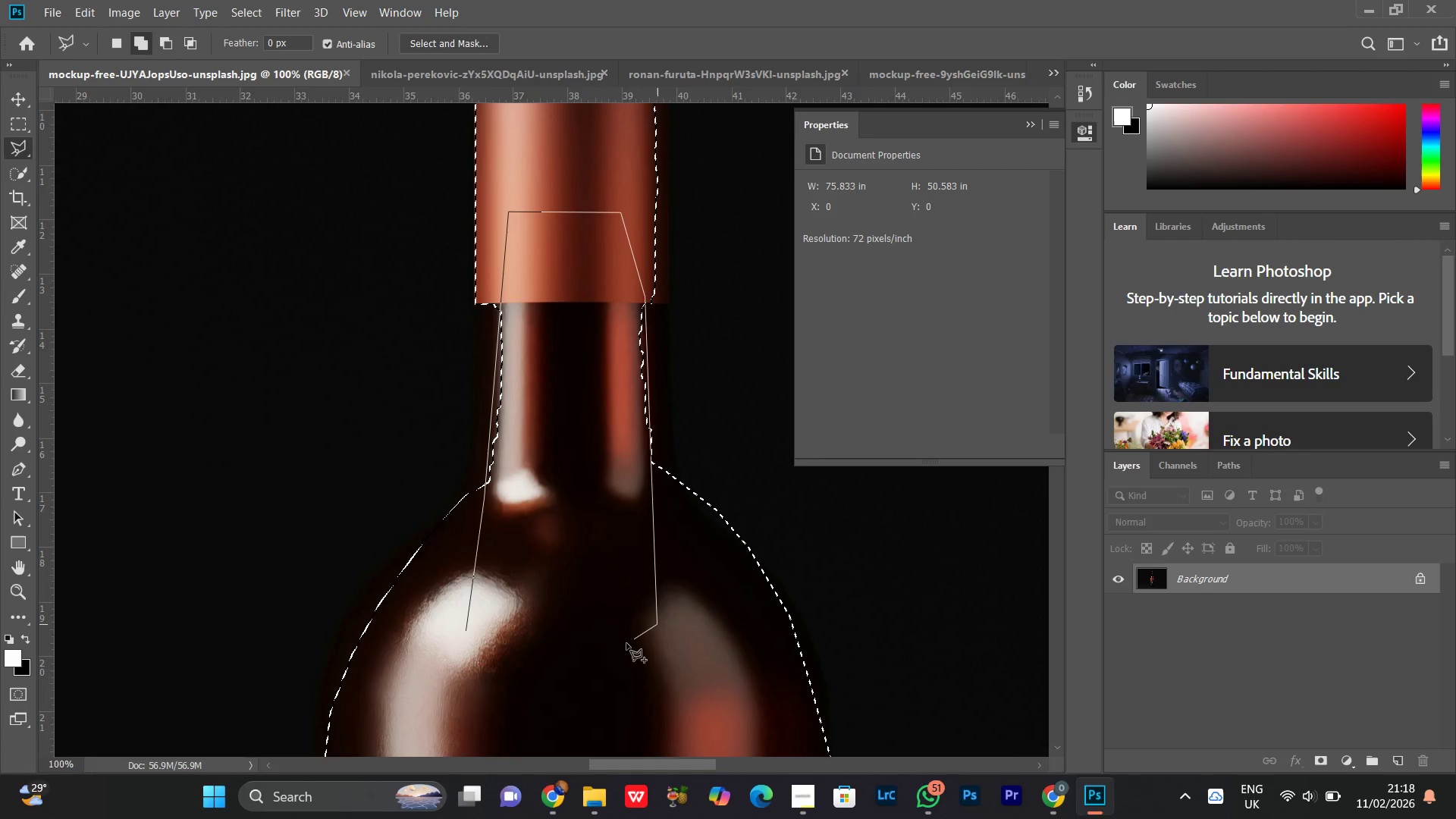 
double_click([626, 643])
 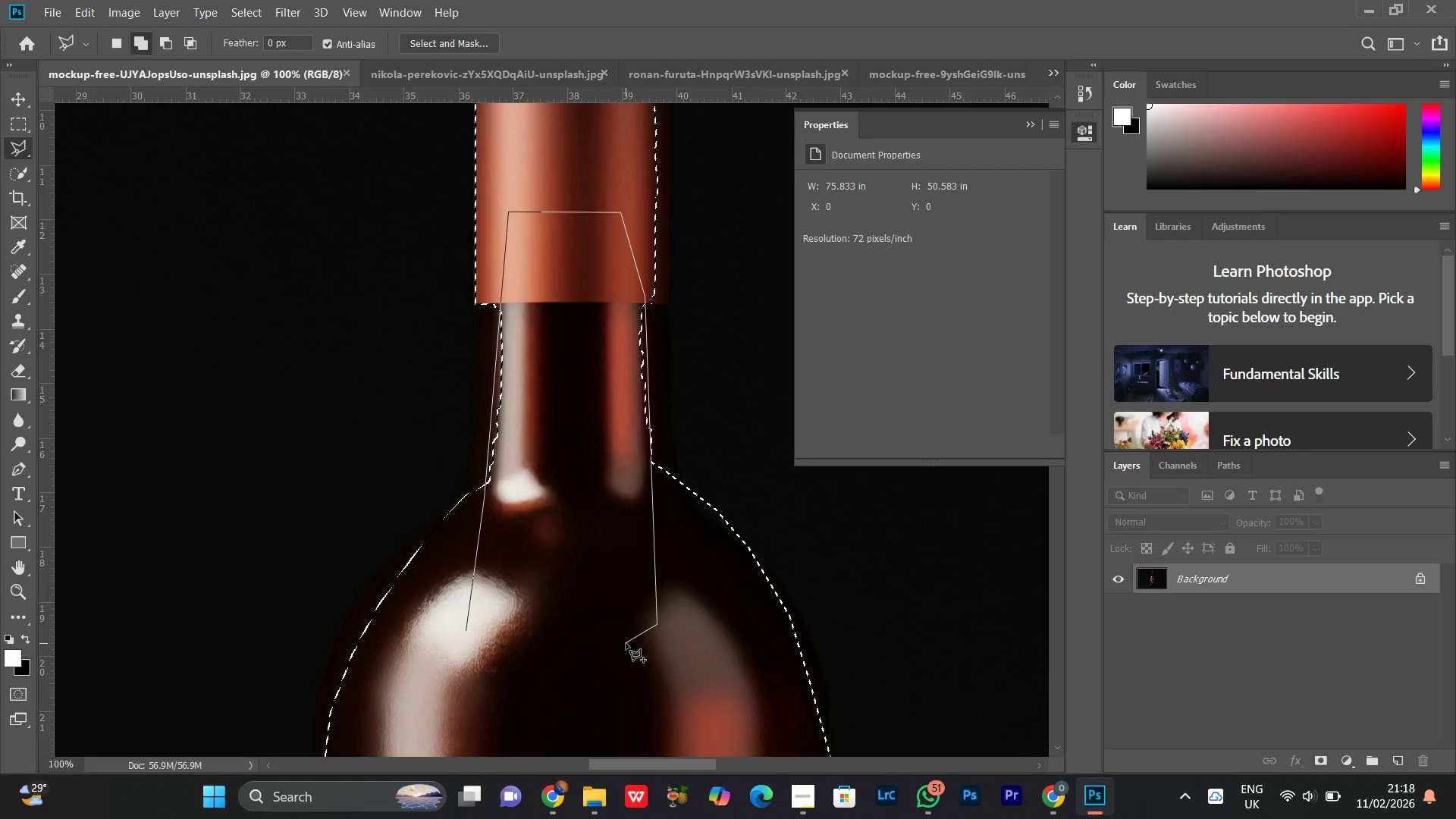 
triple_click([626, 643])
 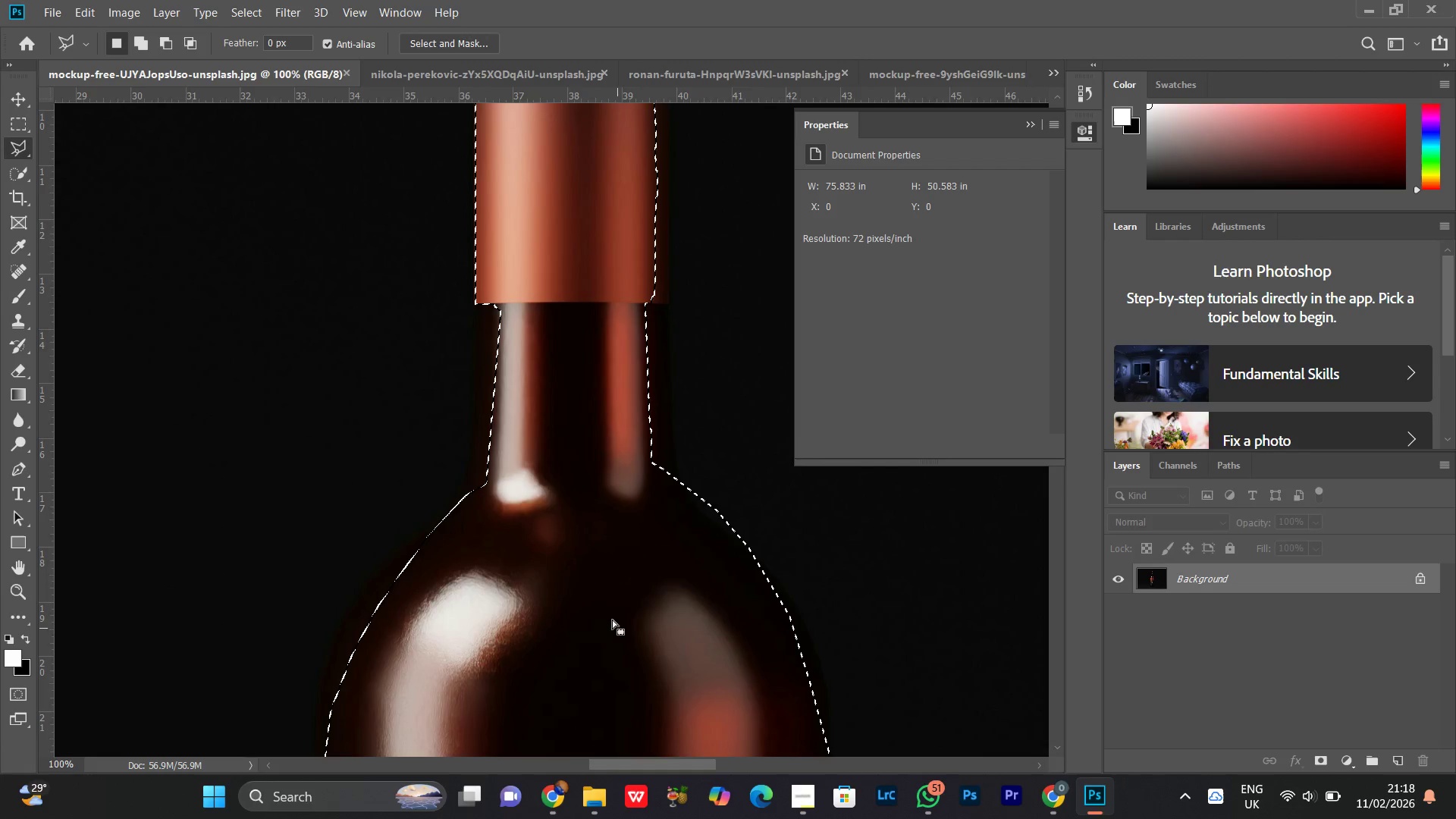 
hold_key(key=Space, duration=1.19)
 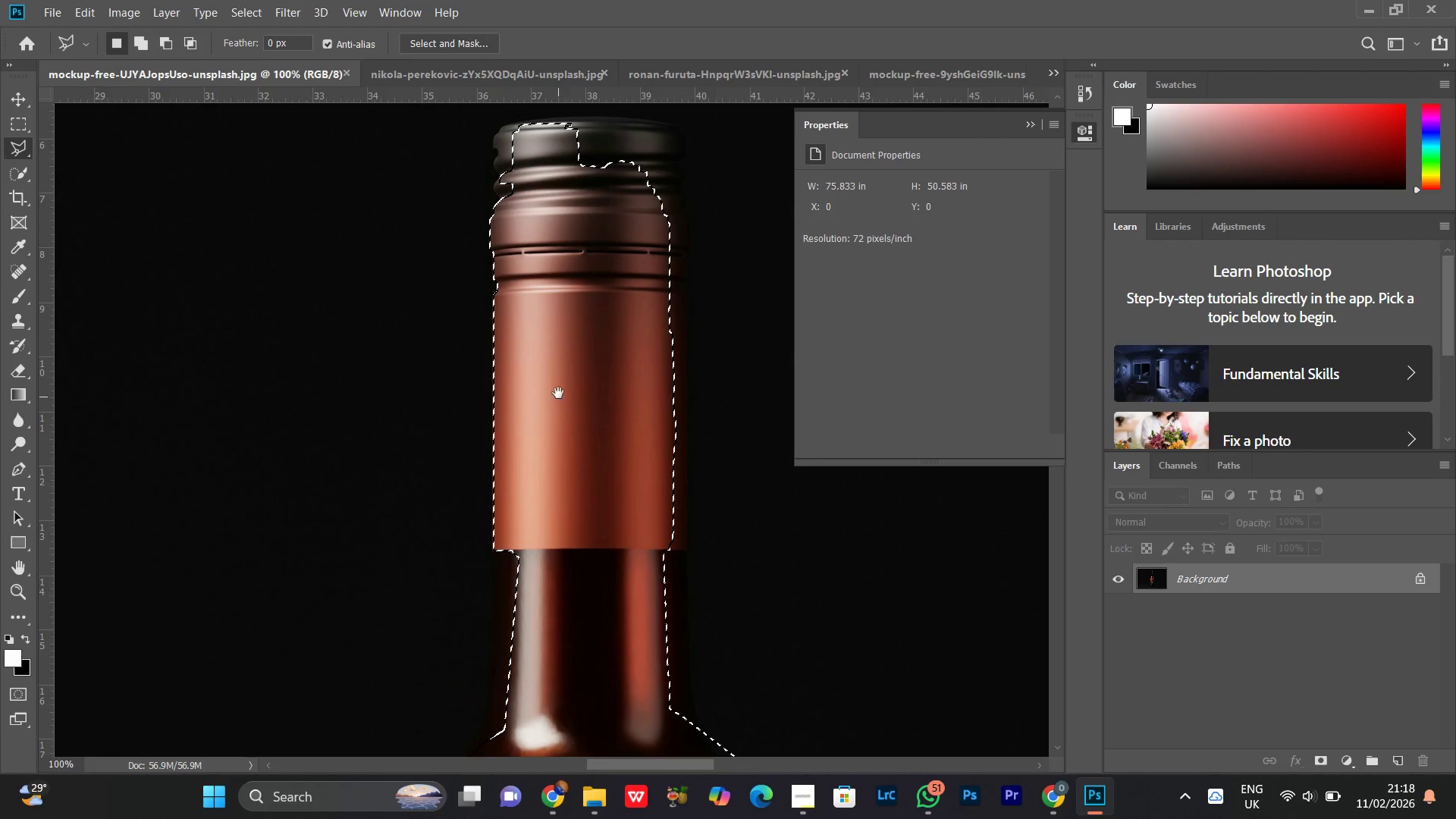 
left_click_drag(start_coordinate=[587, 332], to_coordinate=[605, 579])
 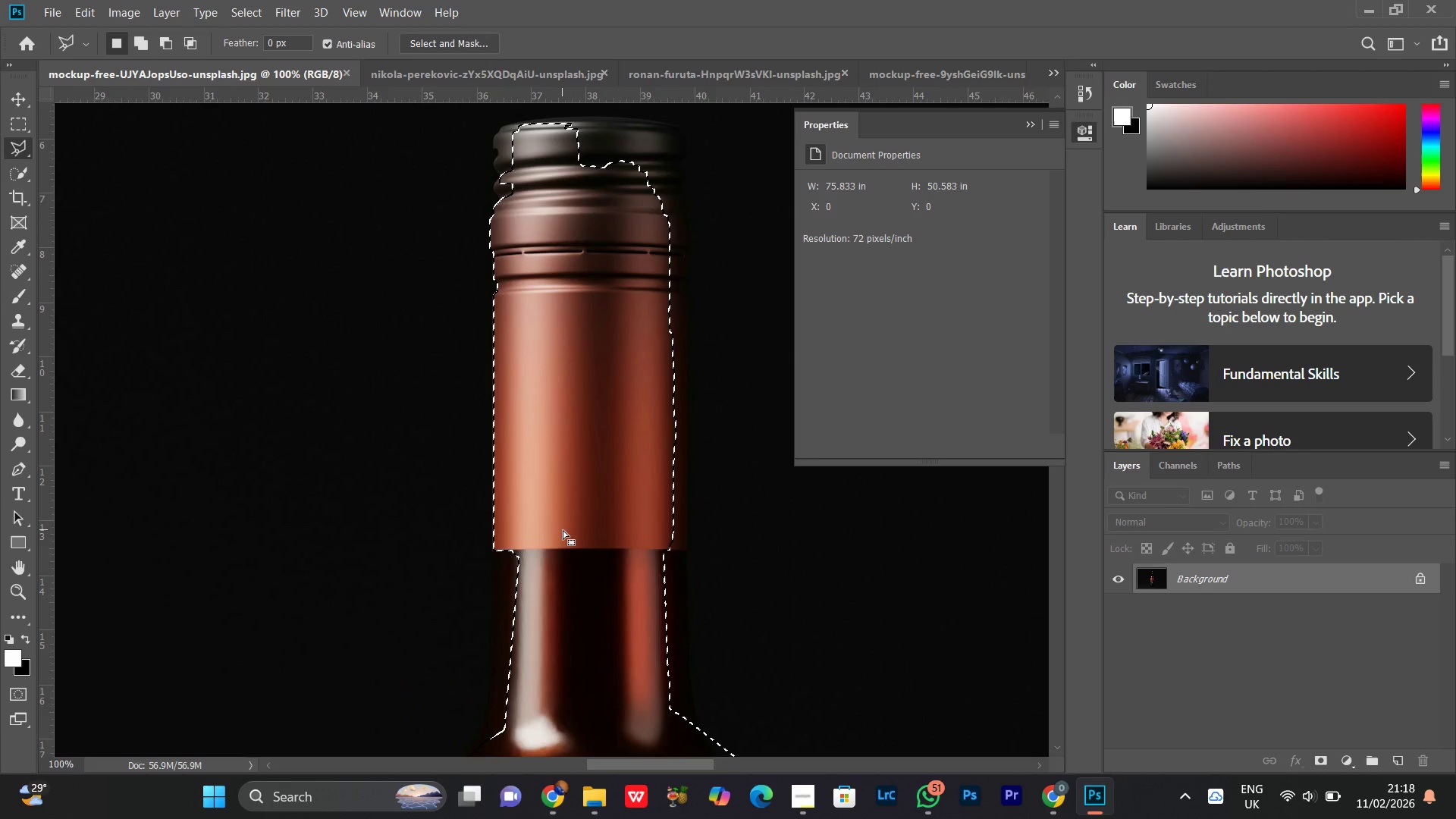 
hold_key(key=Space, duration=0.69)
 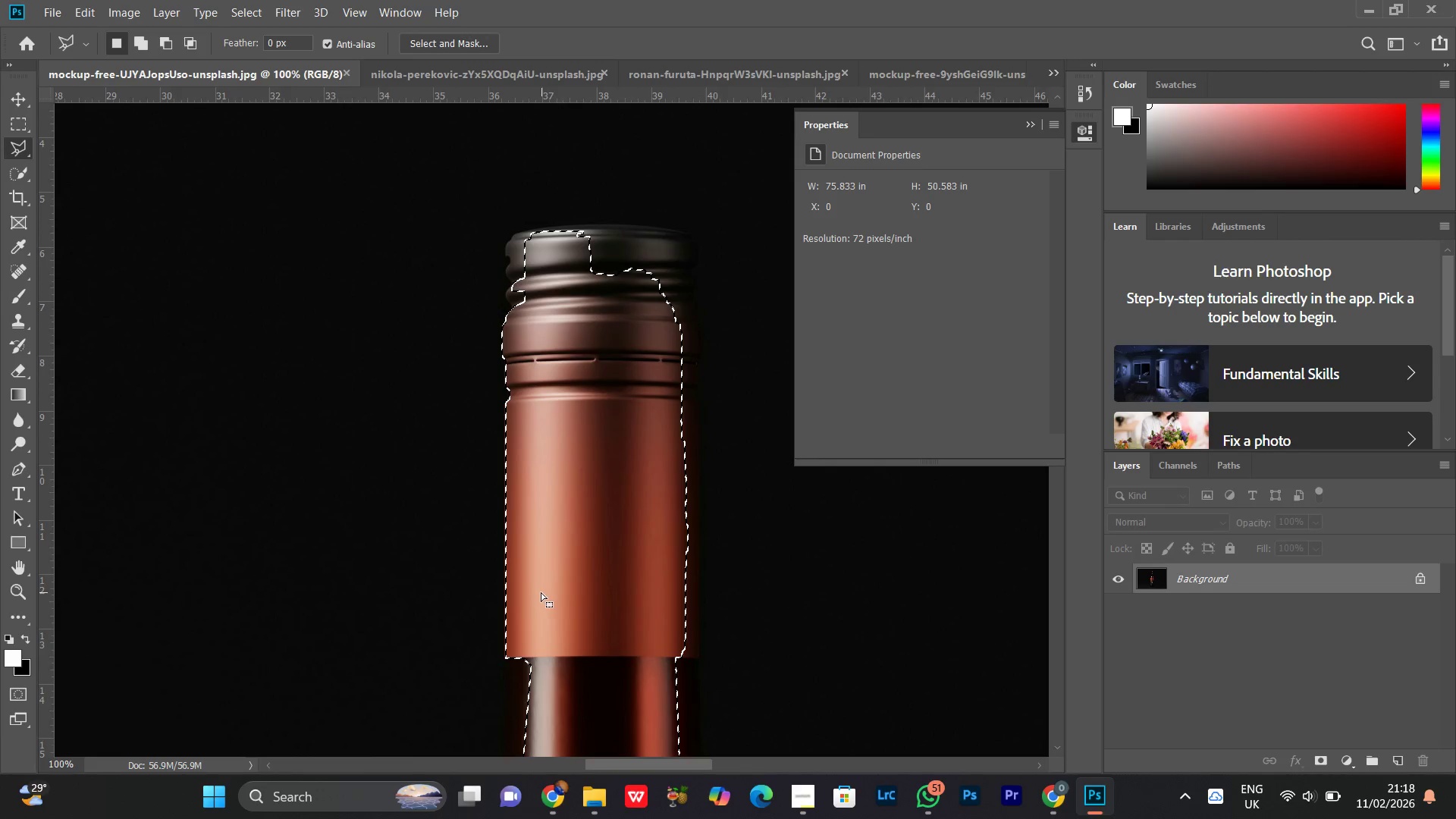 
left_click_drag(start_coordinate=[558, 393], to_coordinate=[569, 488])
 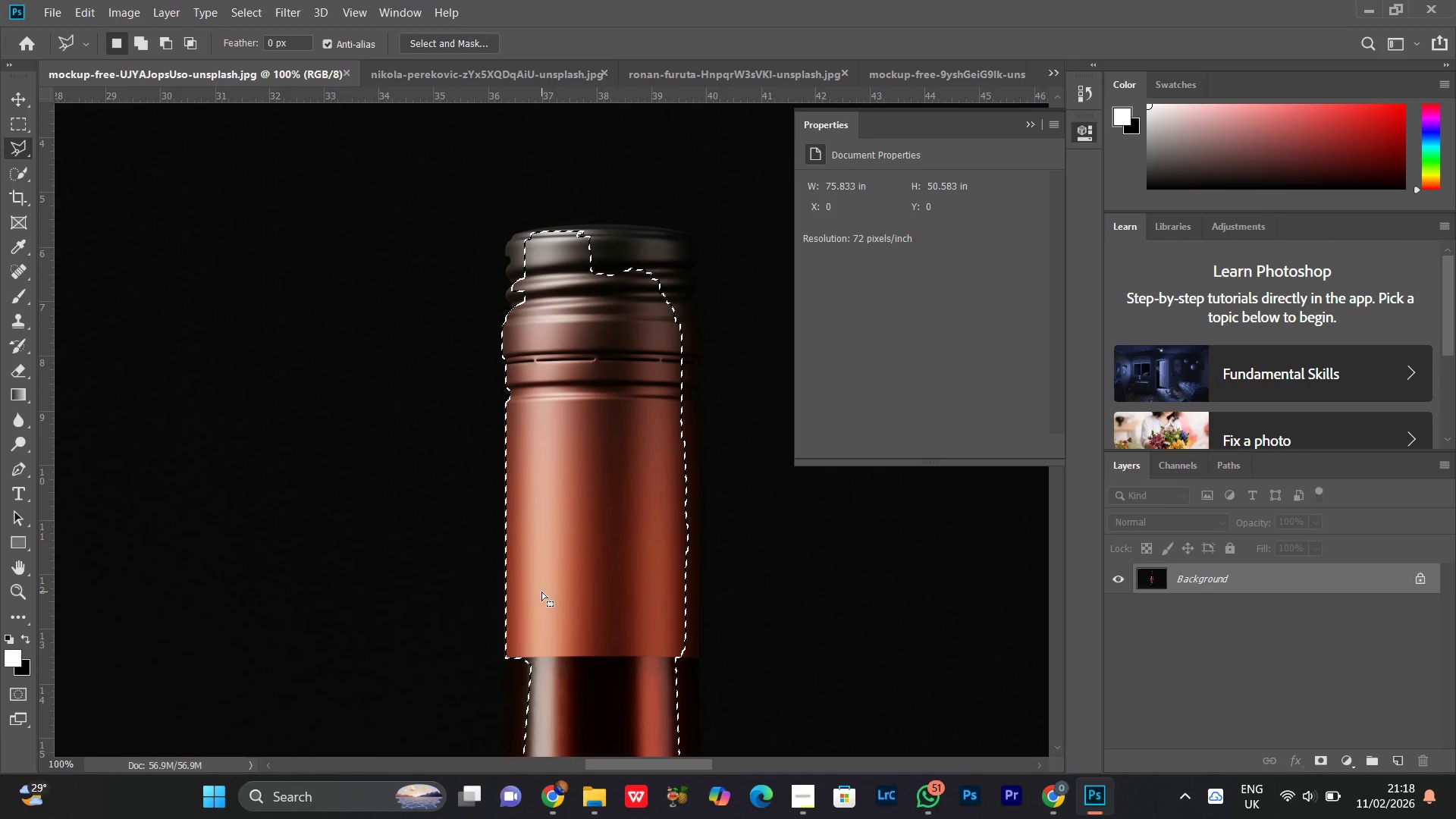 
hold_key(key=ShiftLeft, duration=1.2)
left_click_drag(start_coordinate=[541, 605], to_coordinate=[541, 579])
 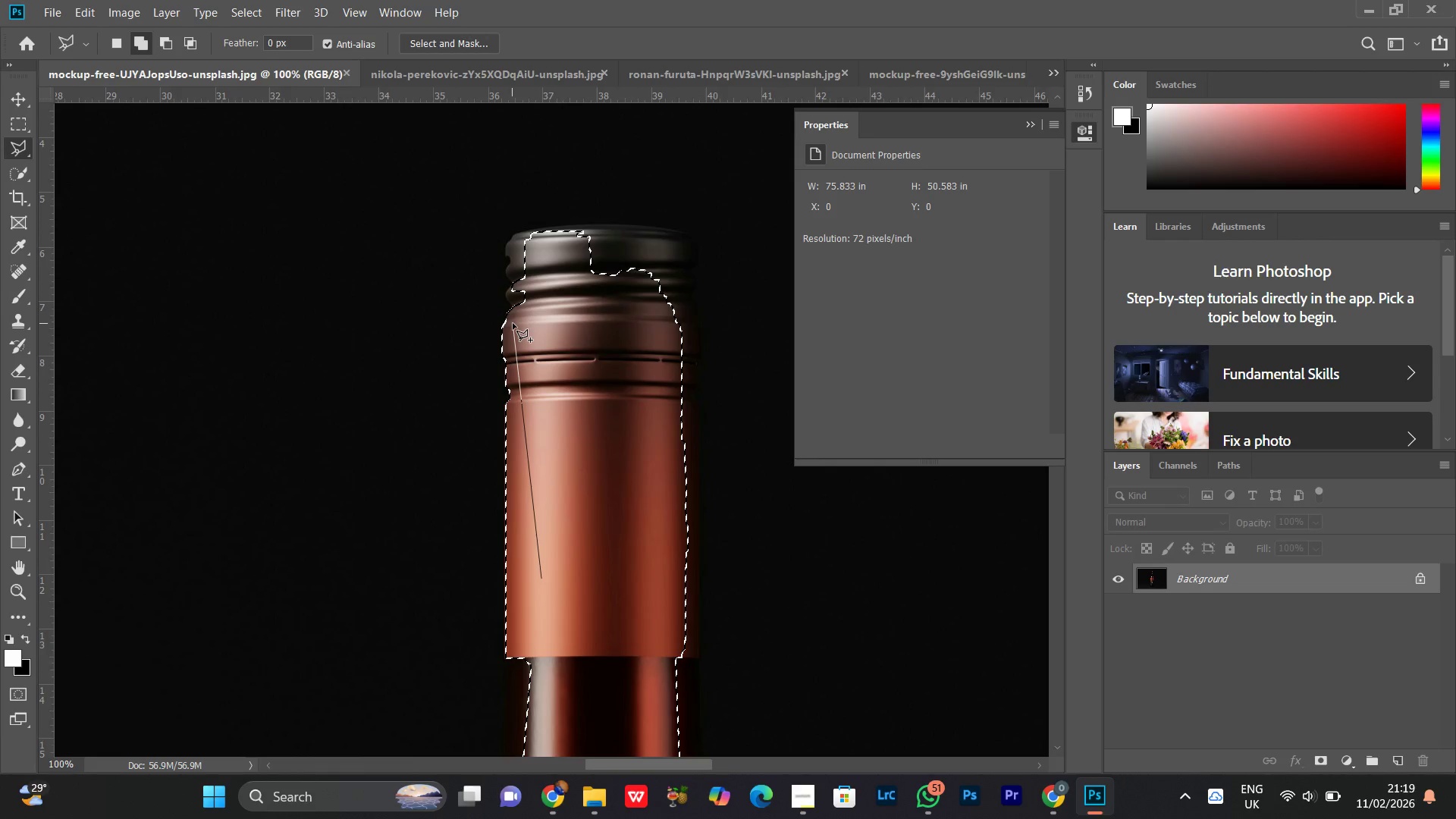 
key(Control+Equal)
 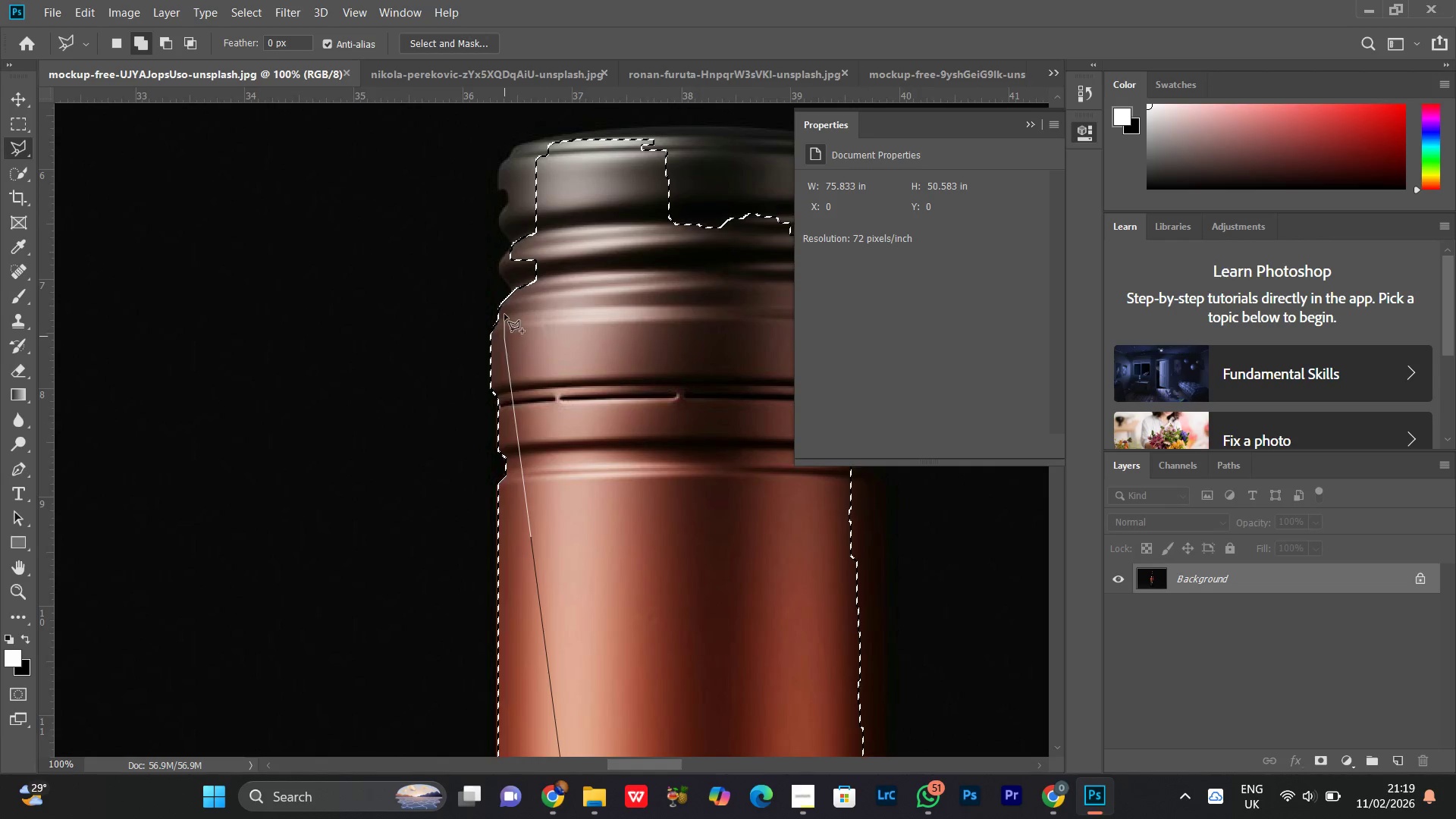 
left_click([513, 296])
 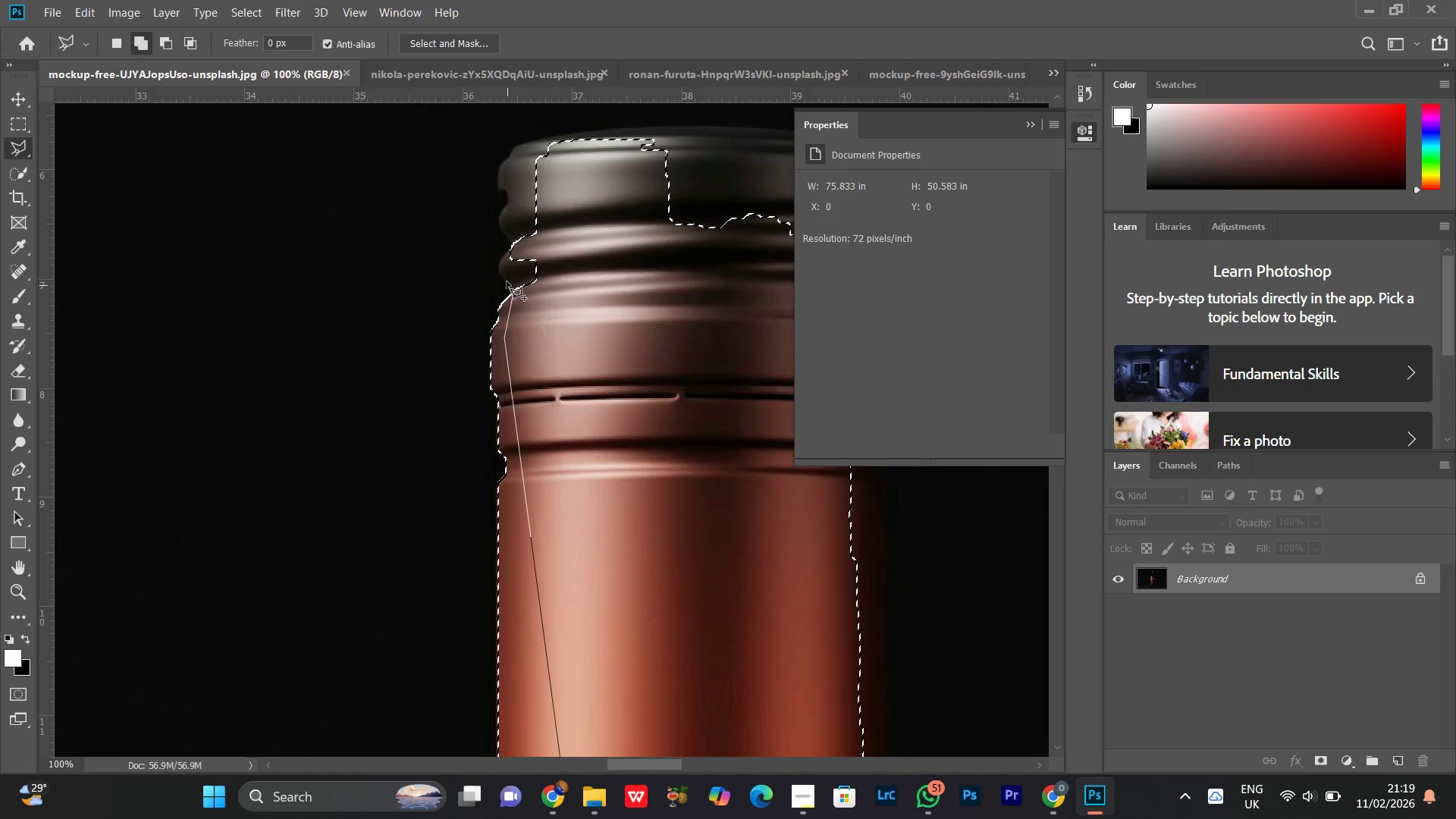 
left_click([507, 281])
 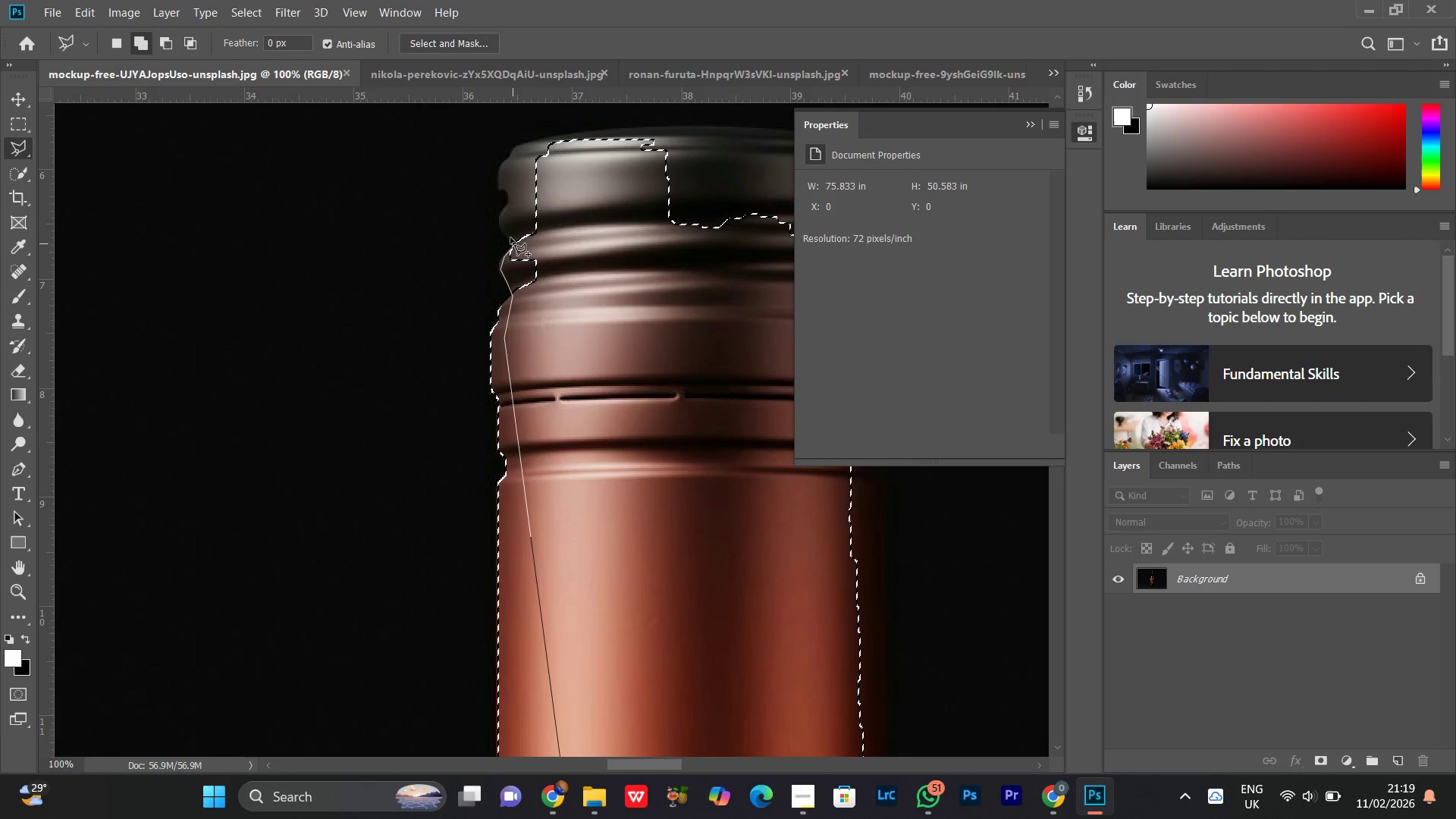 
left_click_drag(start_coordinate=[504, 227], to_coordinate=[504, 222])
 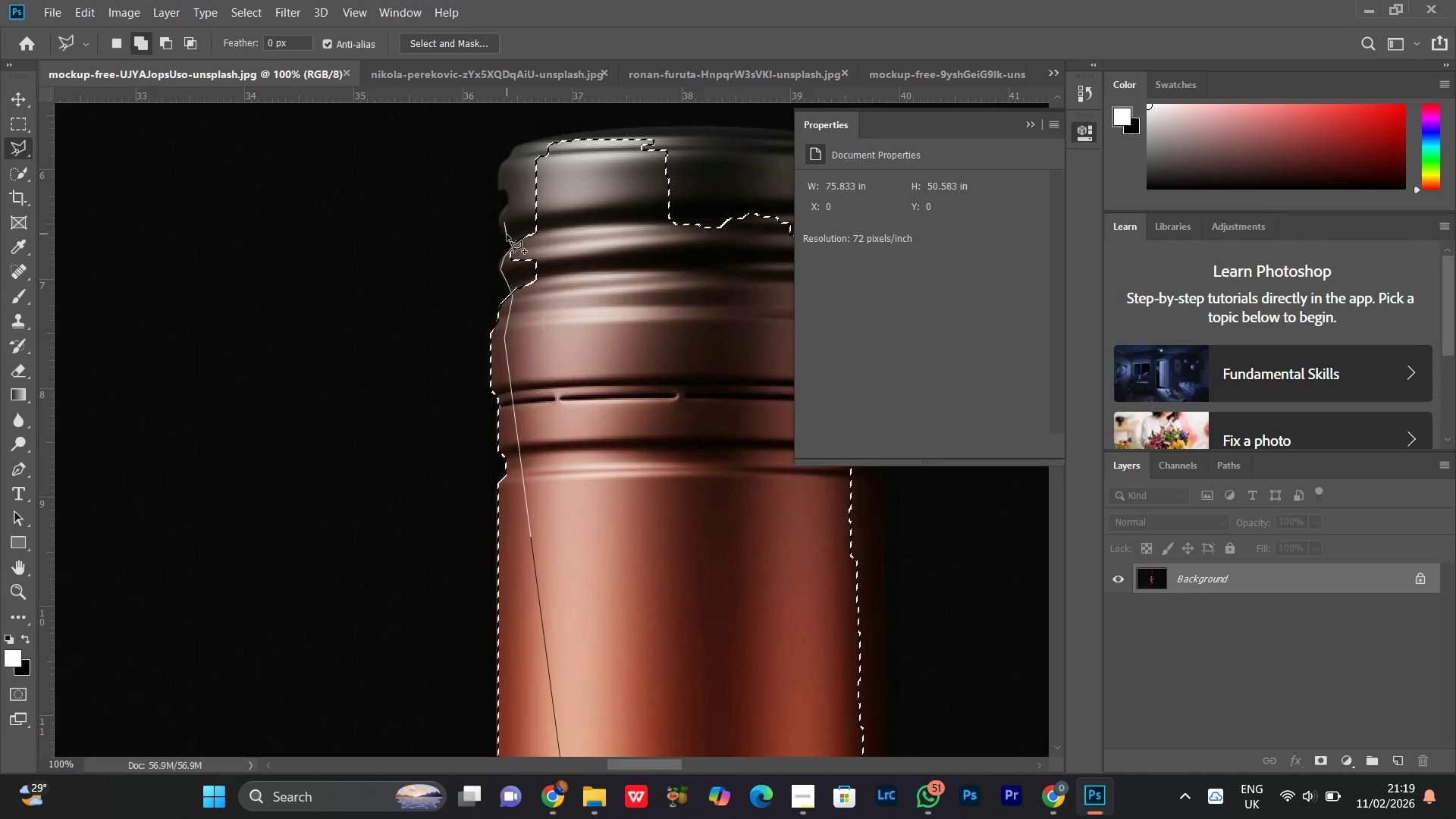 
key(Backspace)
 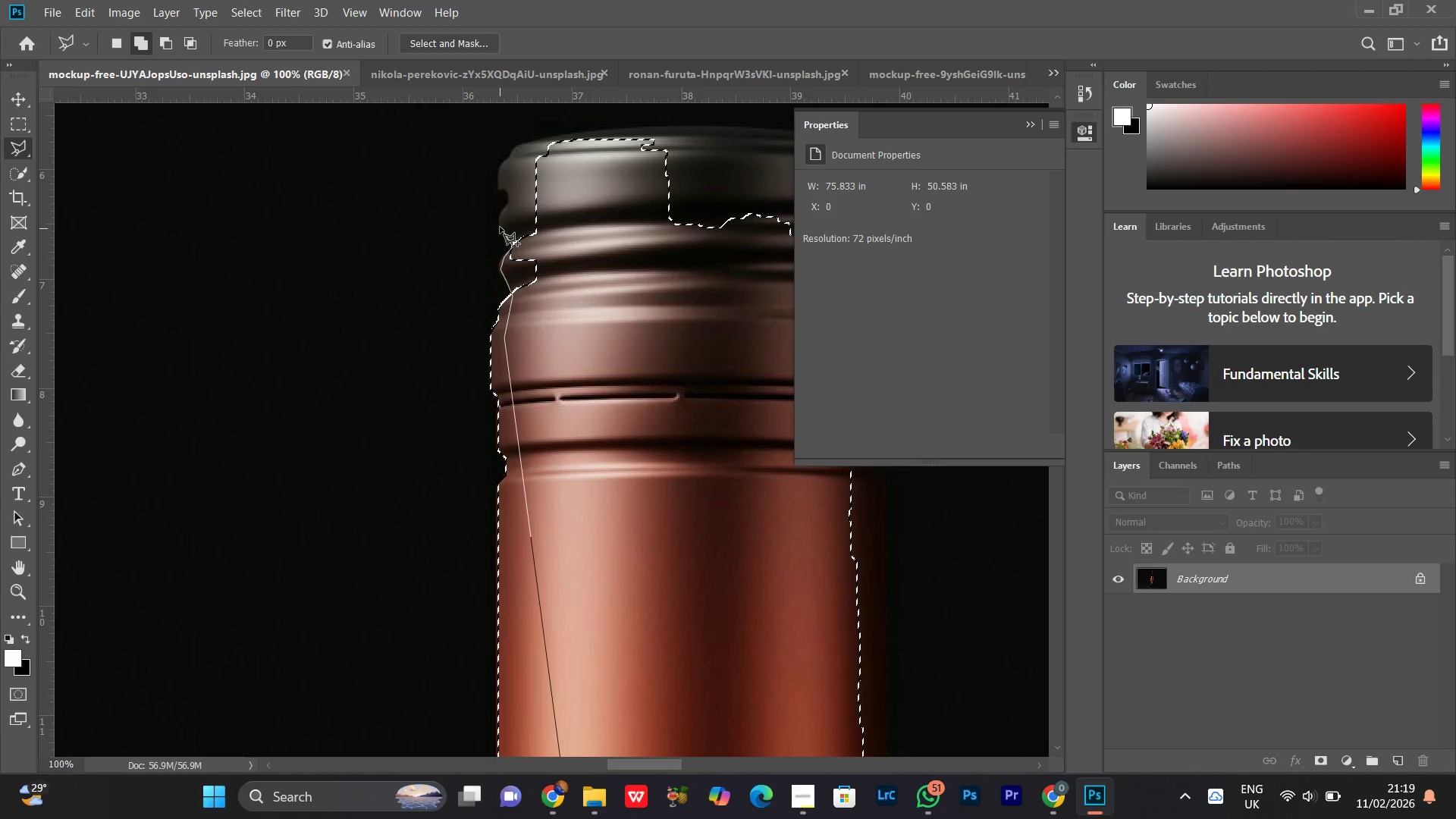 
double_click([501, 226])
 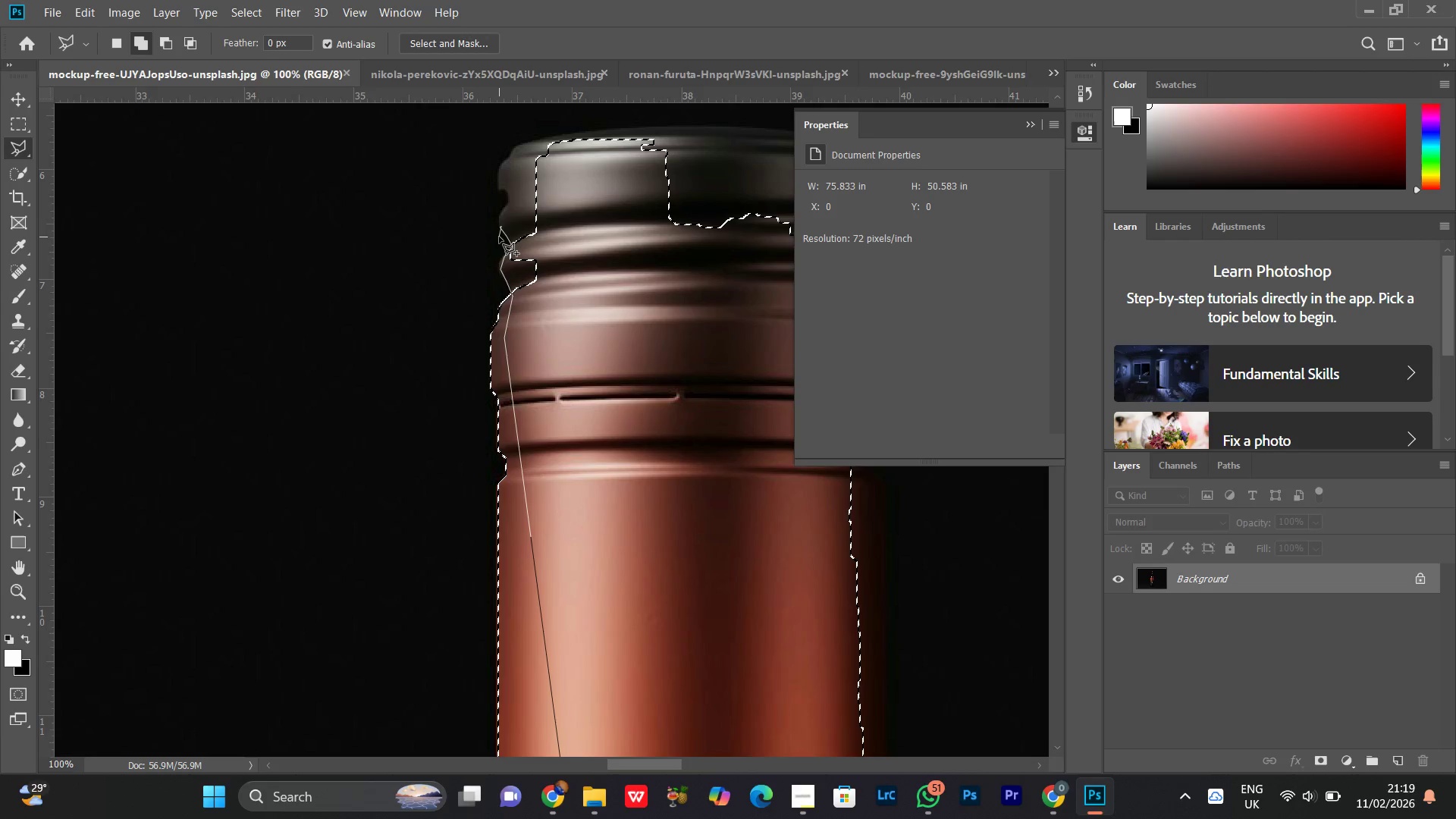 
key(Backspace)
 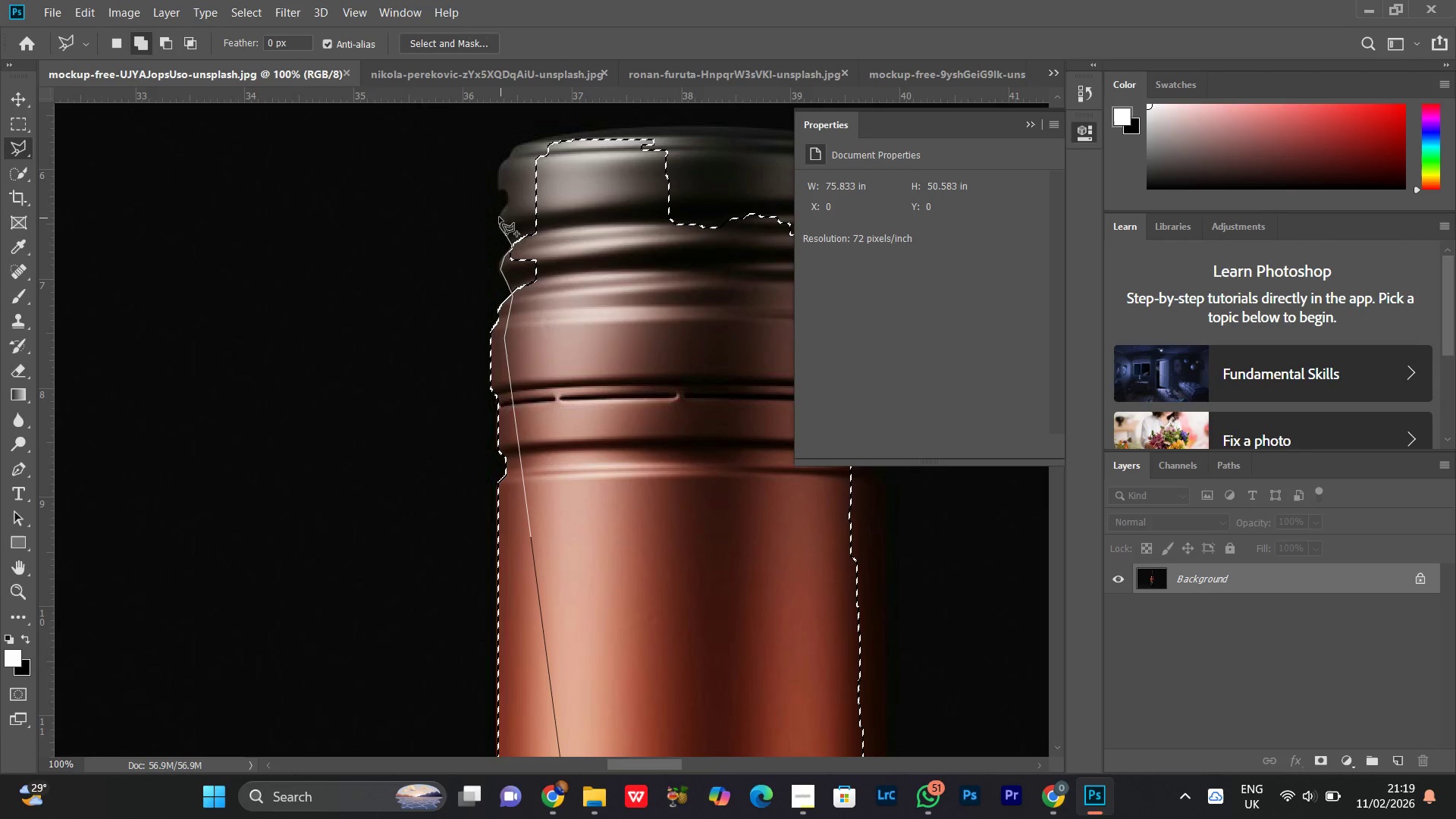 
left_click([498, 219])
 